 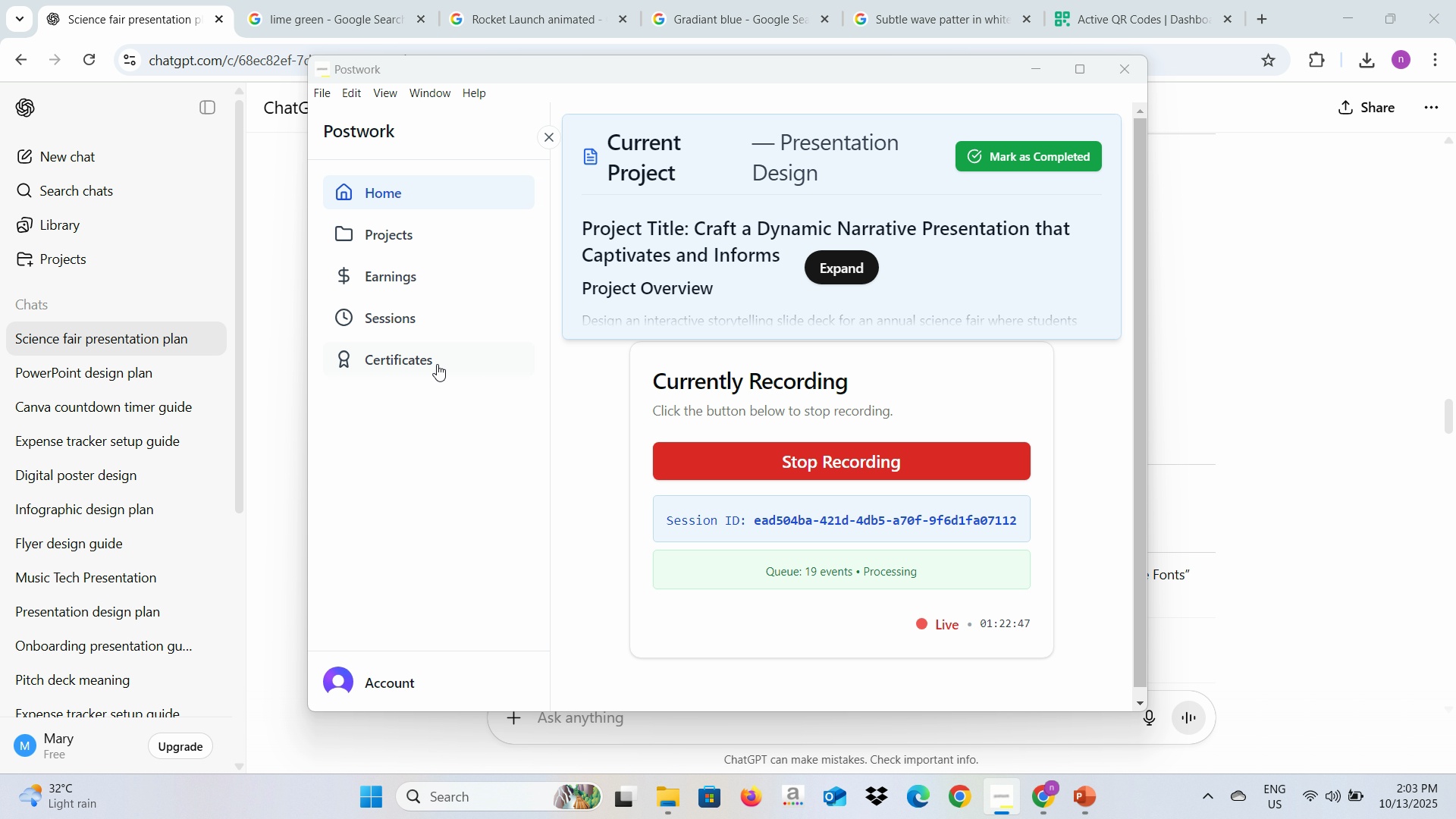 
key(Alt+Tab)
 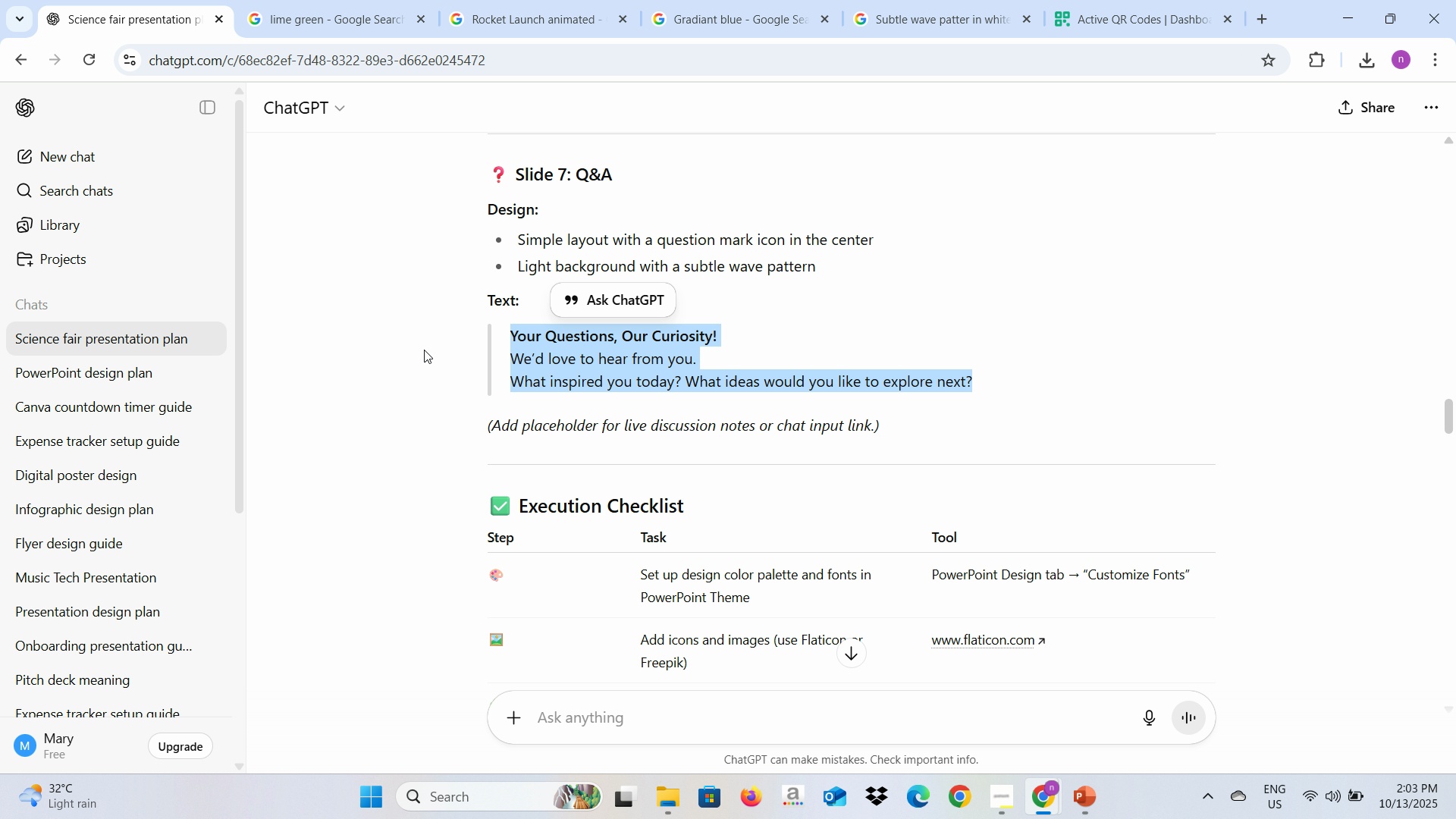 
key(Alt+Tab)
 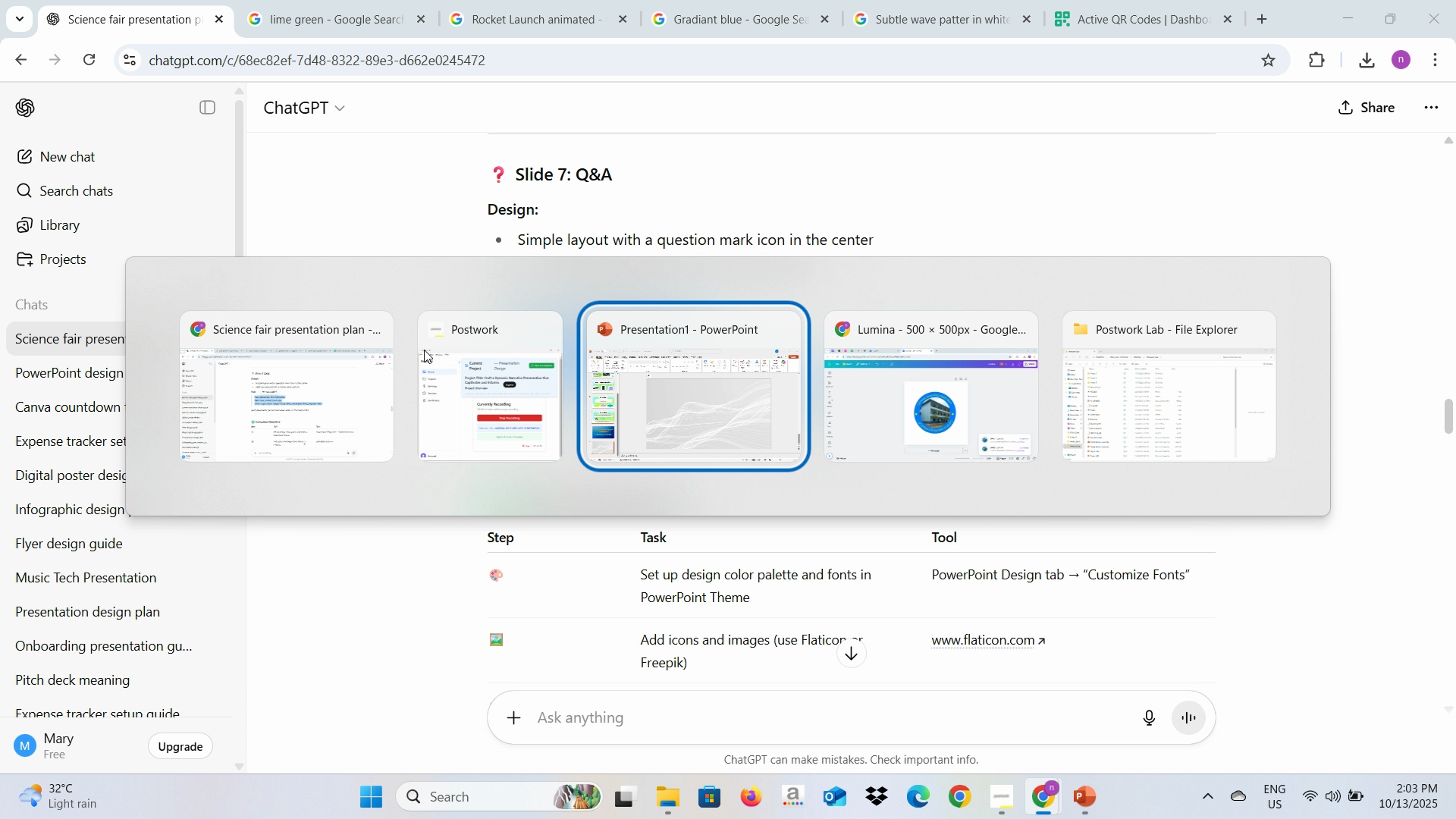 
key(Alt+Tab)
 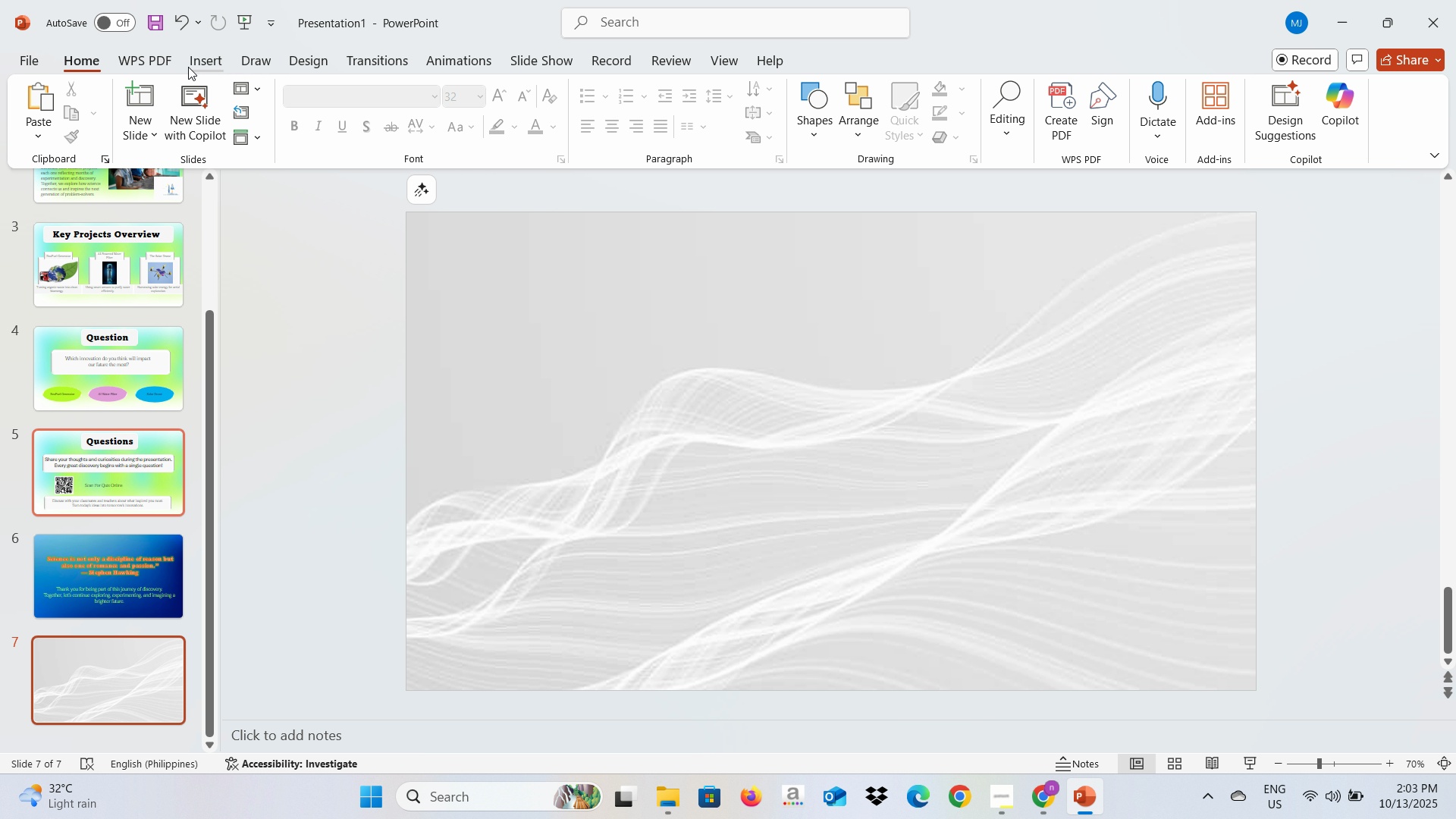 
left_click([198, 59])
 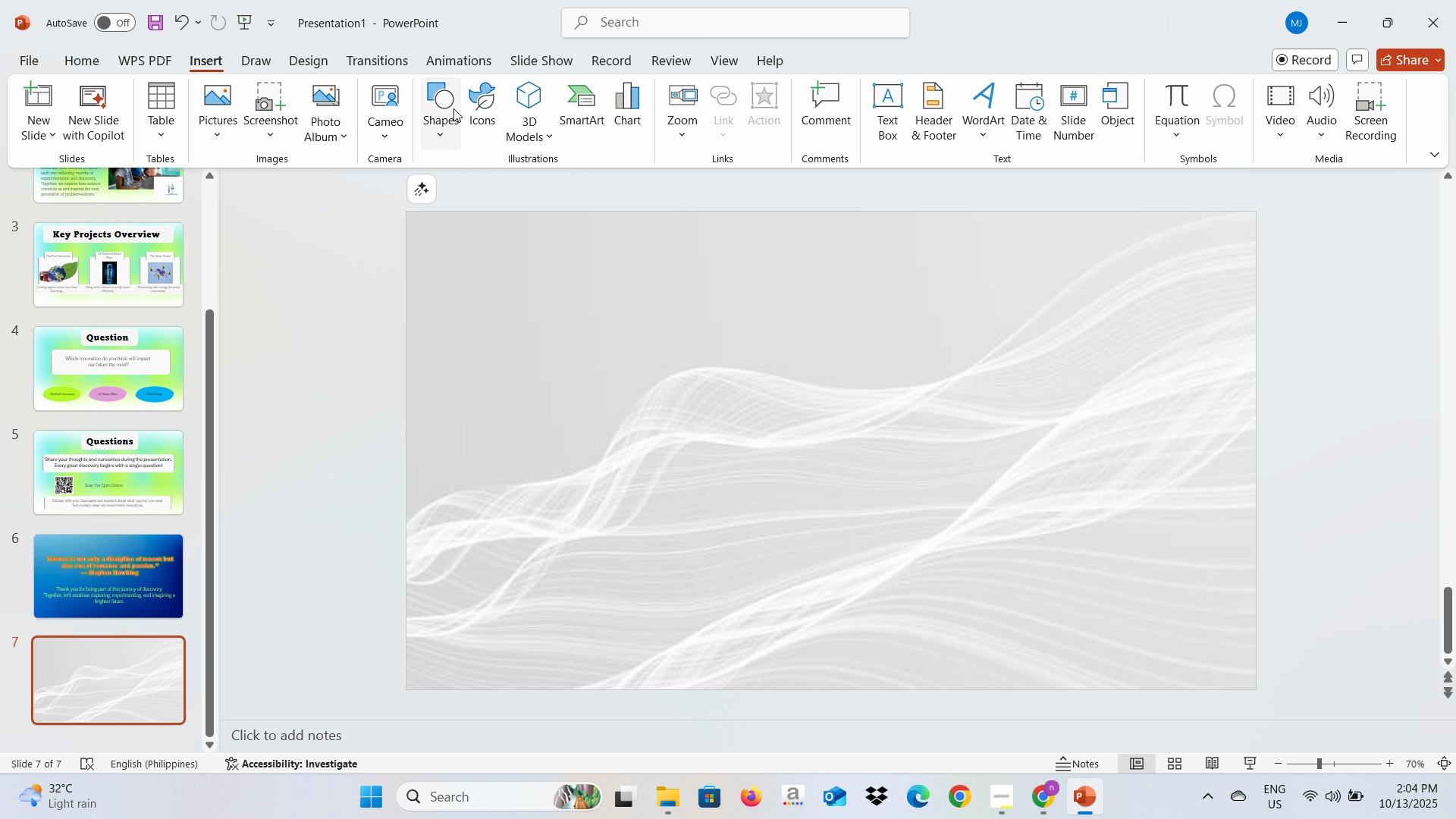 
left_click([454, 108])
 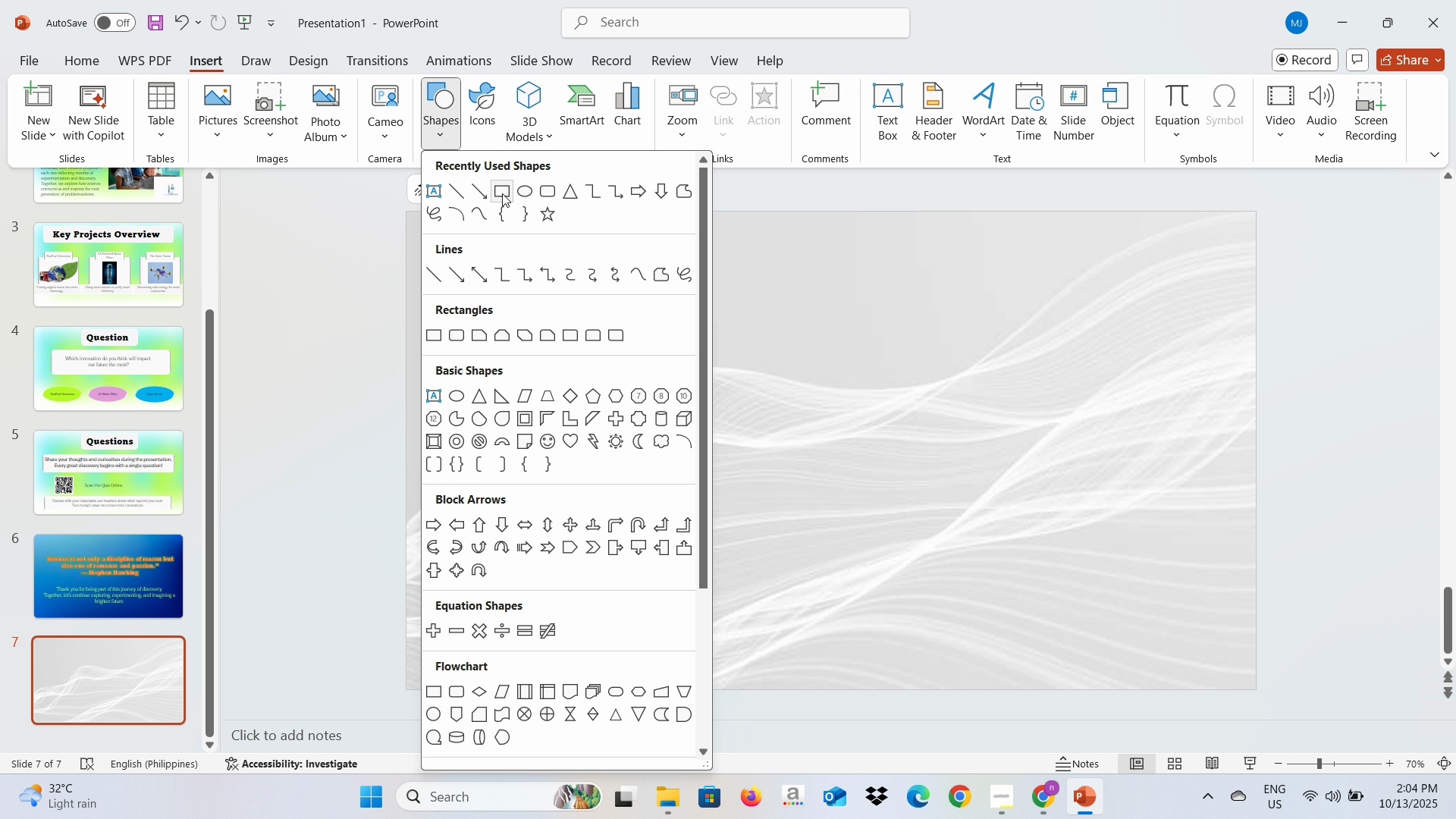 
left_click([501, 193])
 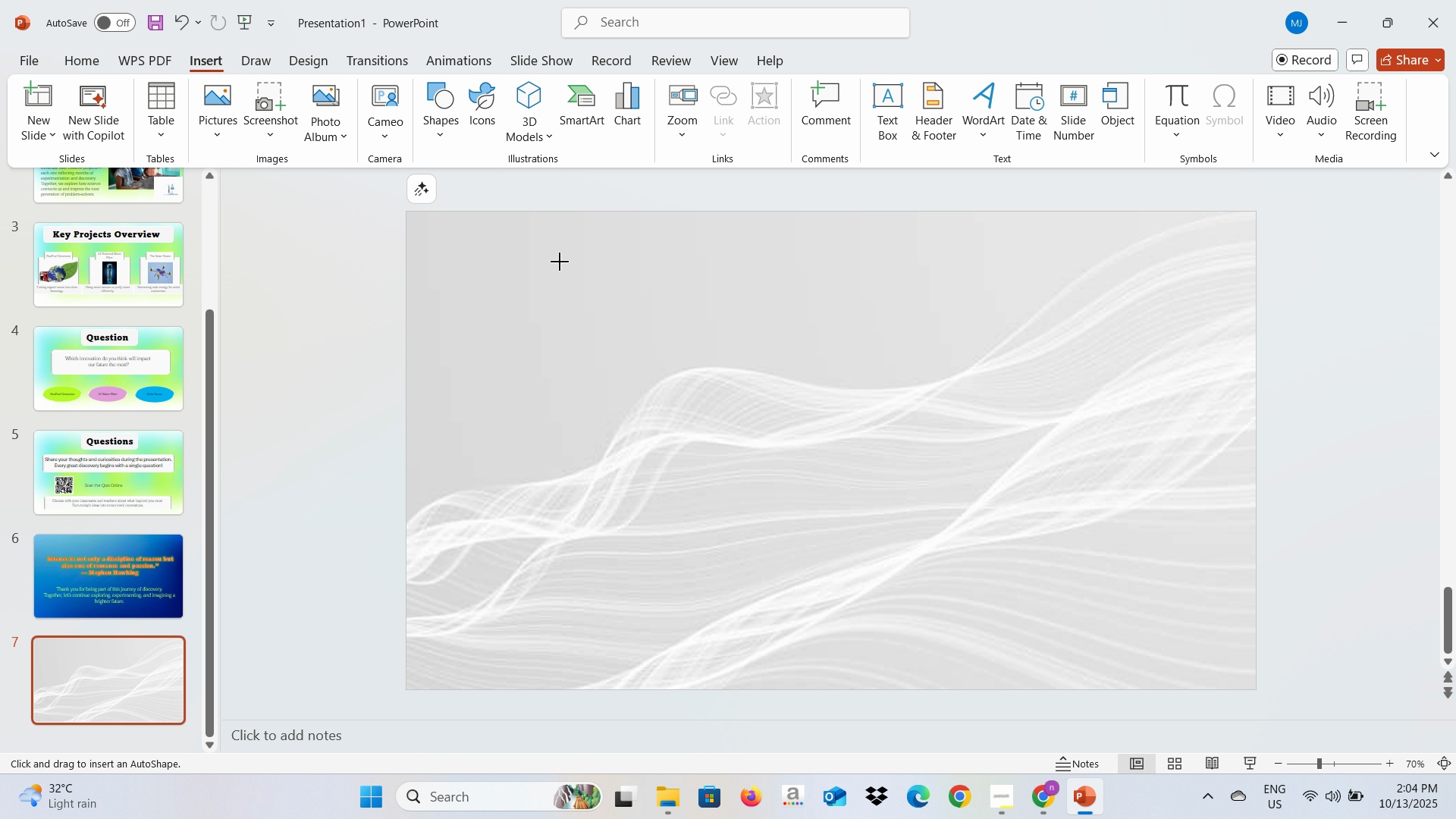 
left_click_drag(start_coordinate=[560, 262], to_coordinate=[1087, 348])
 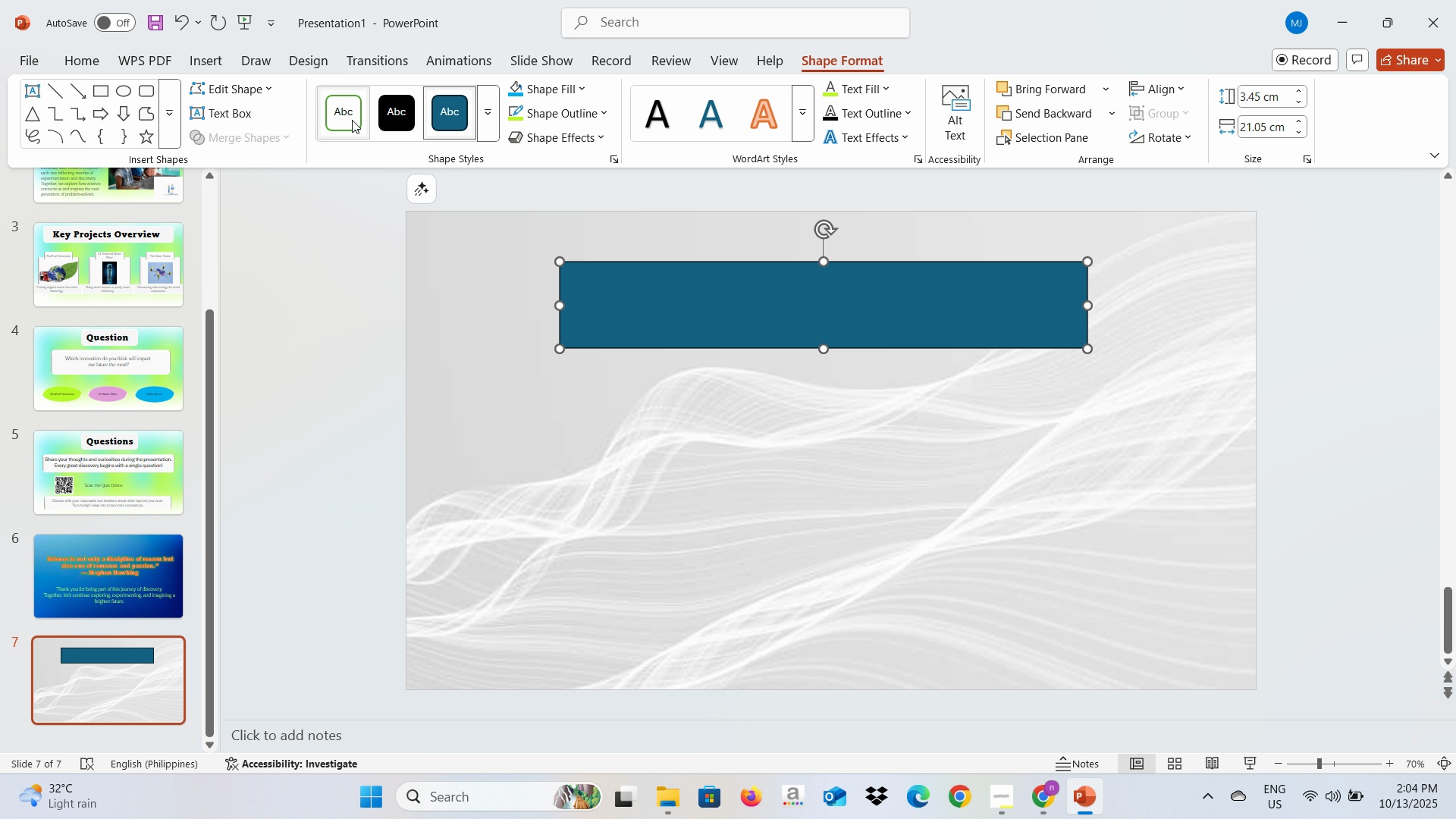 
left_click([352, 120])
 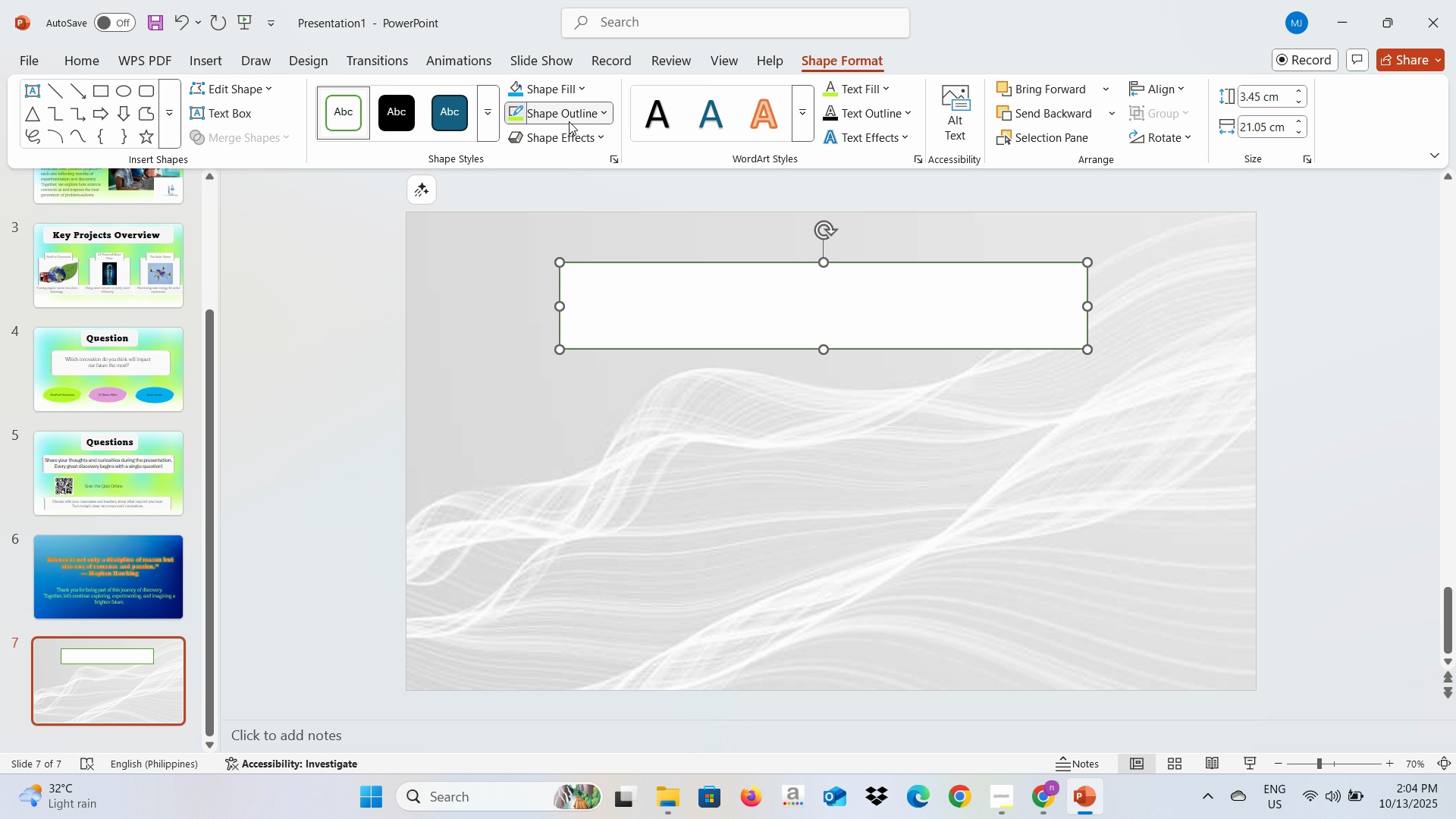 
left_click([569, 121])
 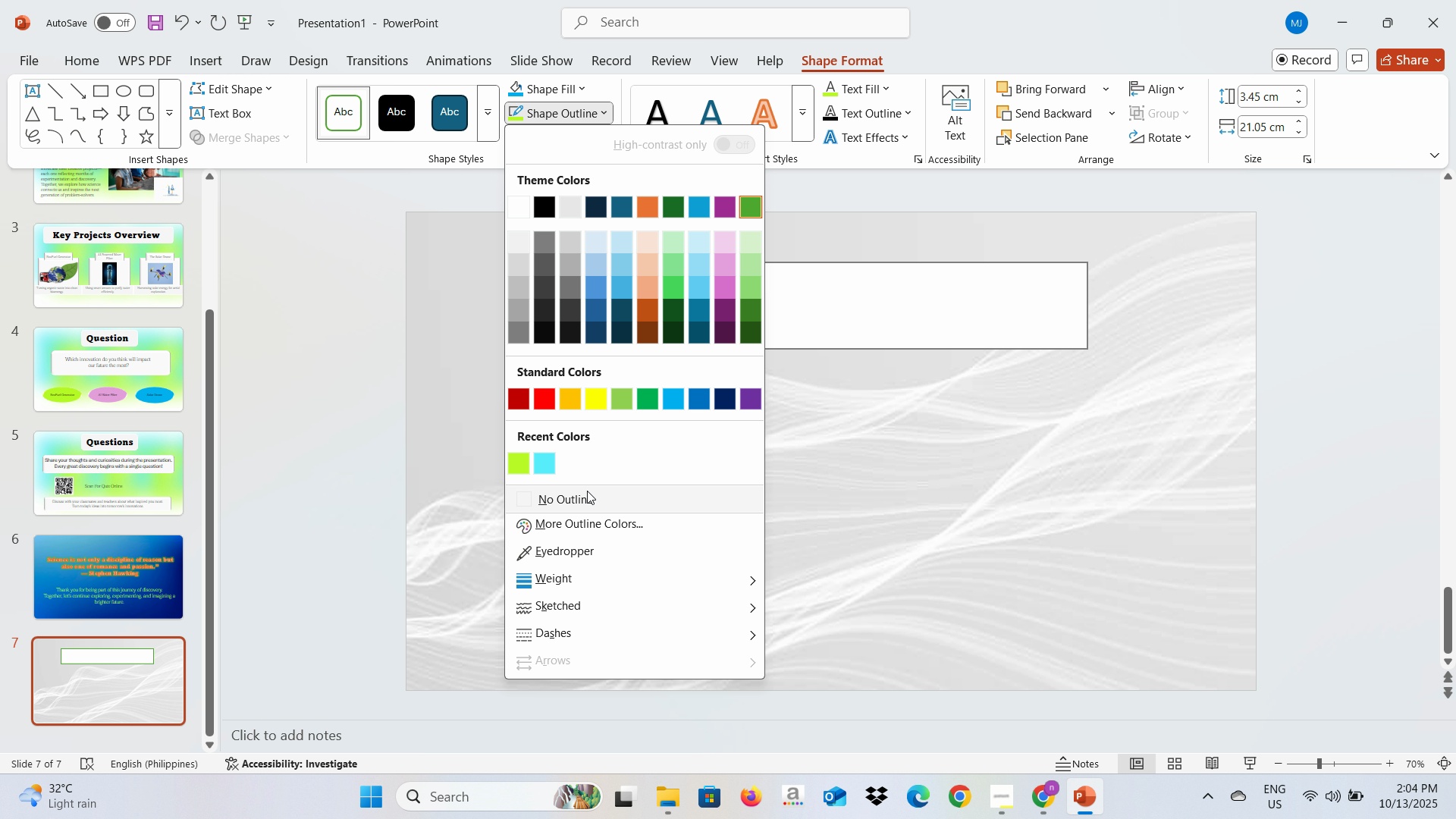 
left_click([589, 499])
 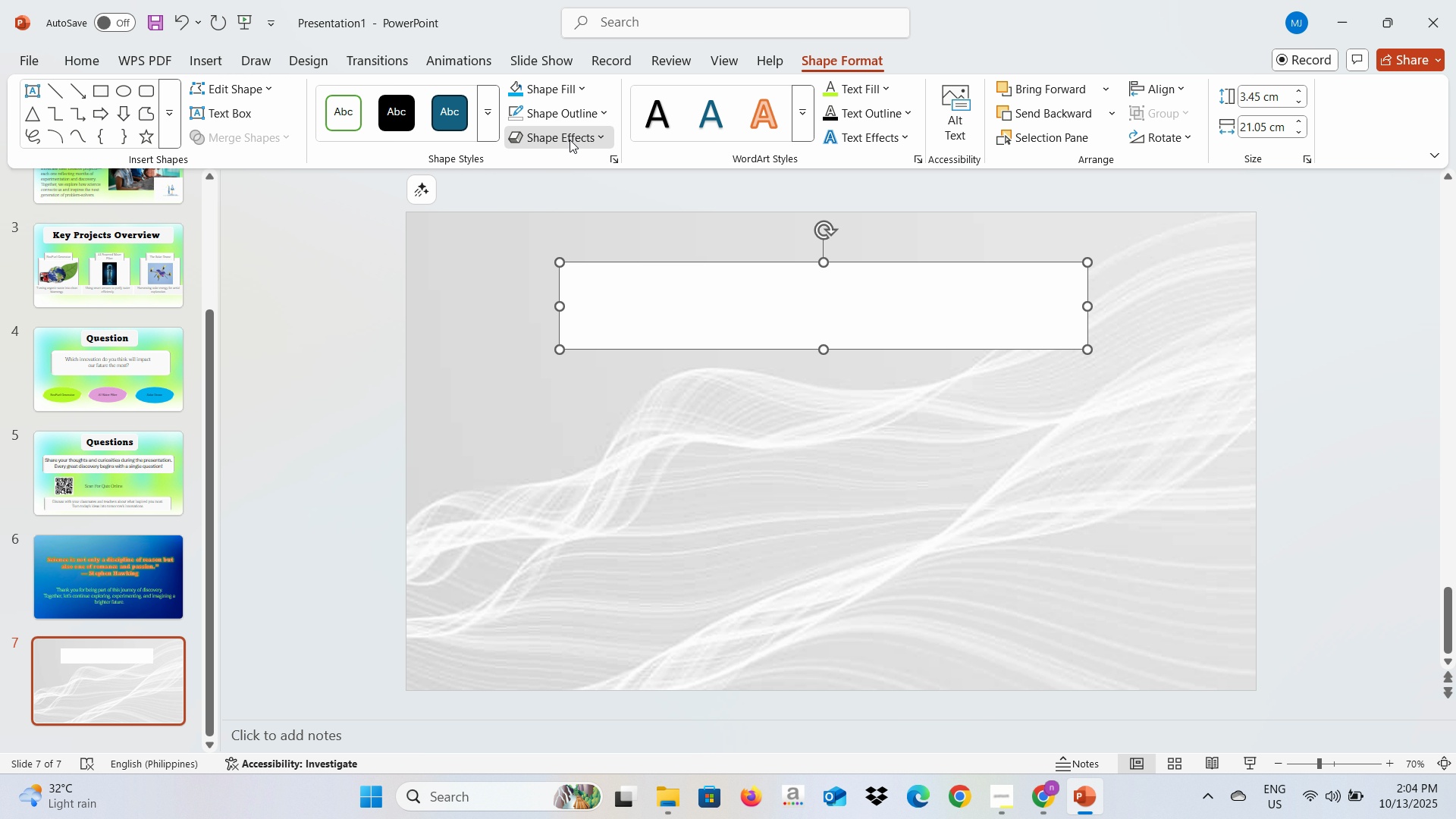 
left_click([570, 140])
 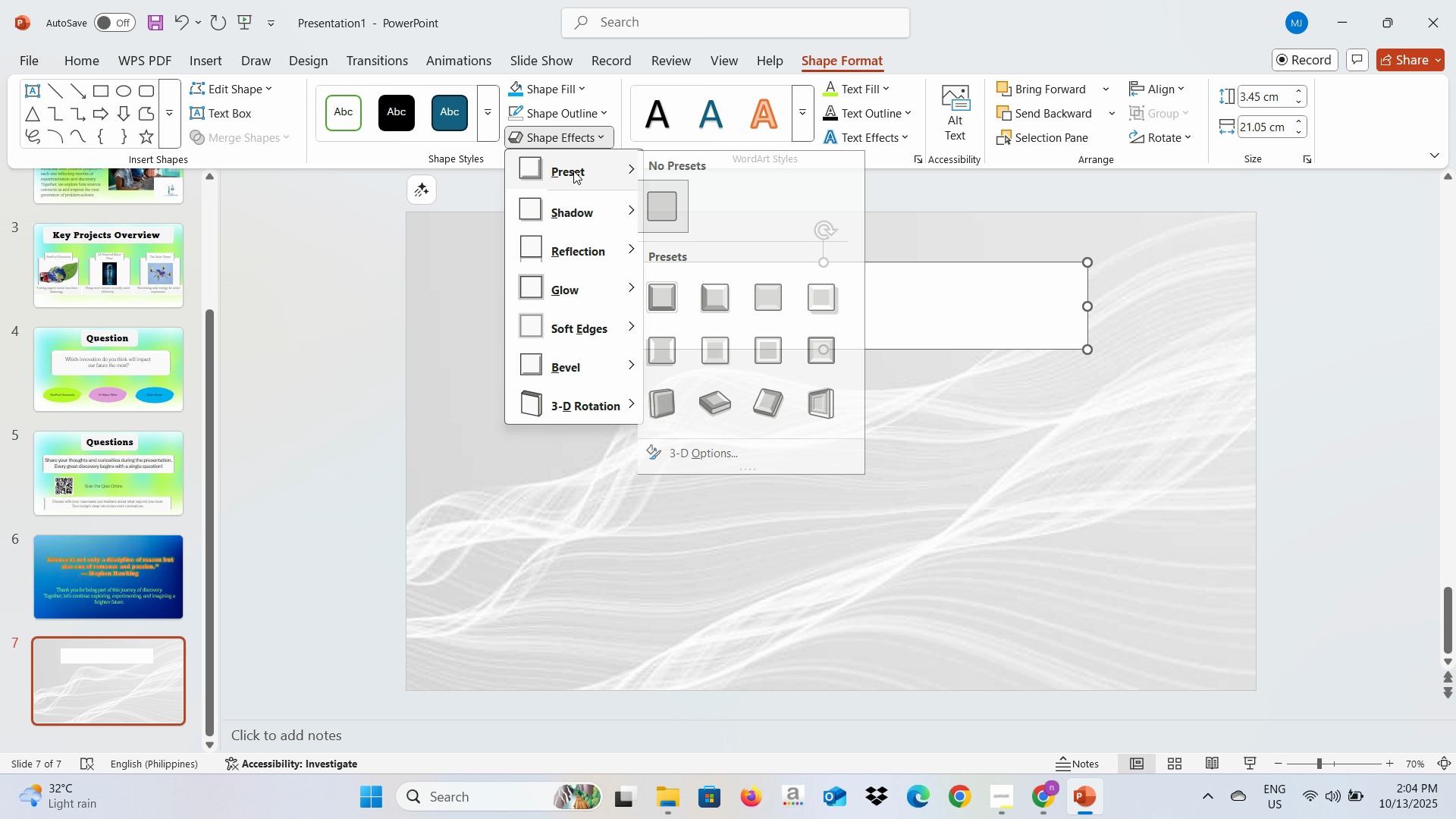 
left_click([573, 171])
 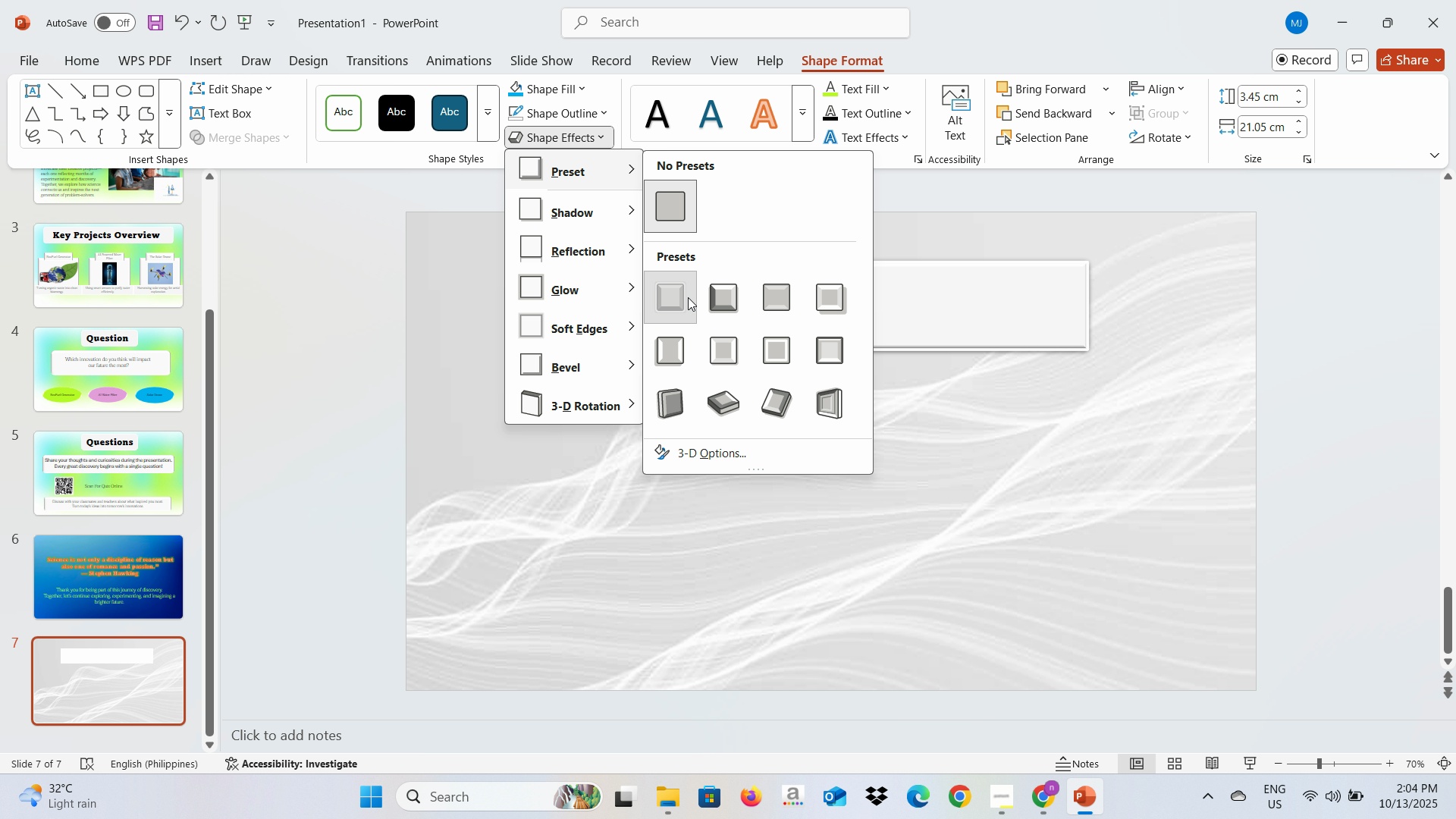 
left_click([688, 297])
 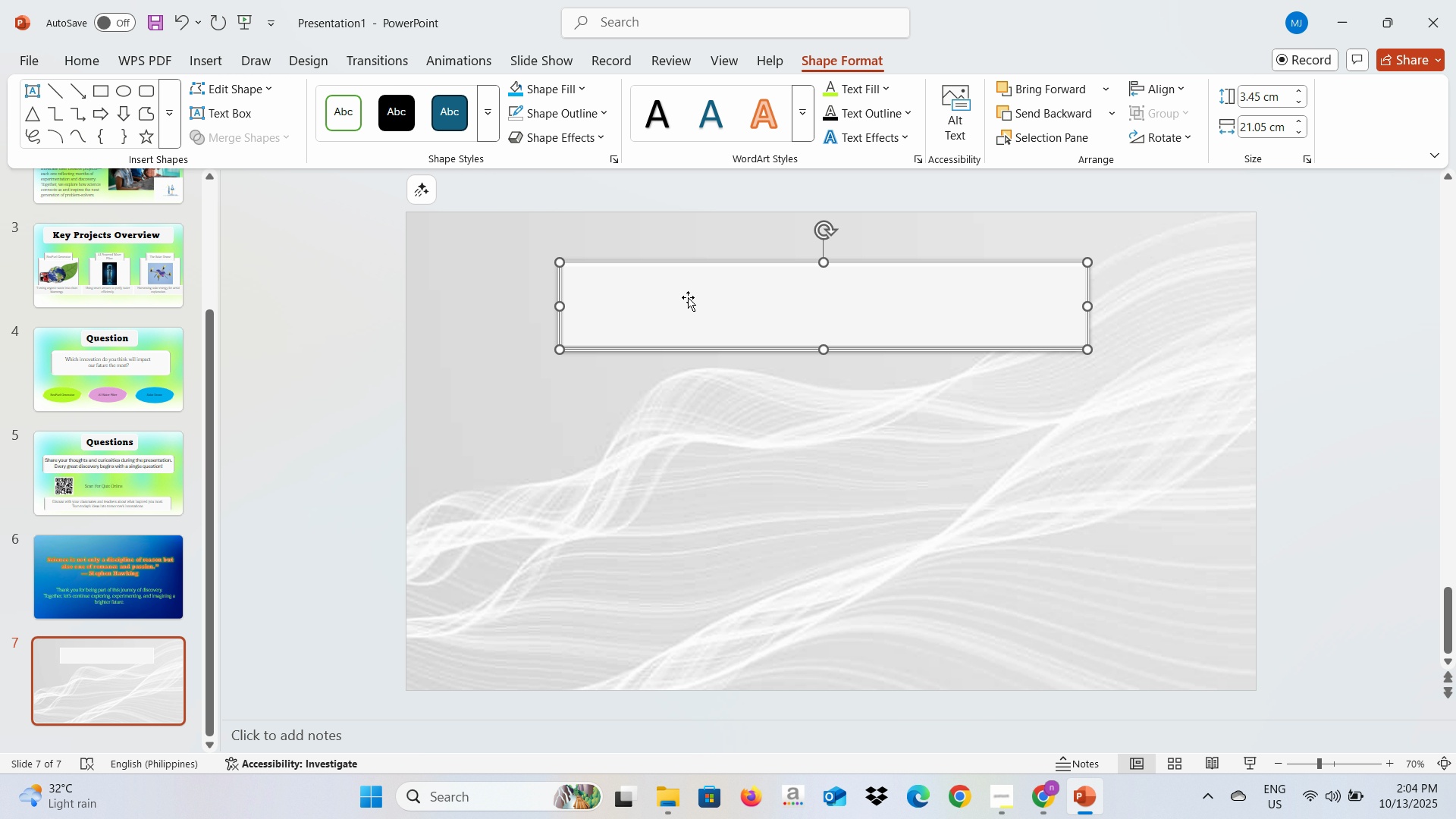 
double_click([688, 297])
 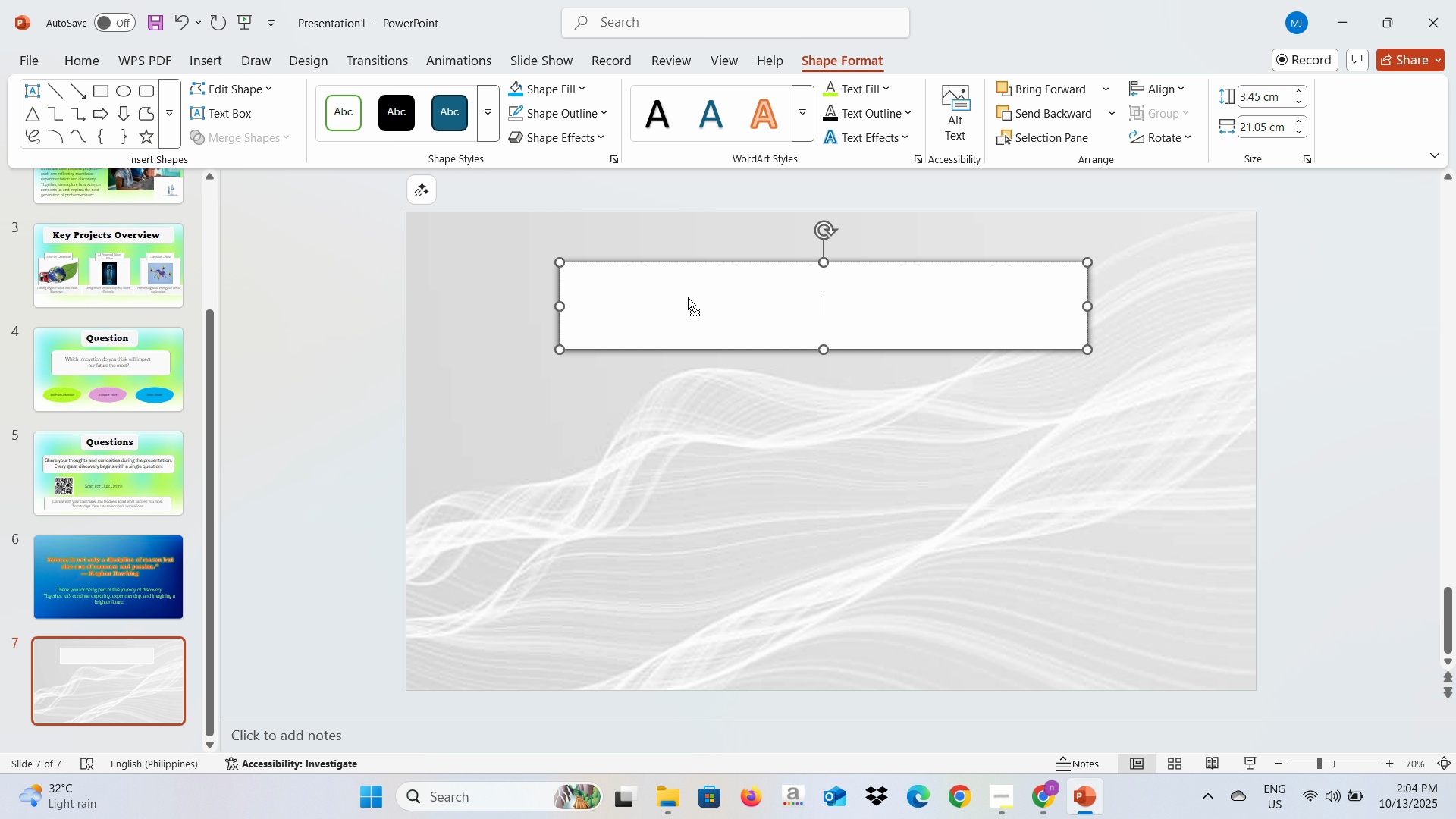 
key(Control+V)
 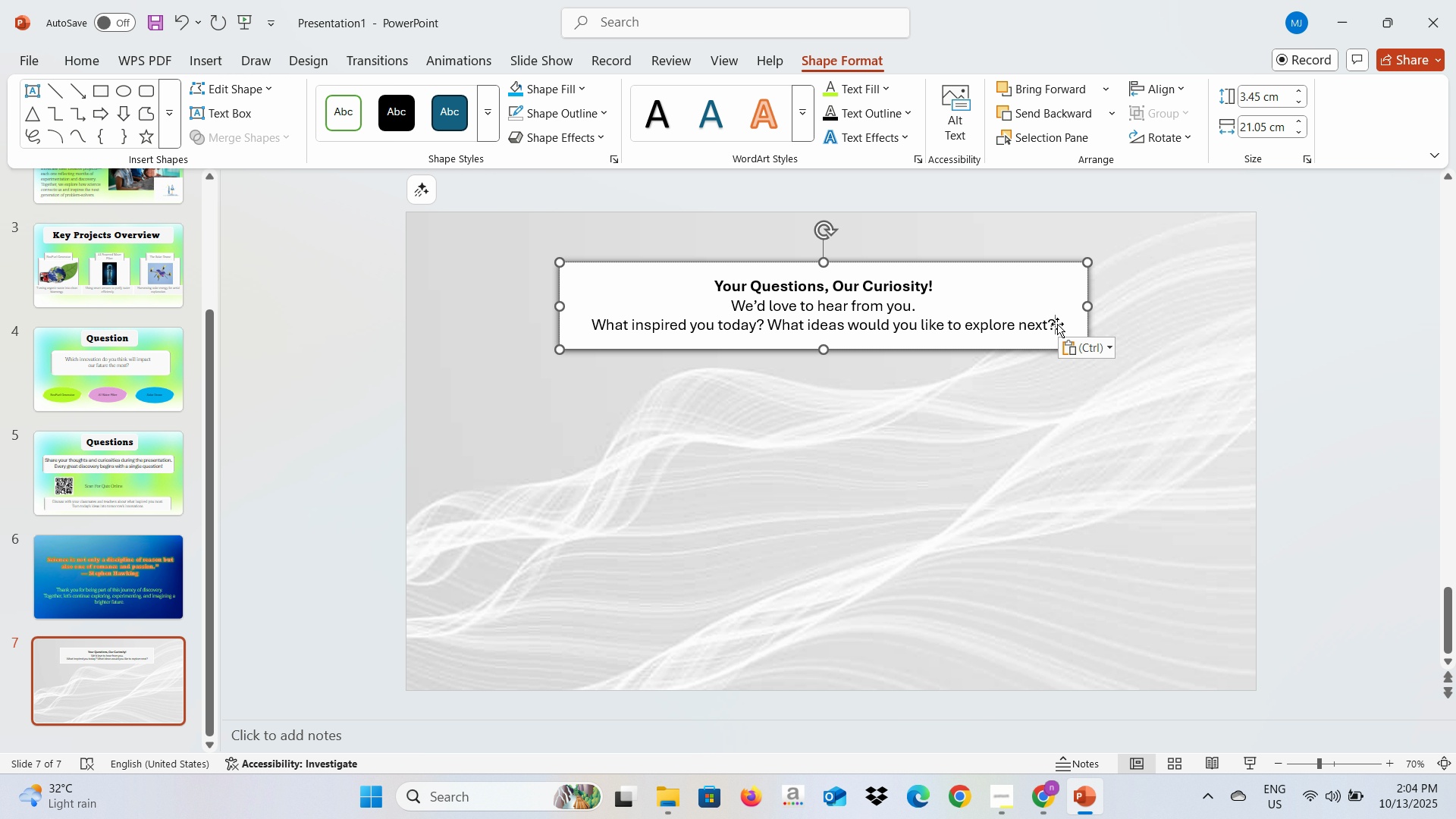 
left_click_drag(start_coordinate=[1055, 324], to_coordinate=[738, 304])
 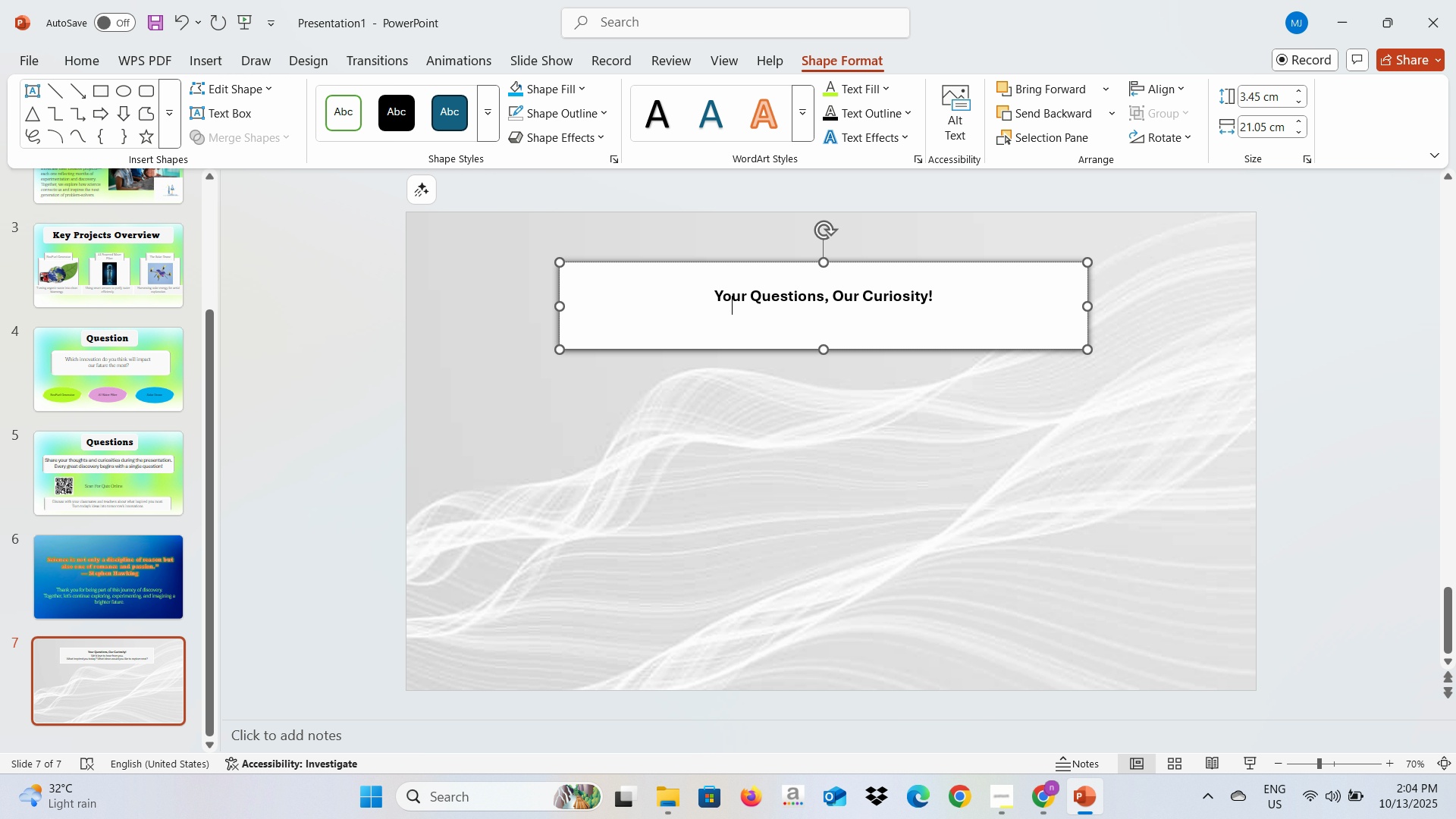 
key(Backspace)
 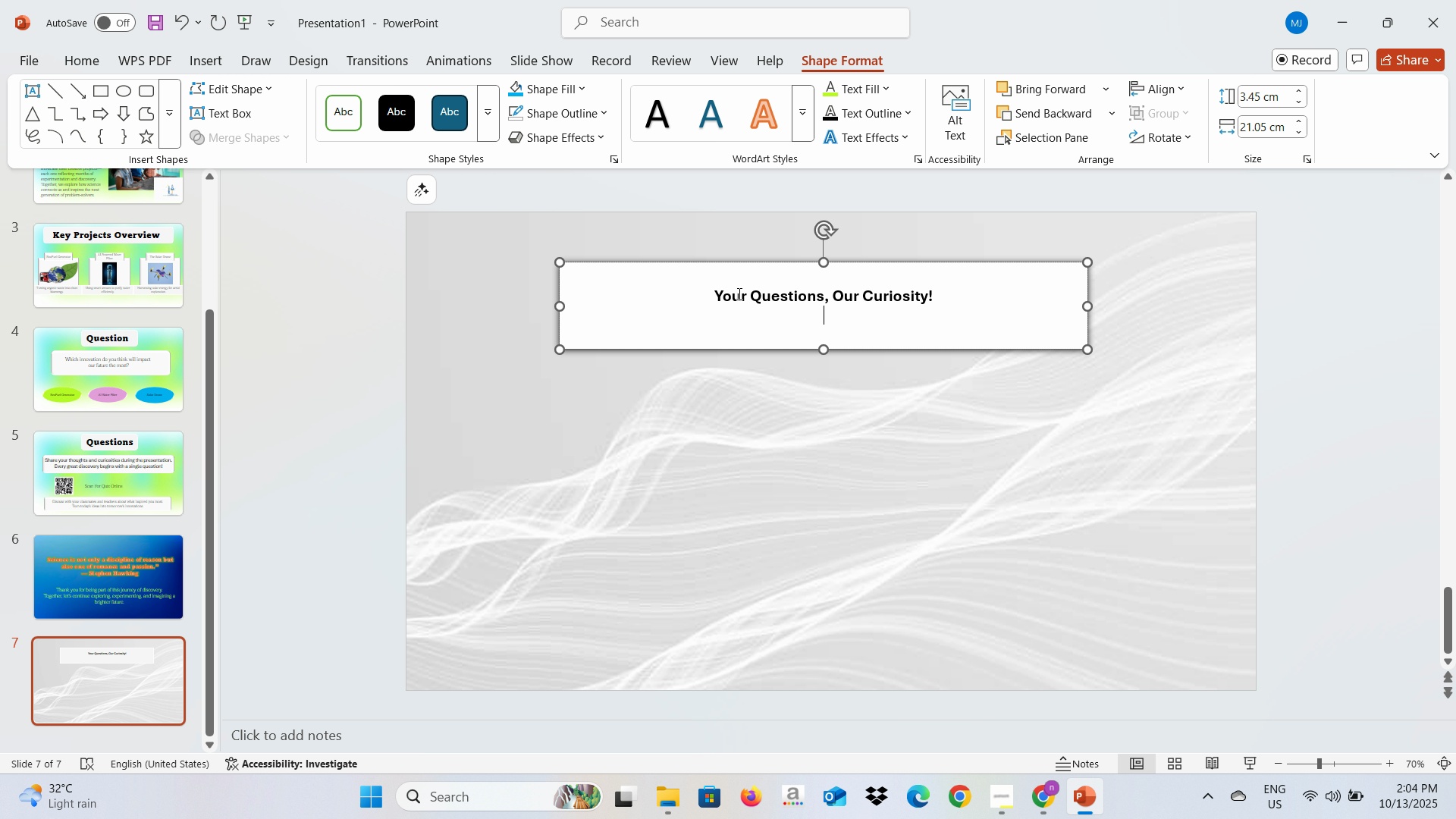 
key(Backspace)
 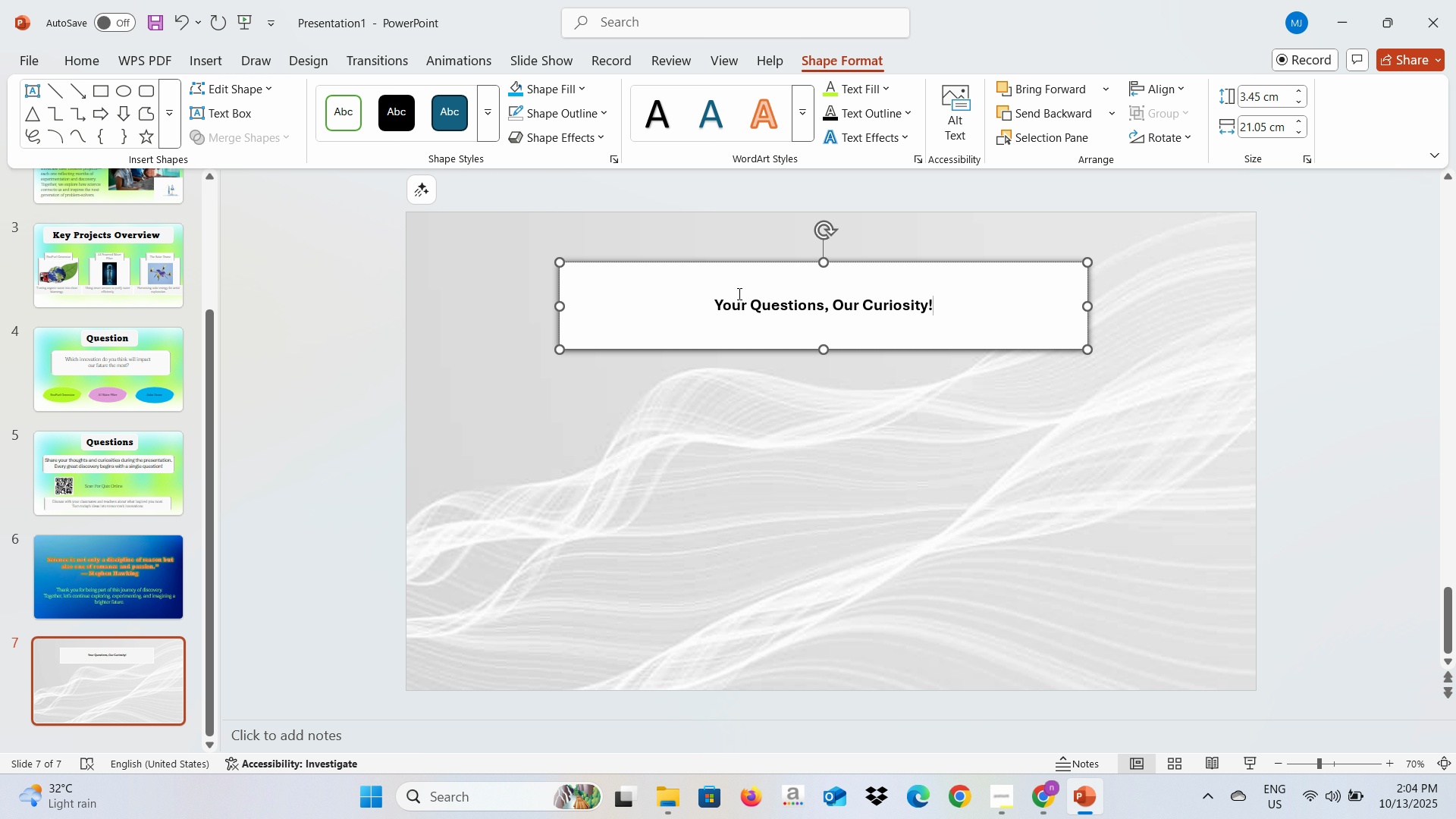 
key(Control+A)
 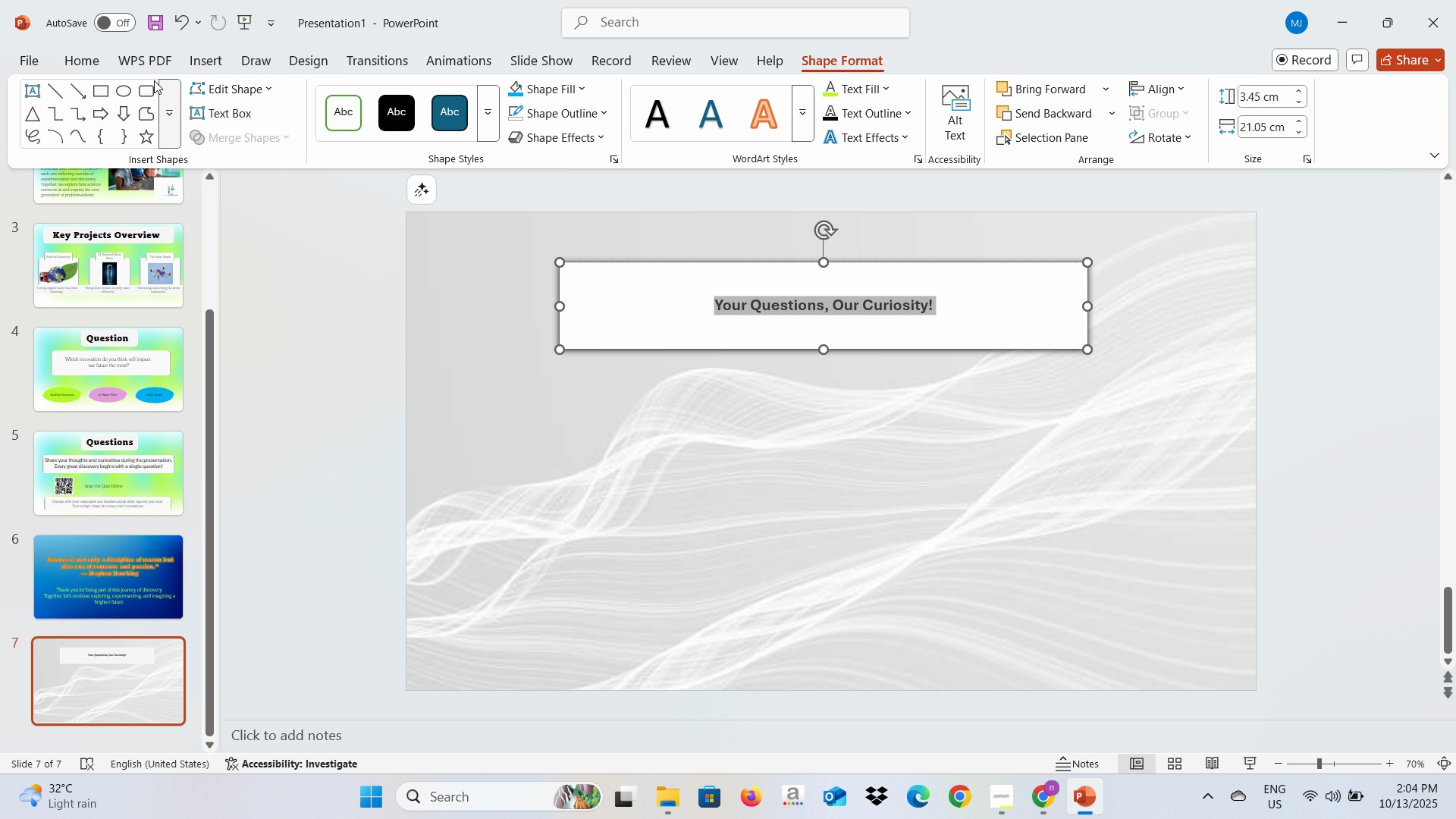 
left_click([87, 62])
 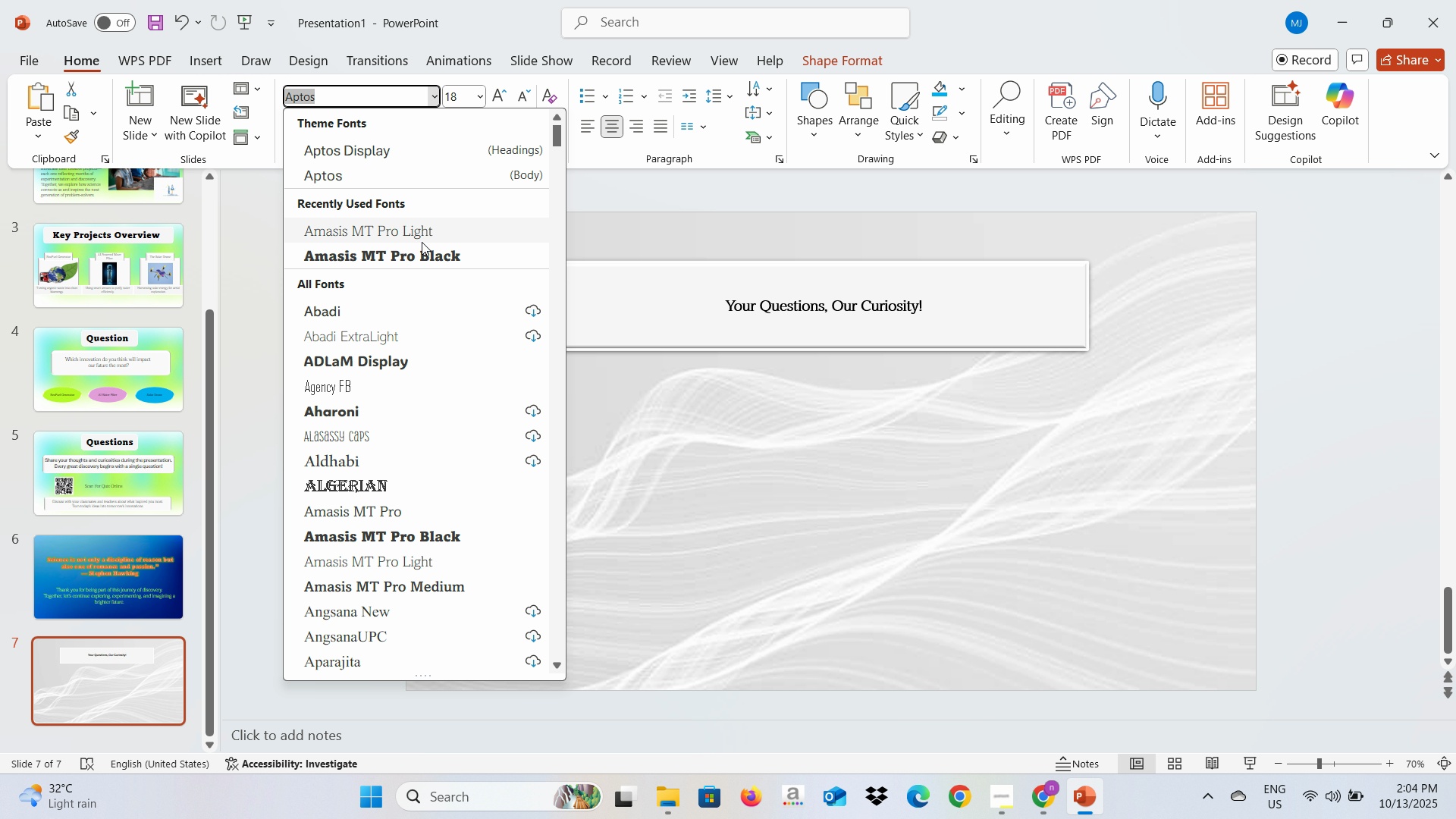 
left_click([420, 260])
 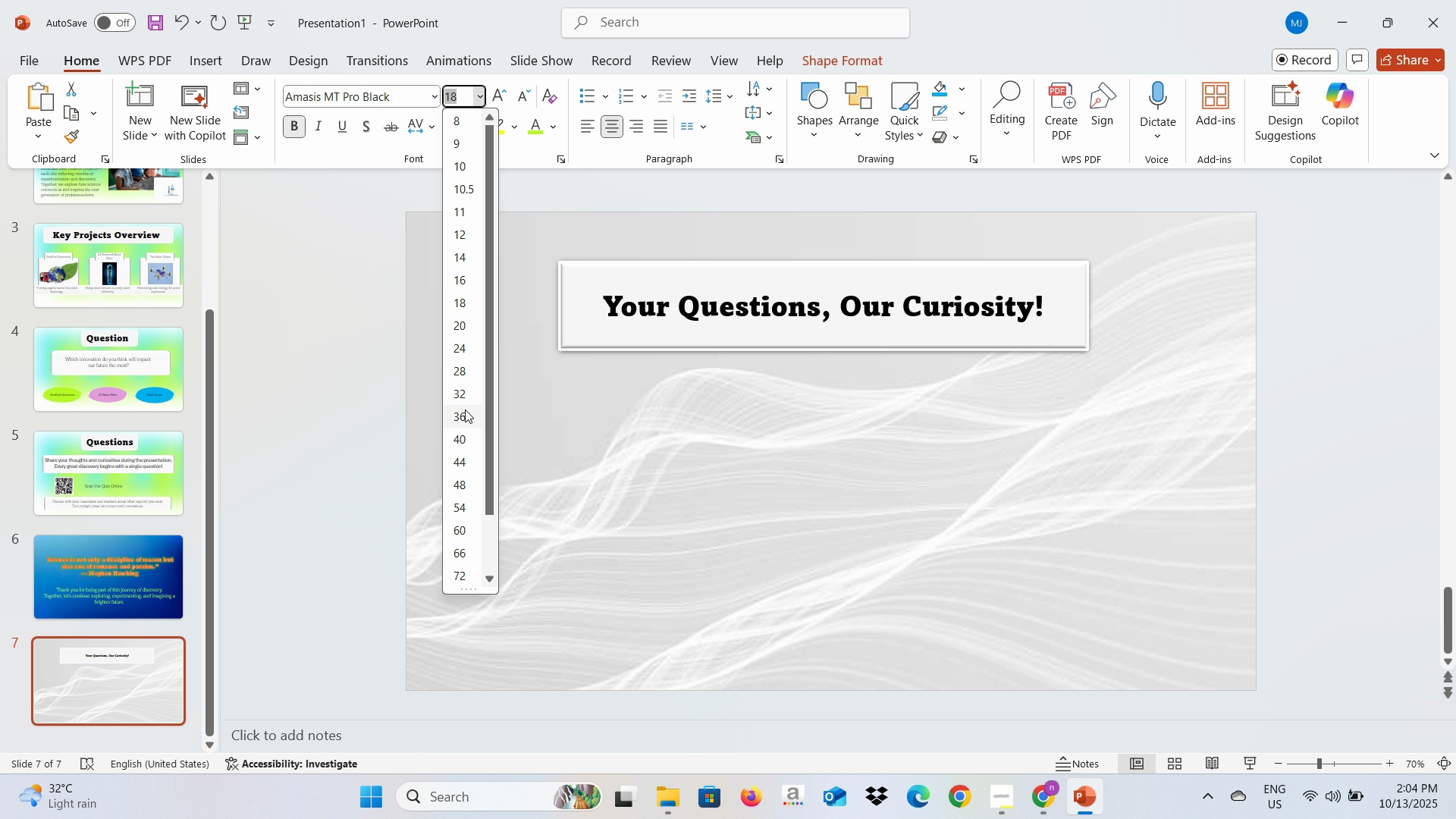 
left_click([464, 415])
 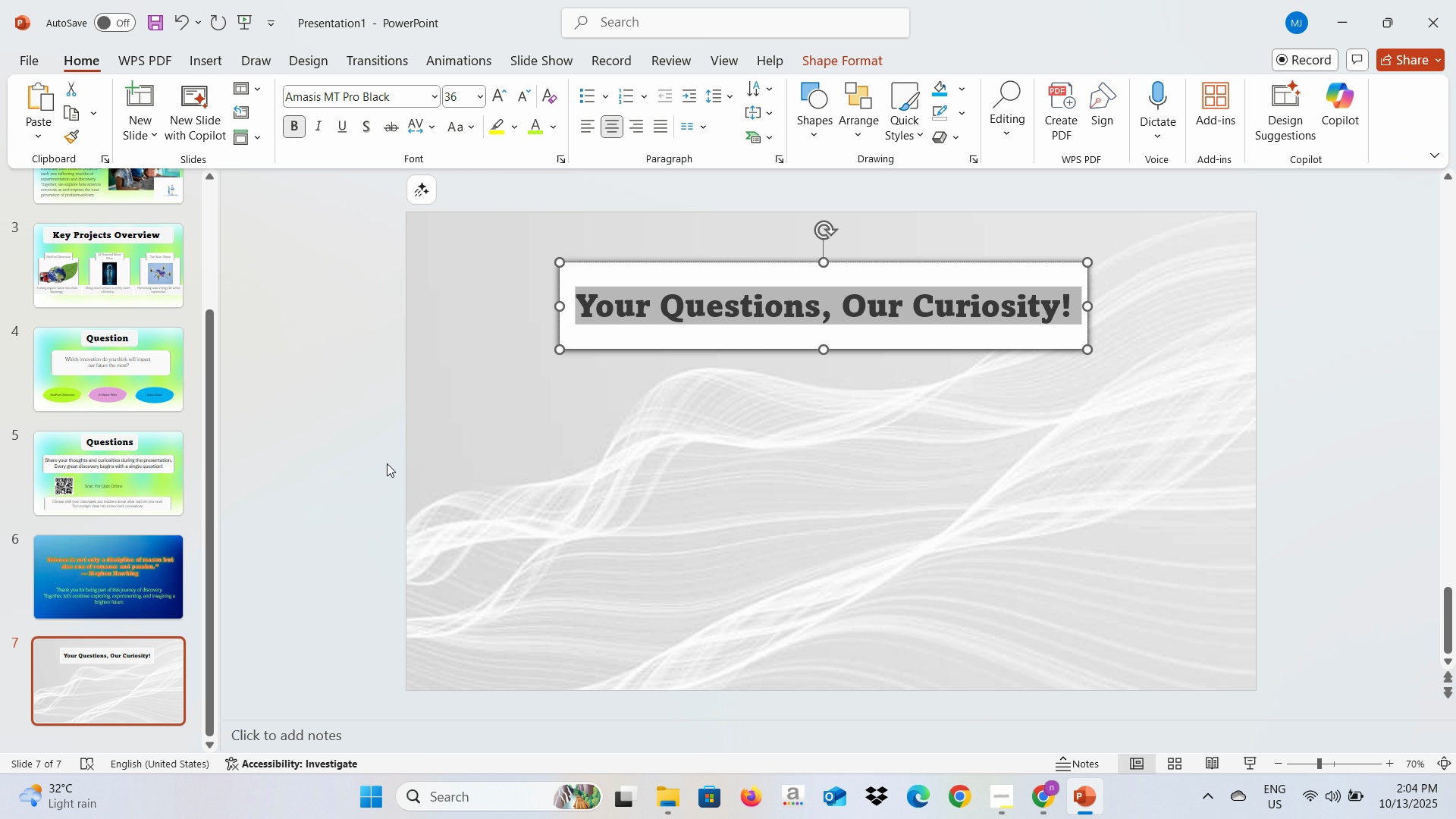 
left_click([385, 464])
 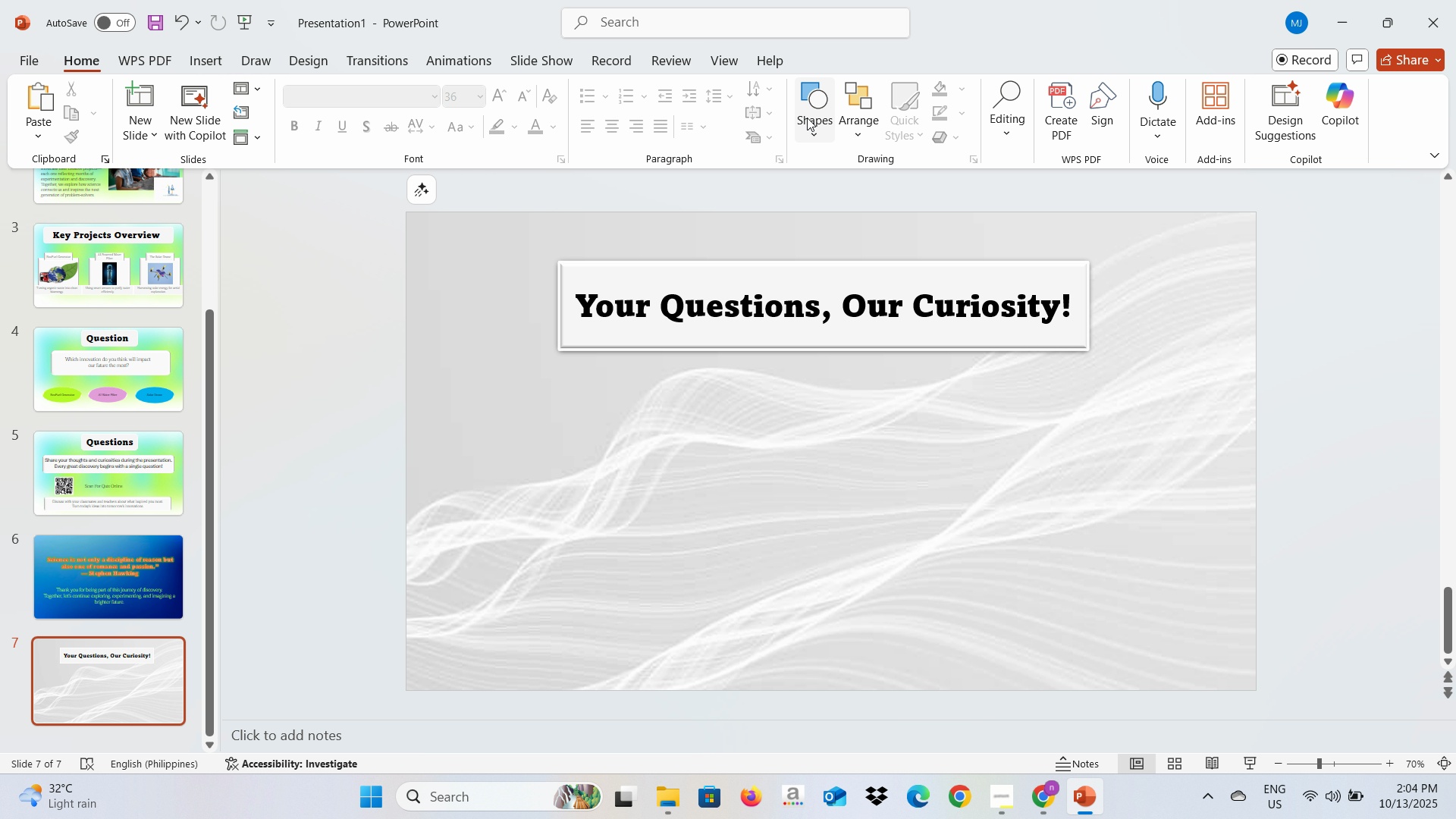 
left_click([807, 116])
 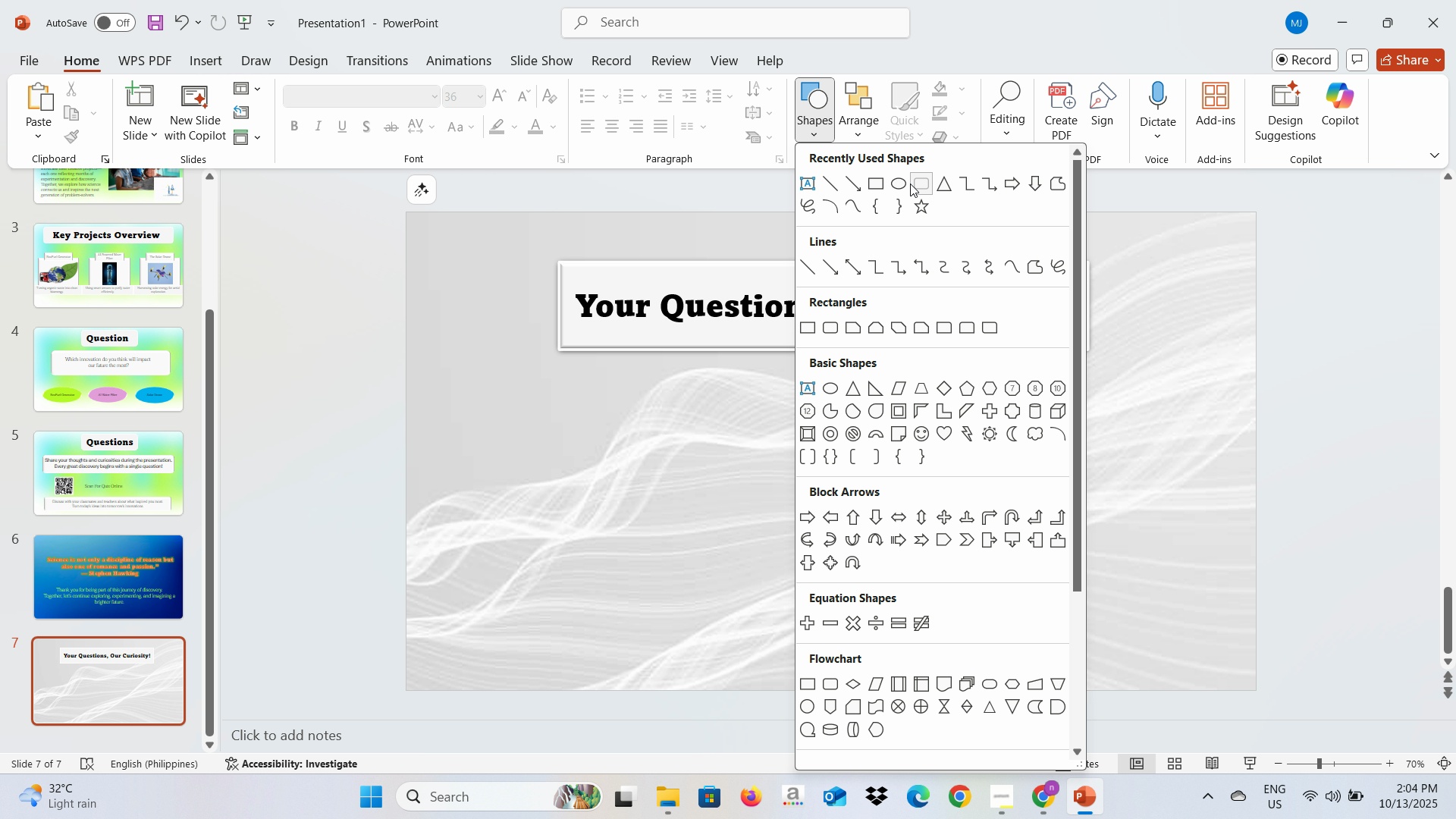 
left_click([910, 184])
 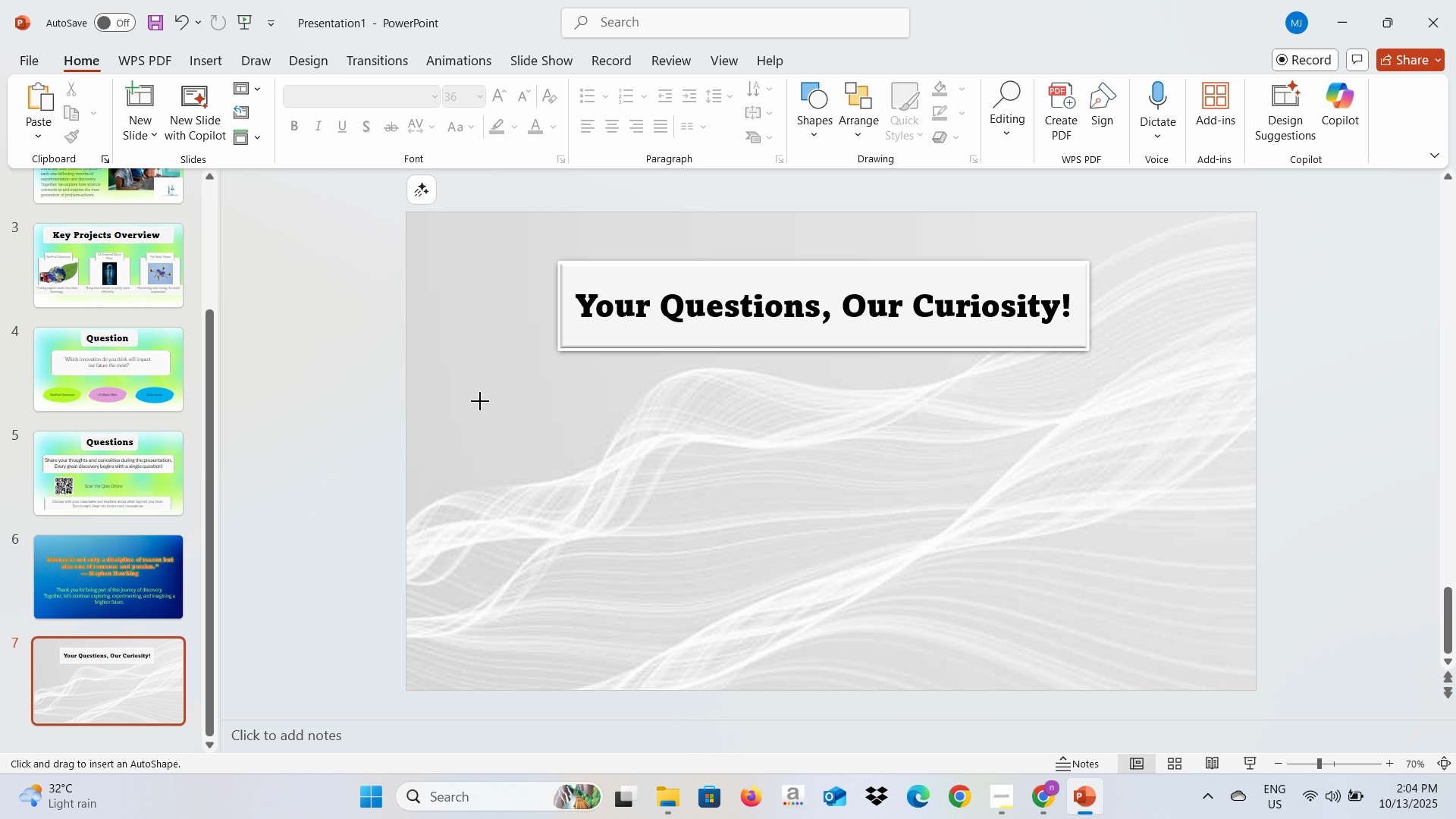 
left_click_drag(start_coordinate=[480, 401], to_coordinate=[1153, 576])
 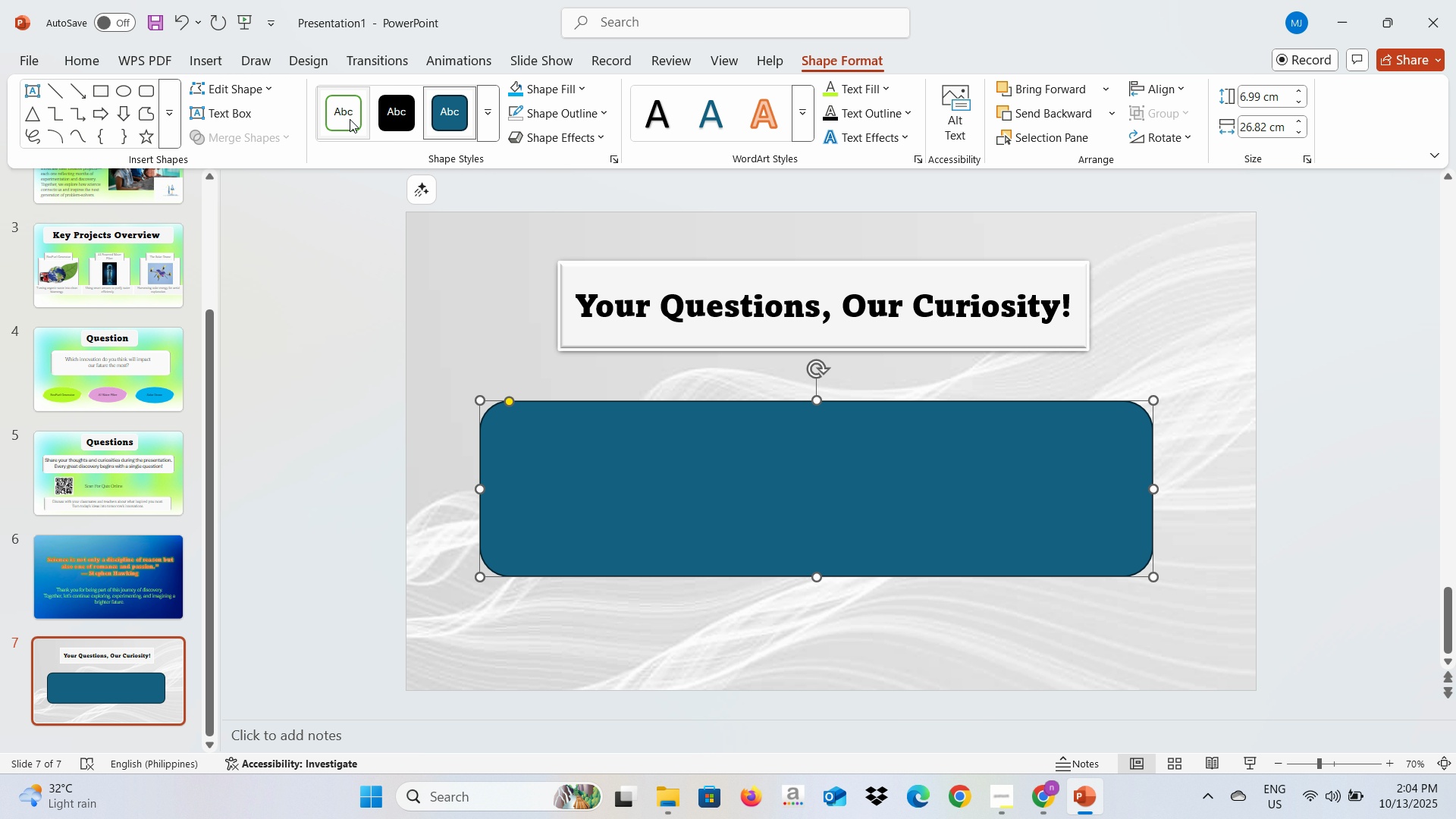 
left_click([350, 119])
 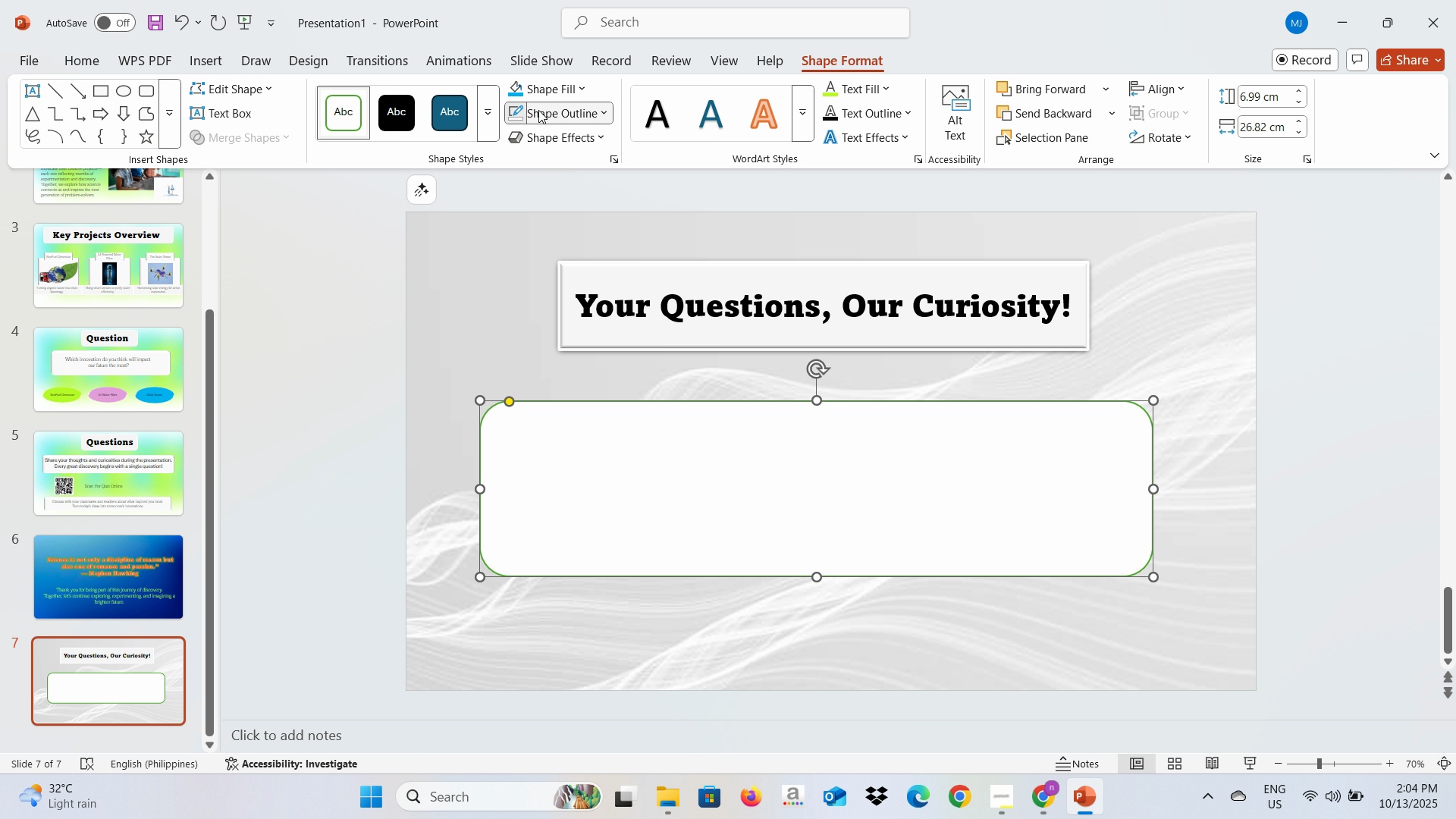 
left_click([538, 110])
 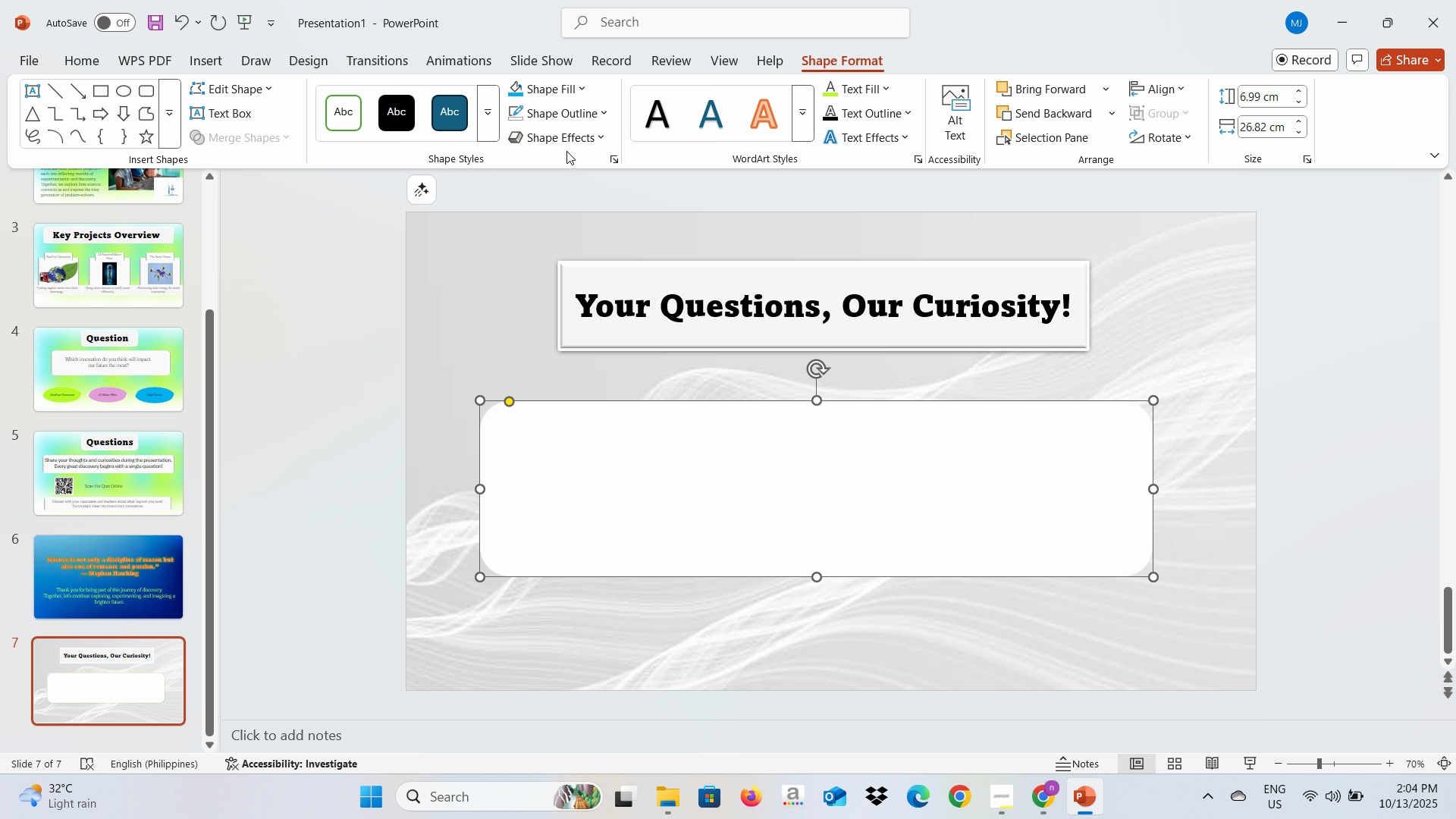 
left_click([570, 140])
 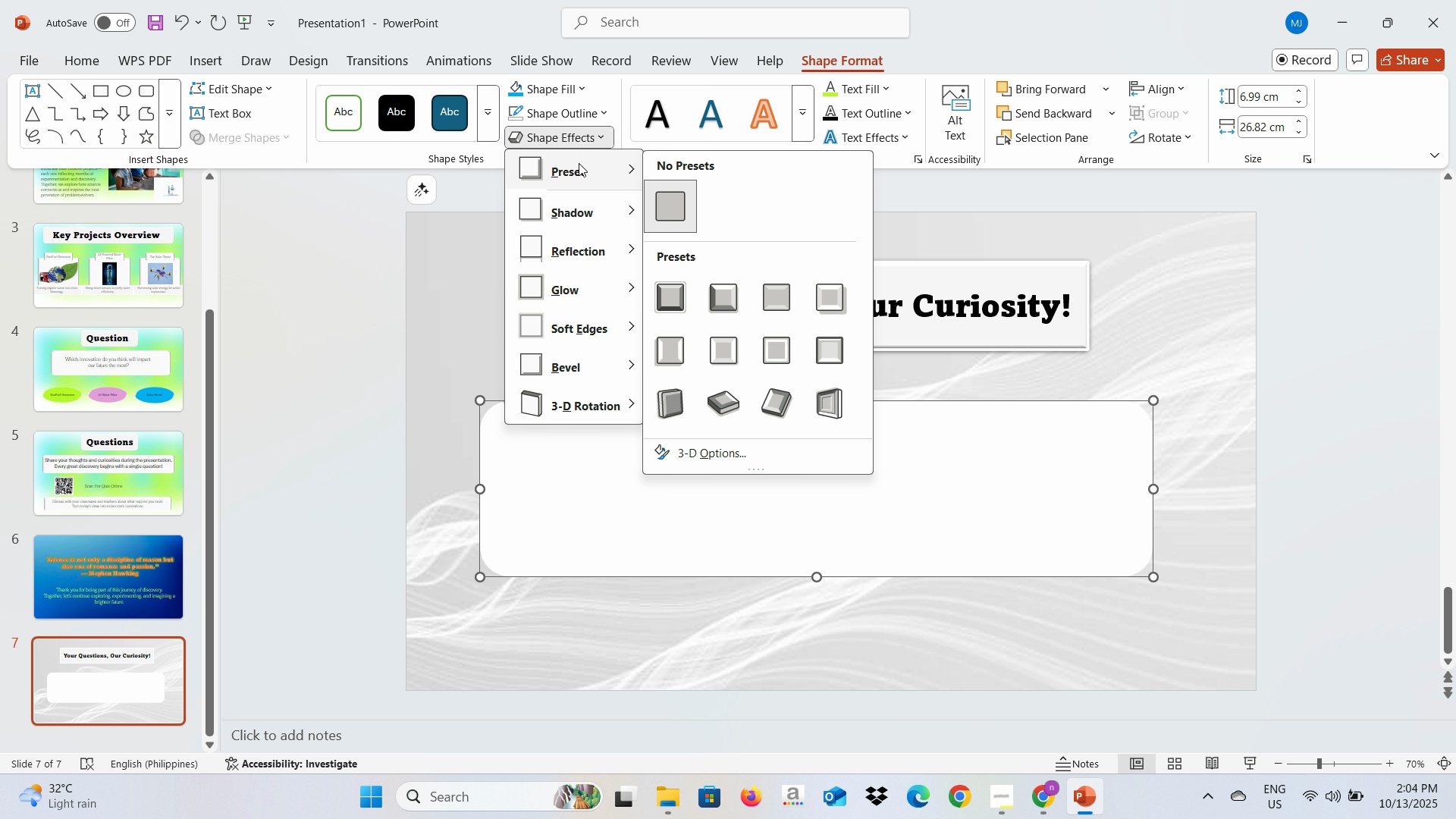 
left_click([579, 163])
 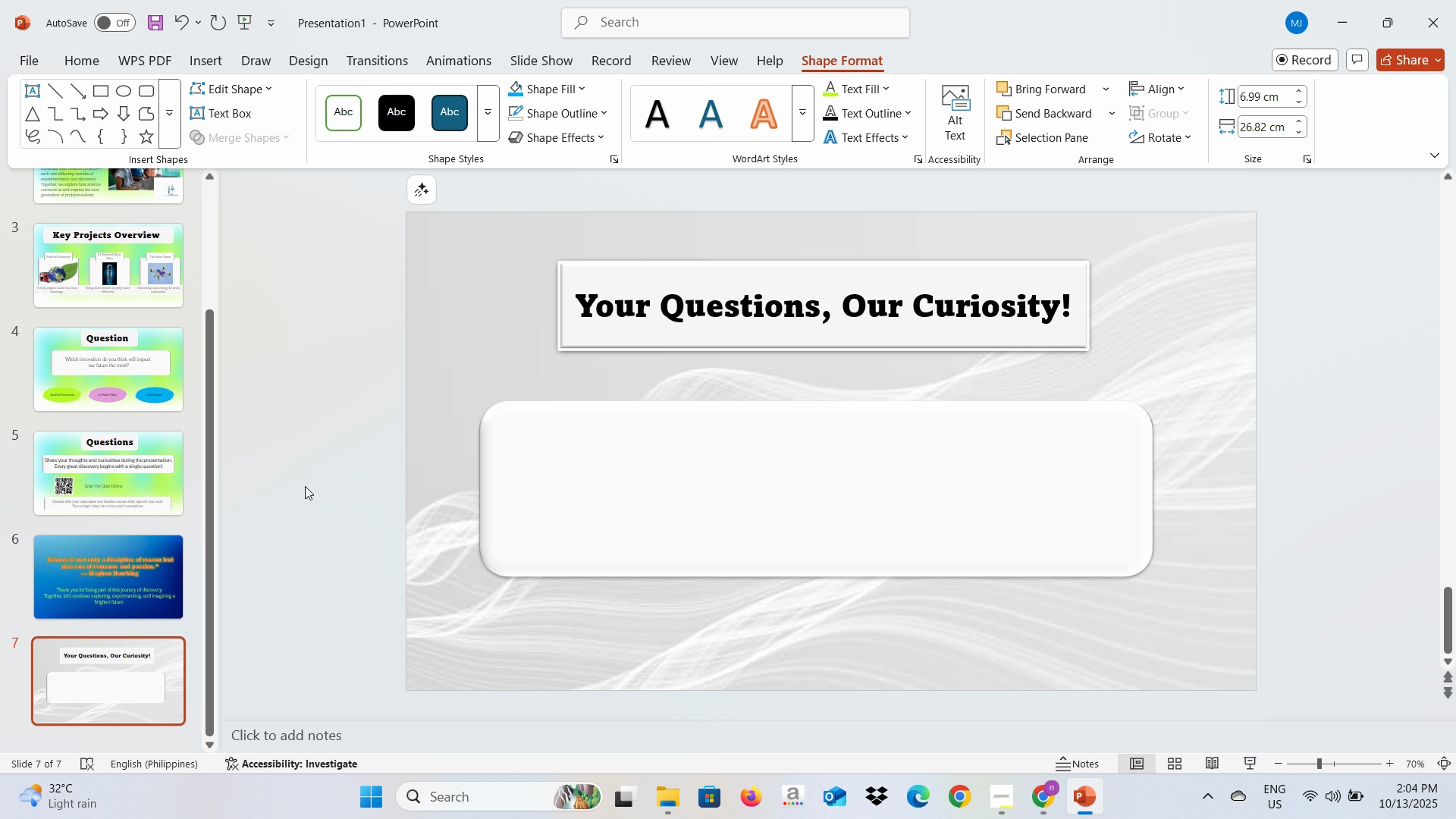 
key(Alt+AltLeft)
 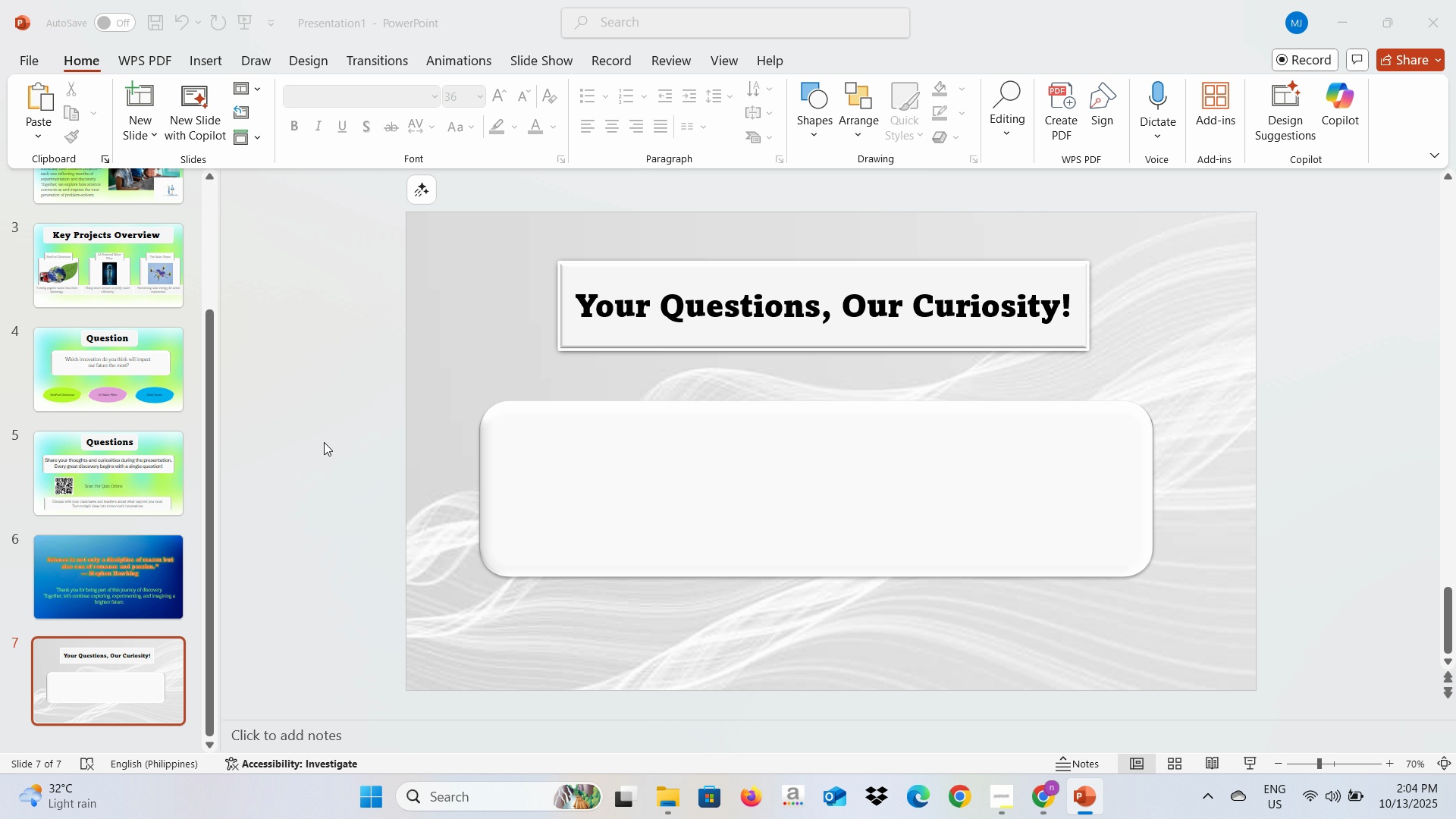 
key(Alt+Tab)
 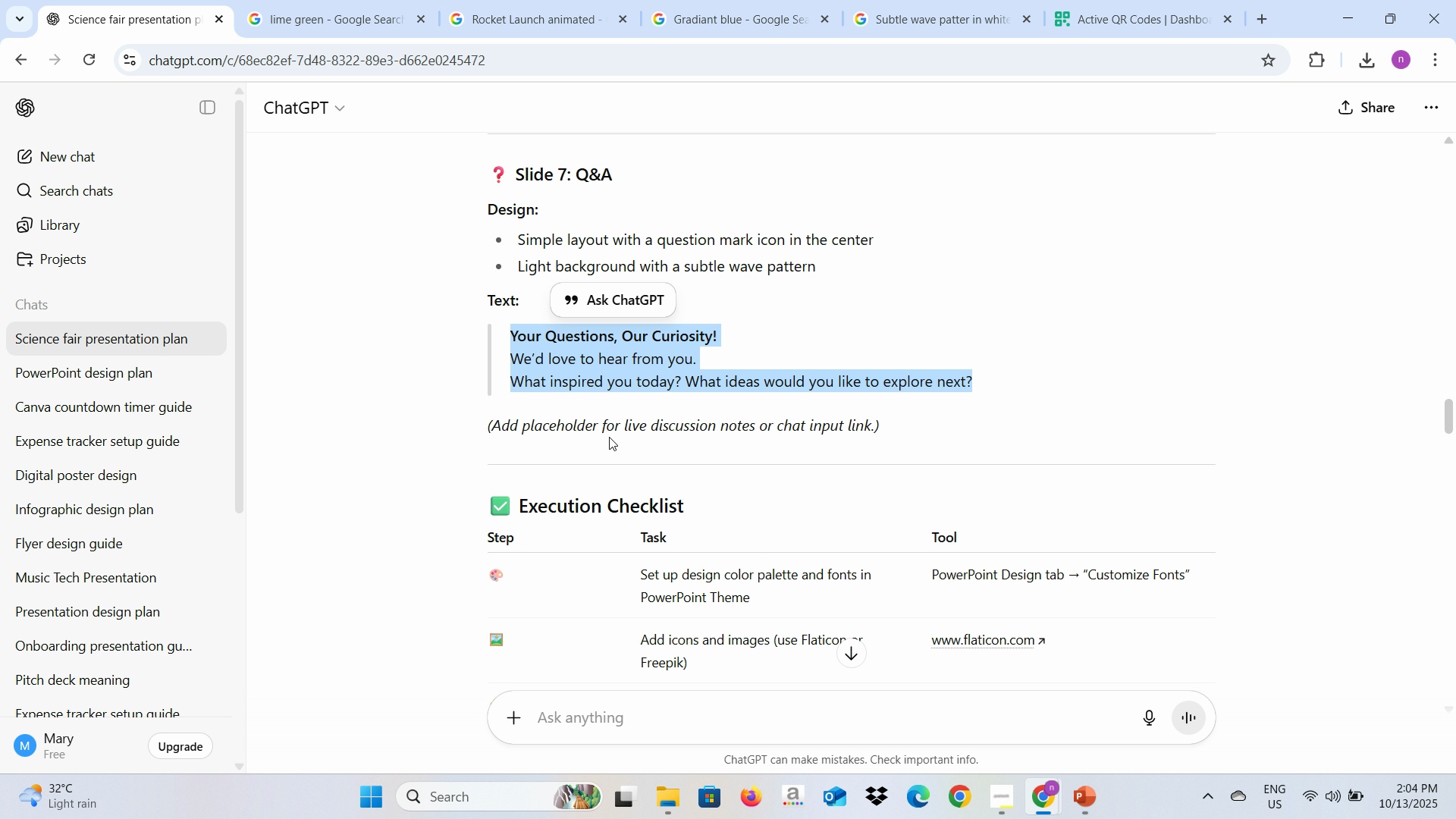 
key(Alt+AltLeft)
 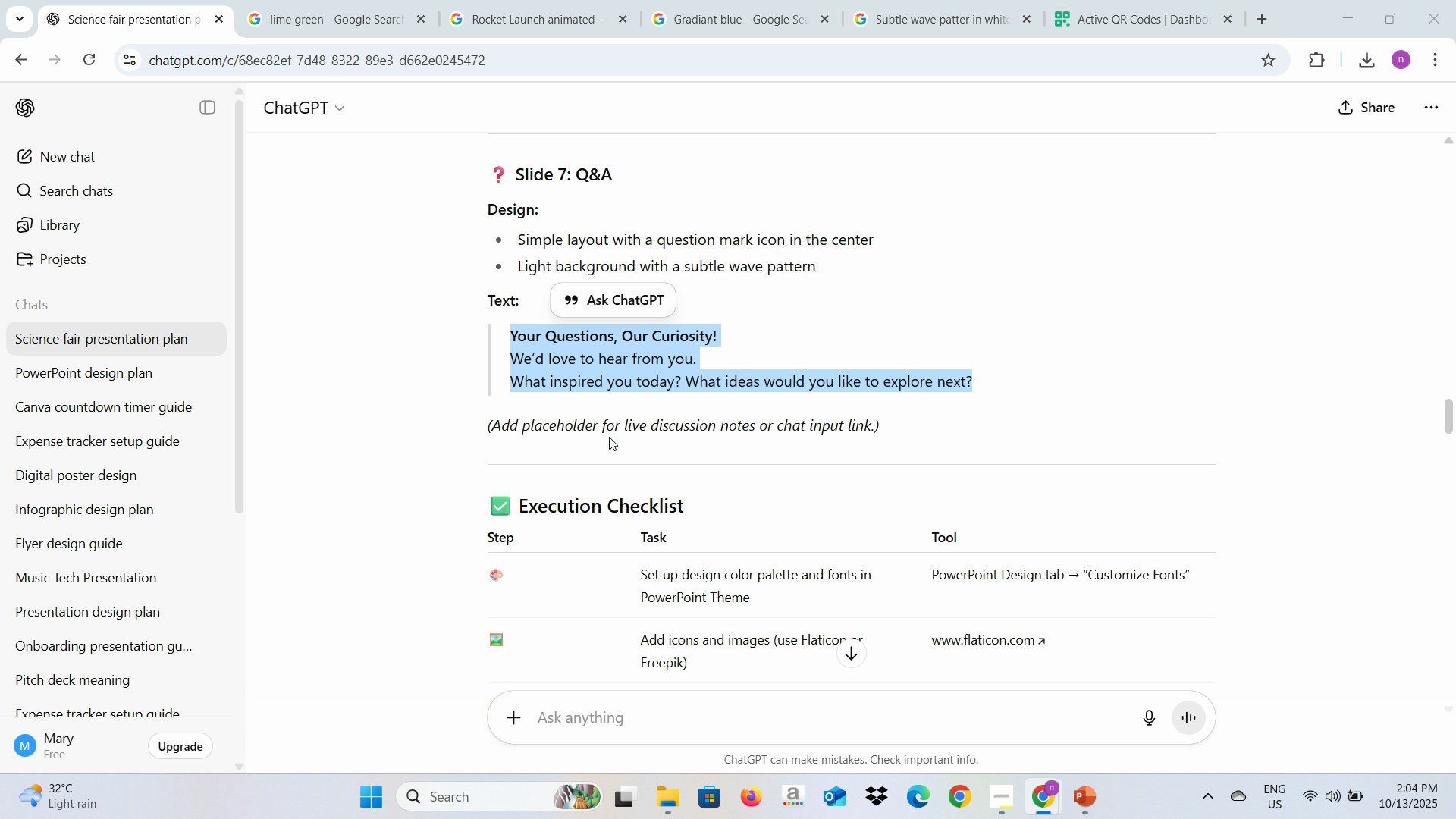 
key(Alt+Tab)
 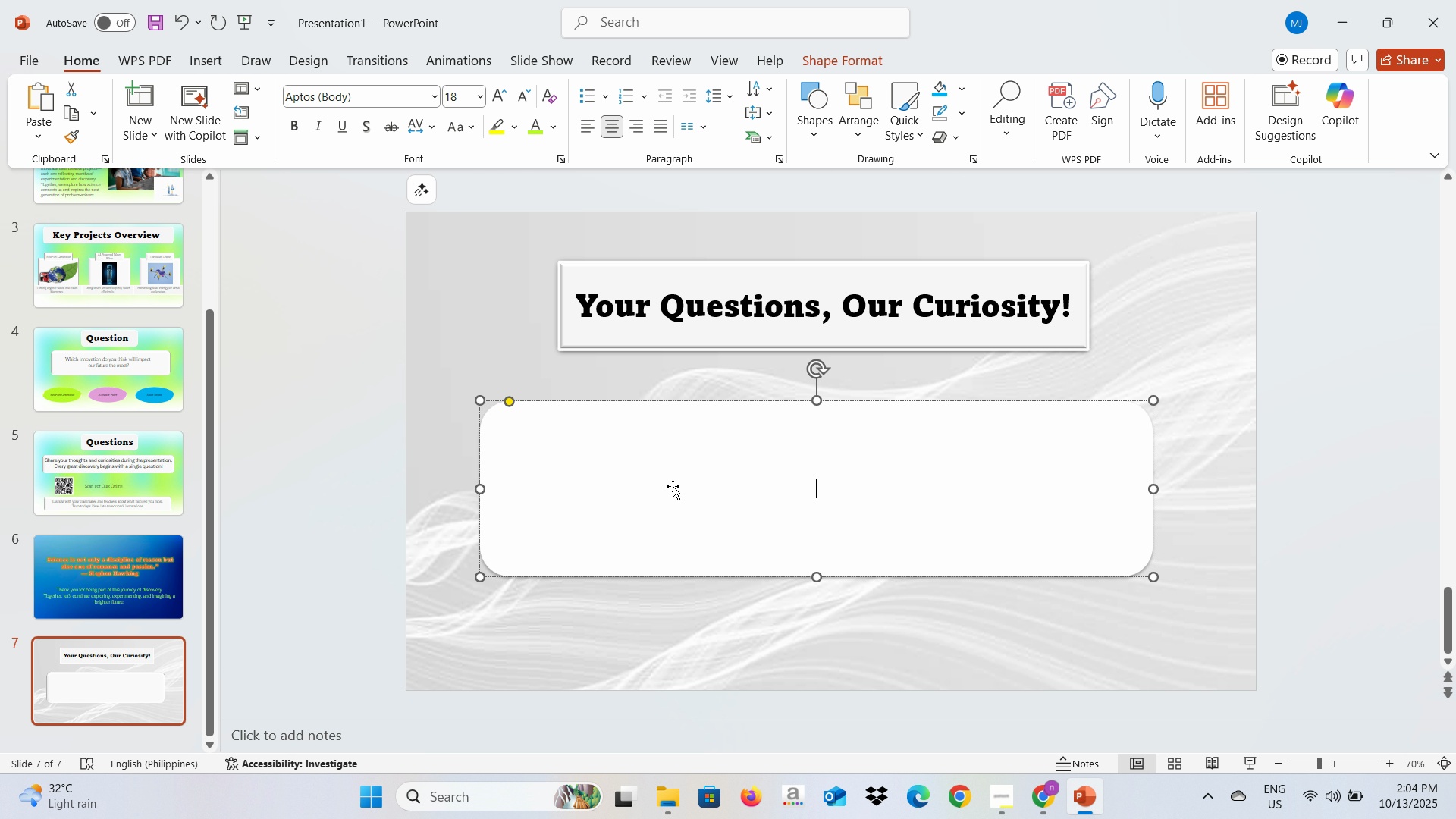 
double_click([673, 486])
 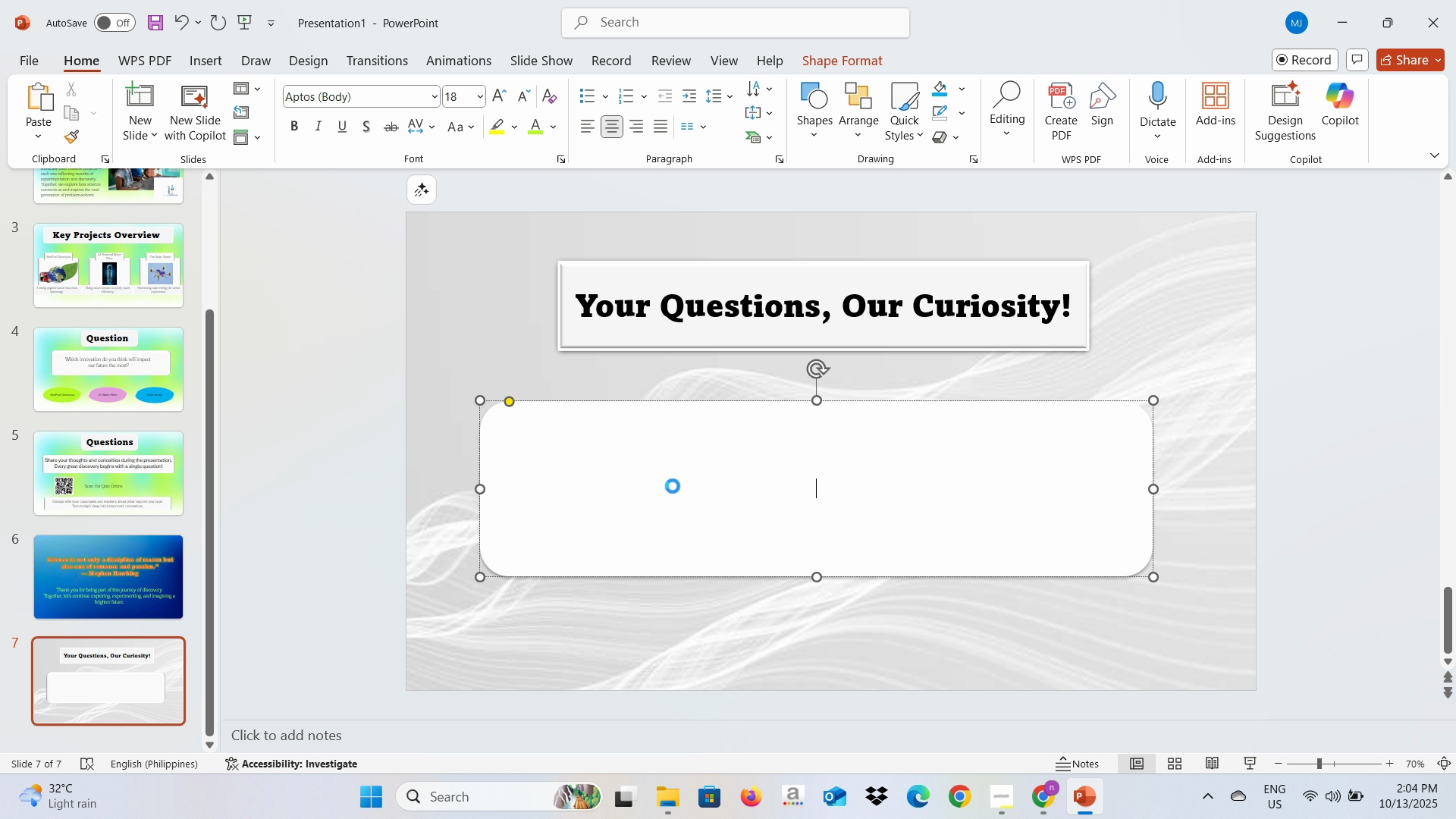 
key(Control+V)
 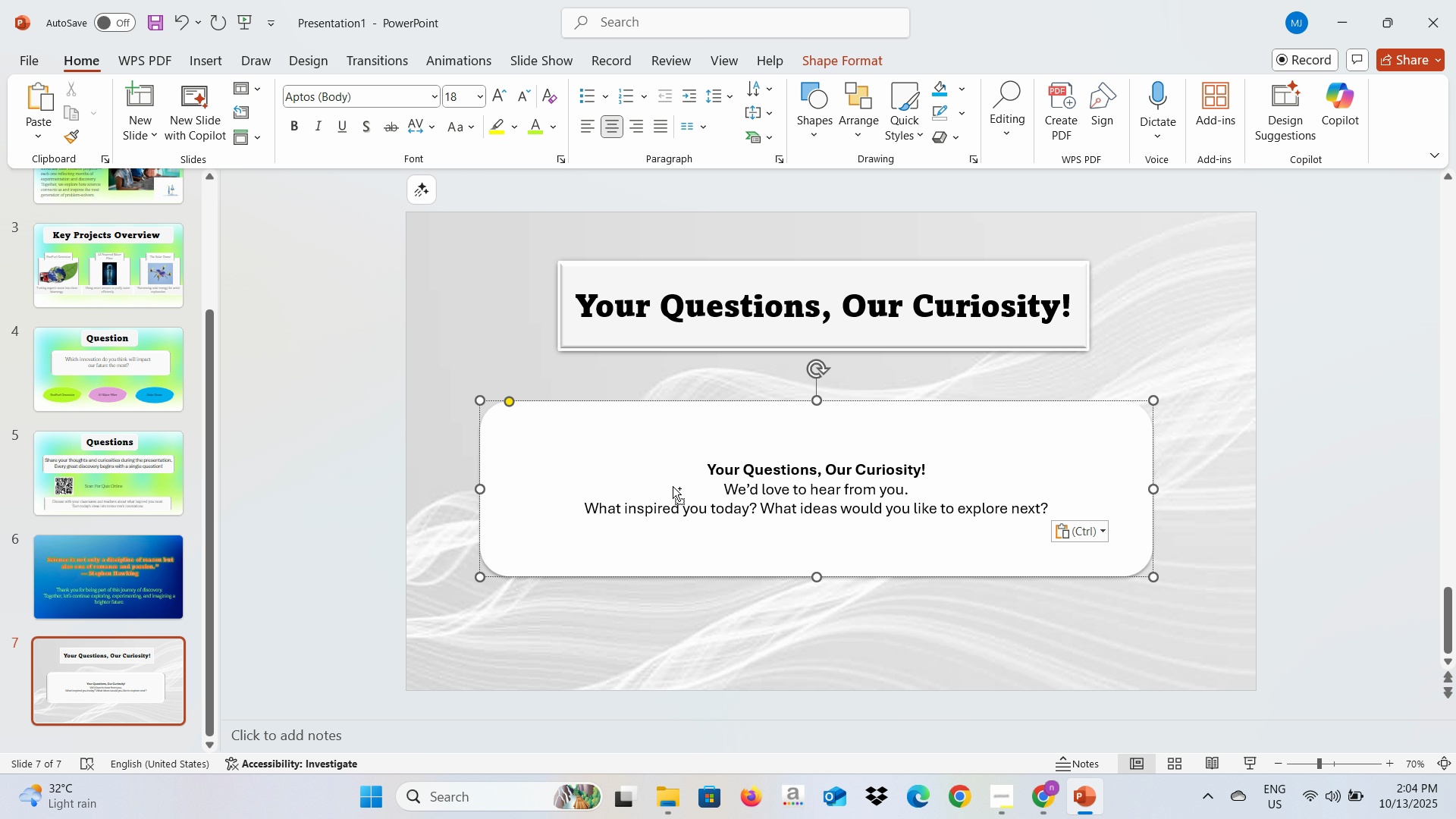 
key(Control+A)
 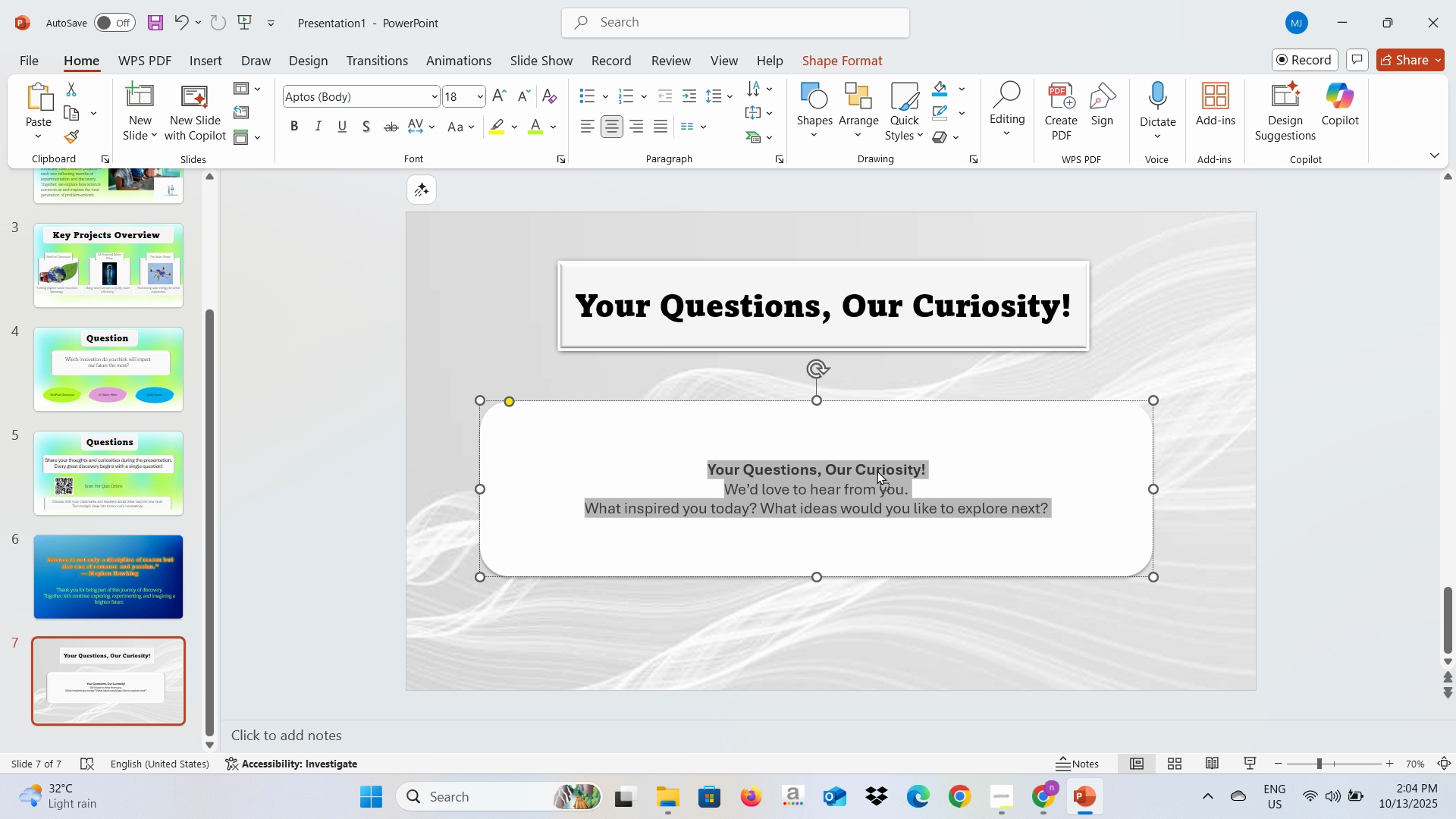 
left_click([877, 470])
 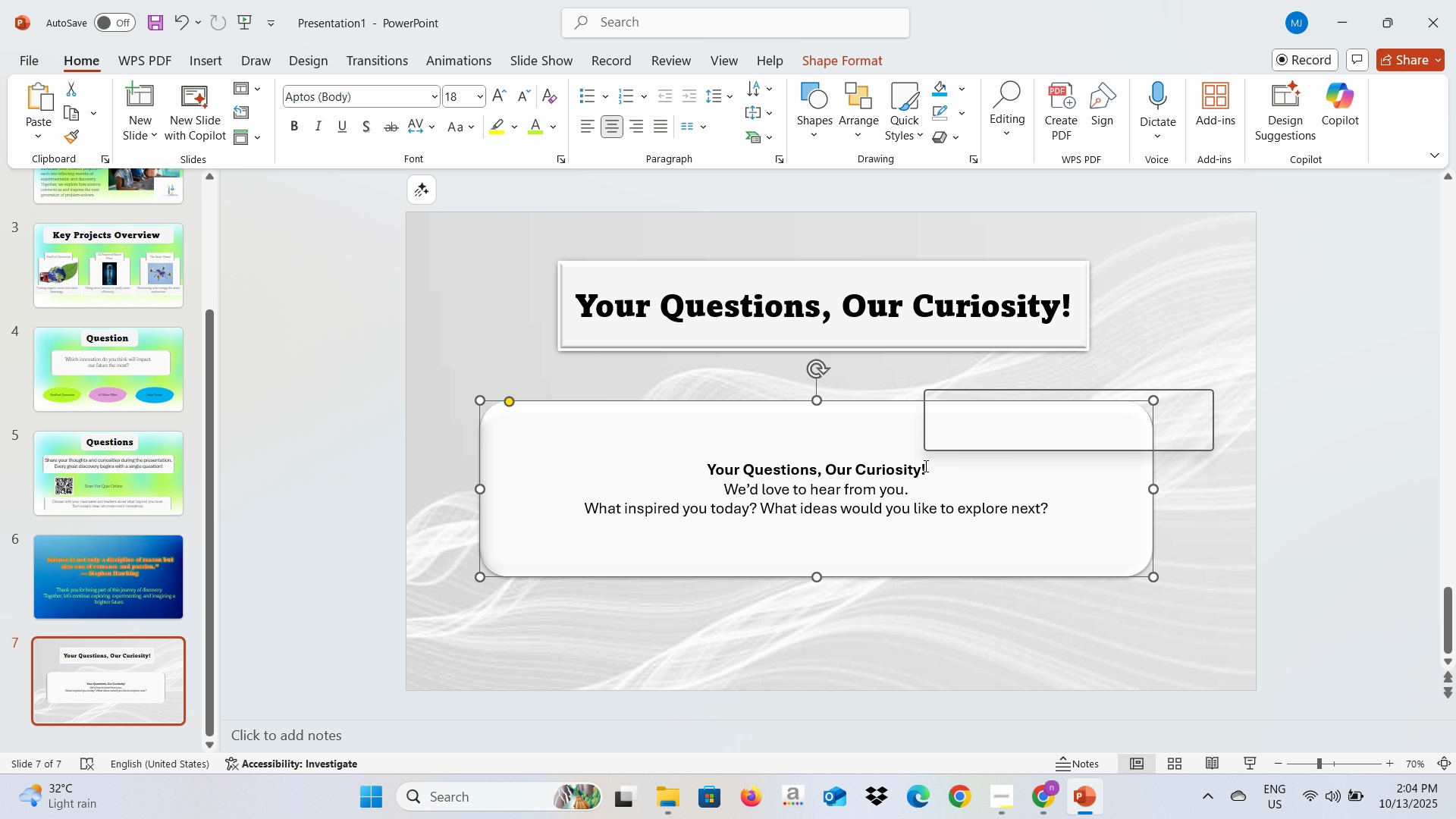 
double_click([924, 466])
 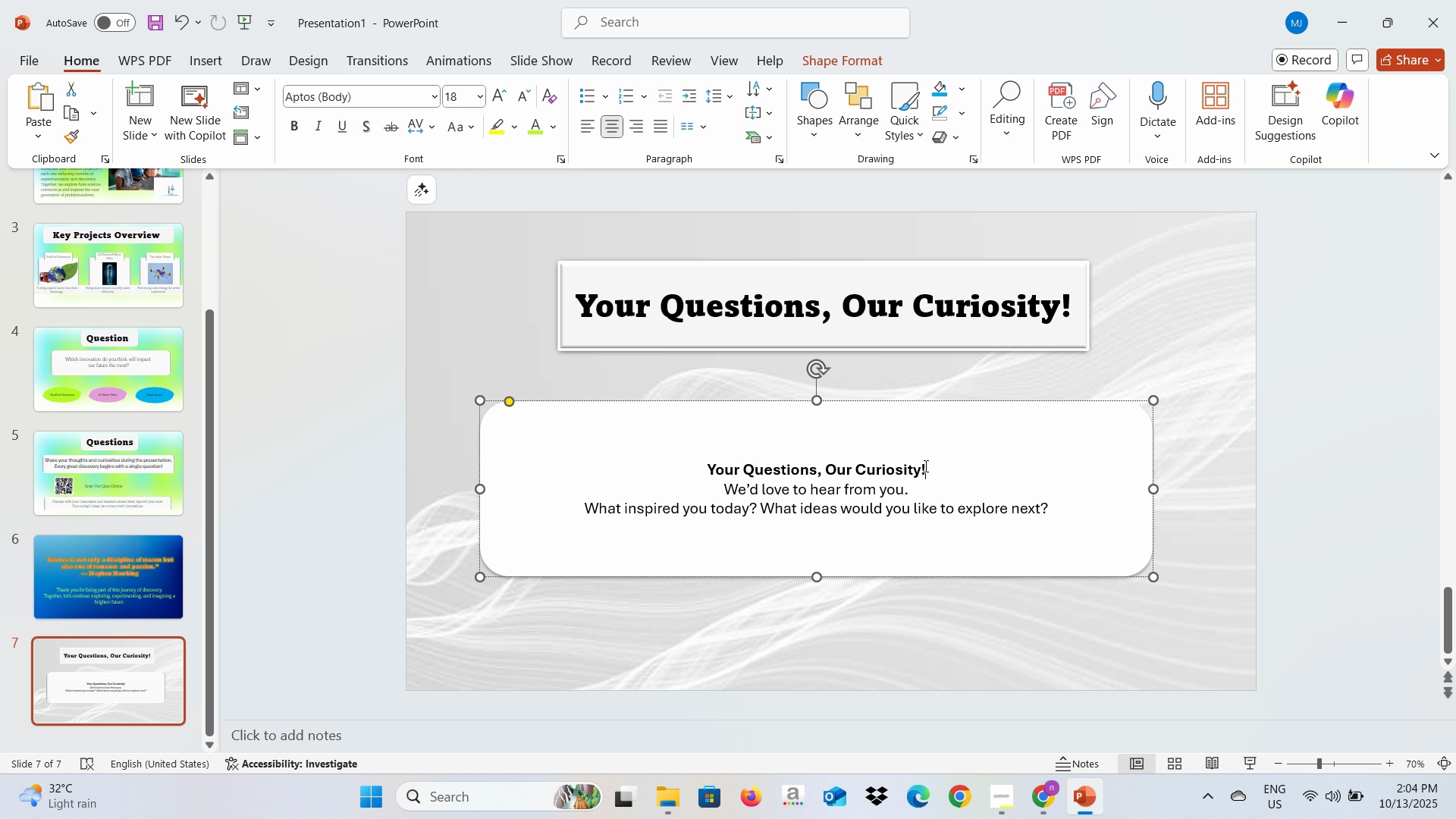 
left_click([924, 466])
 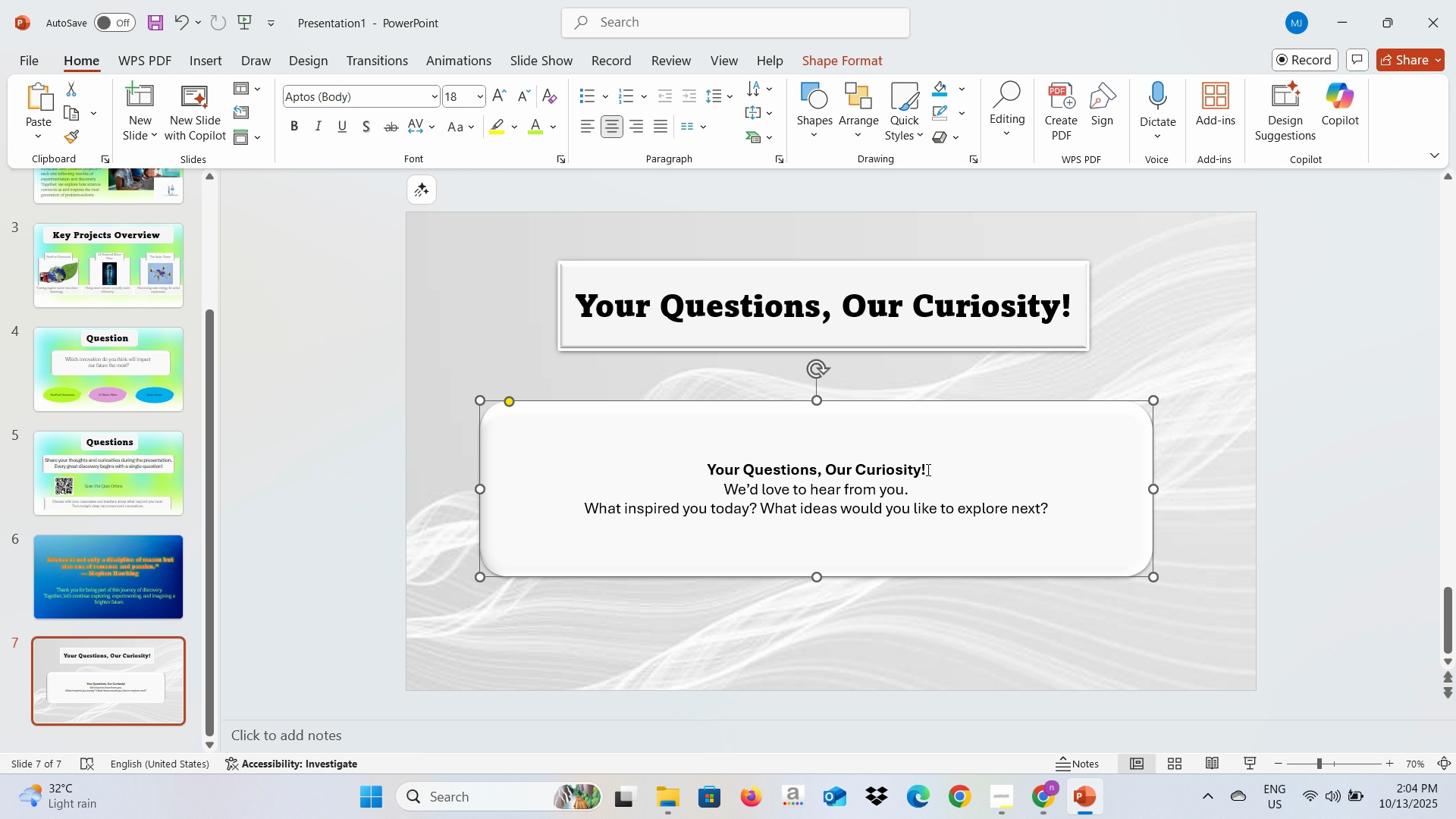 
left_click([927, 469])
 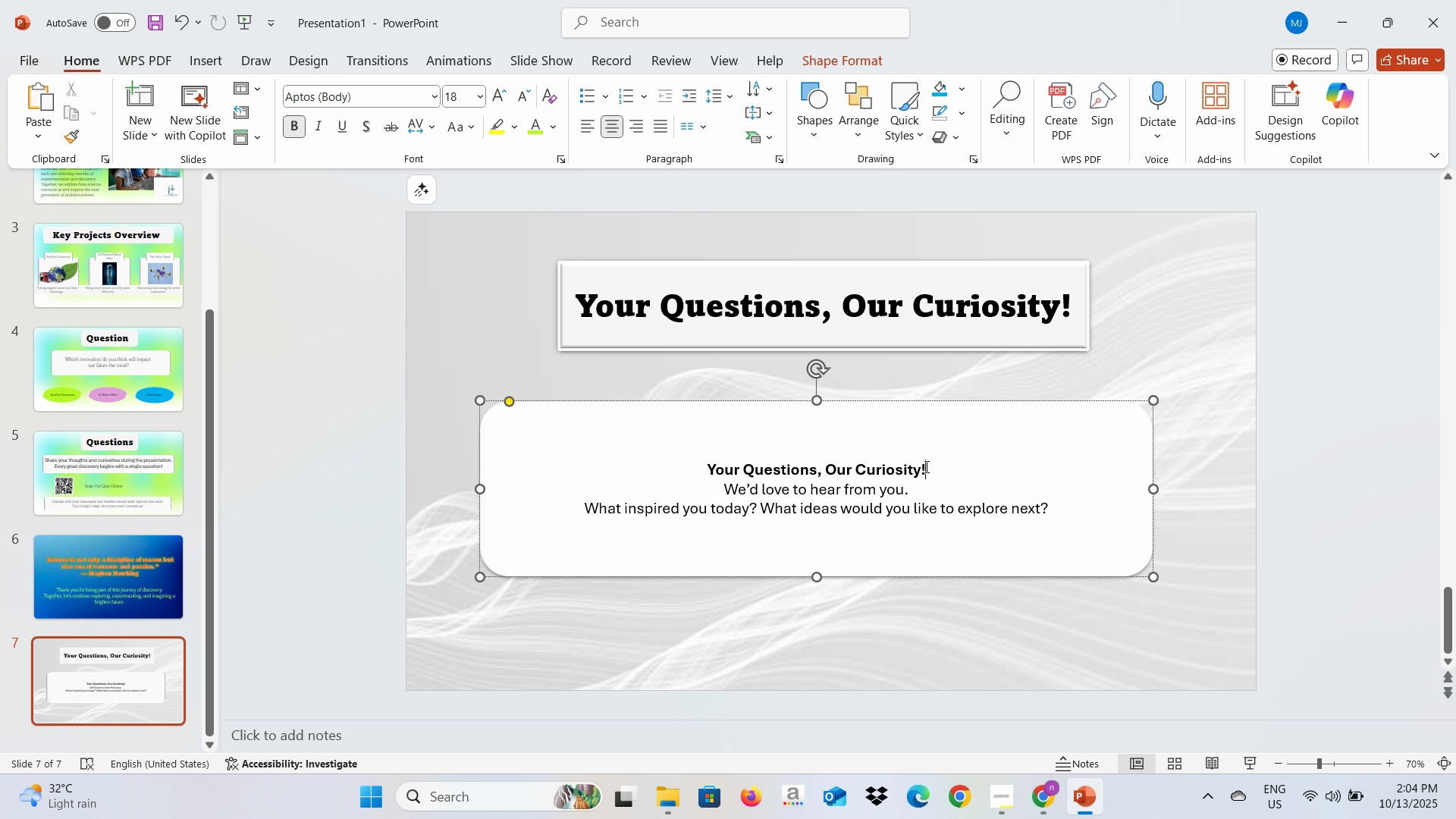 
left_click_drag(start_coordinate=[925, 466], to_coordinate=[726, 470])
 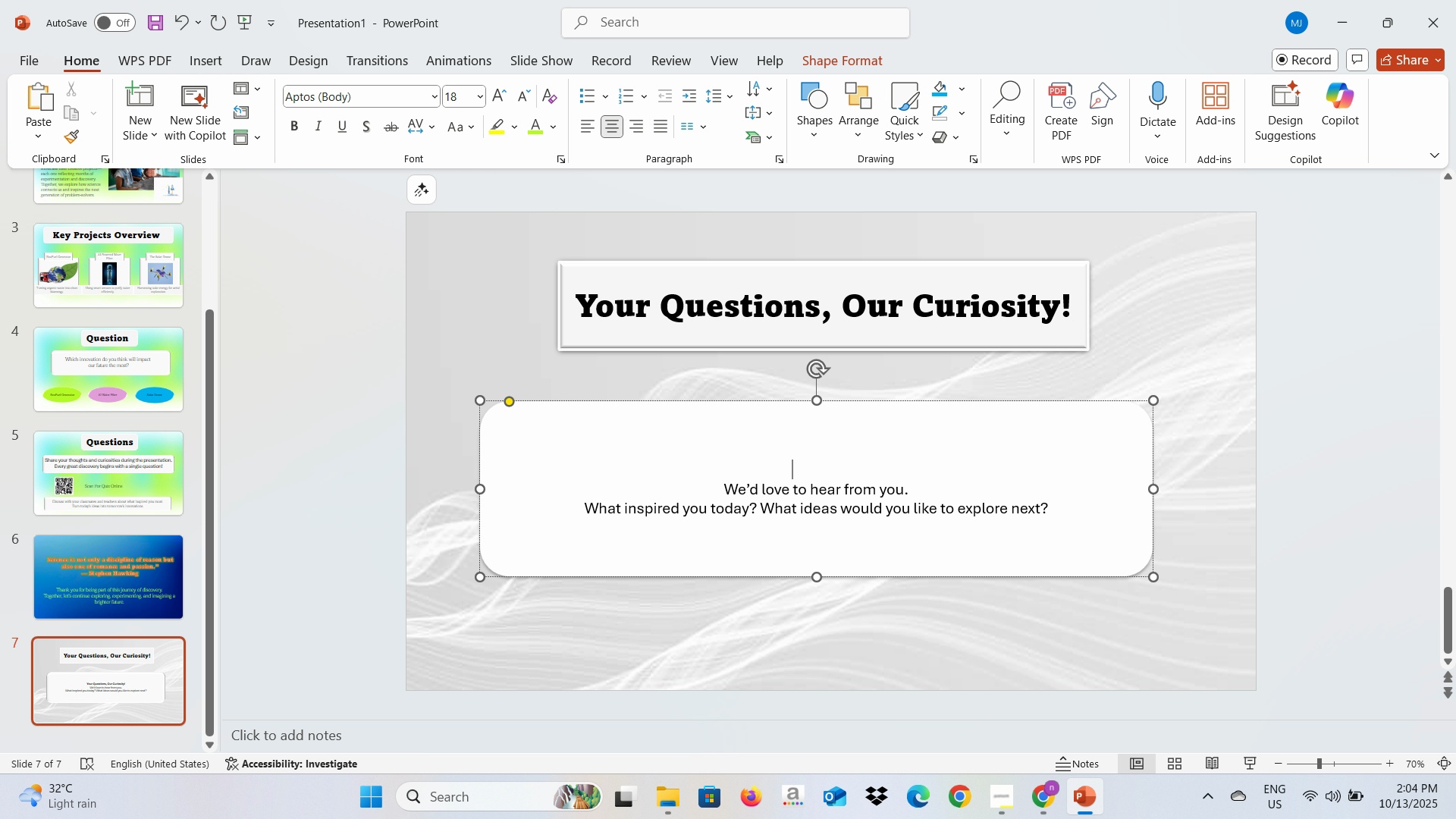 
key(Backspace)
 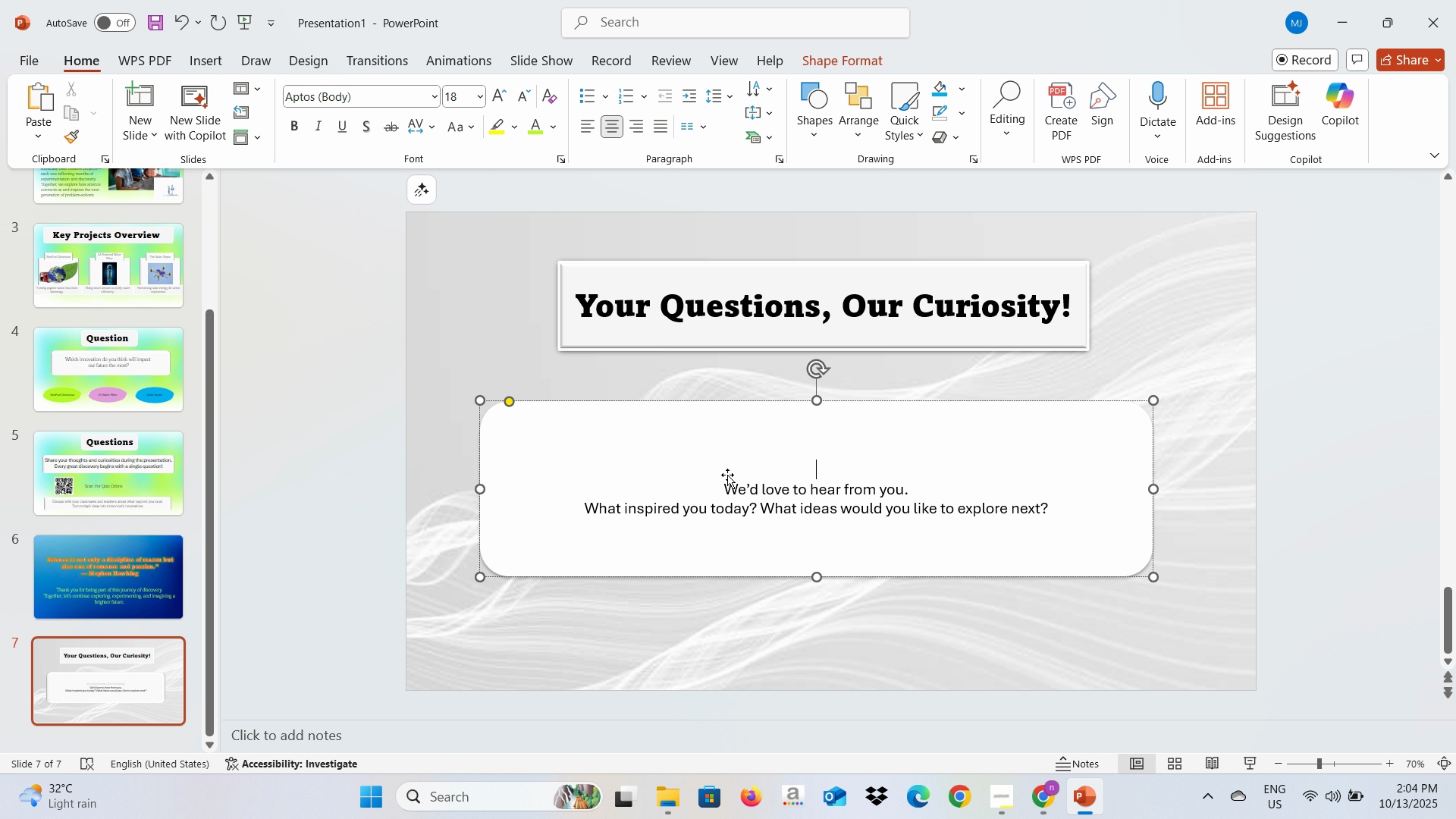 
key(Backspace)
 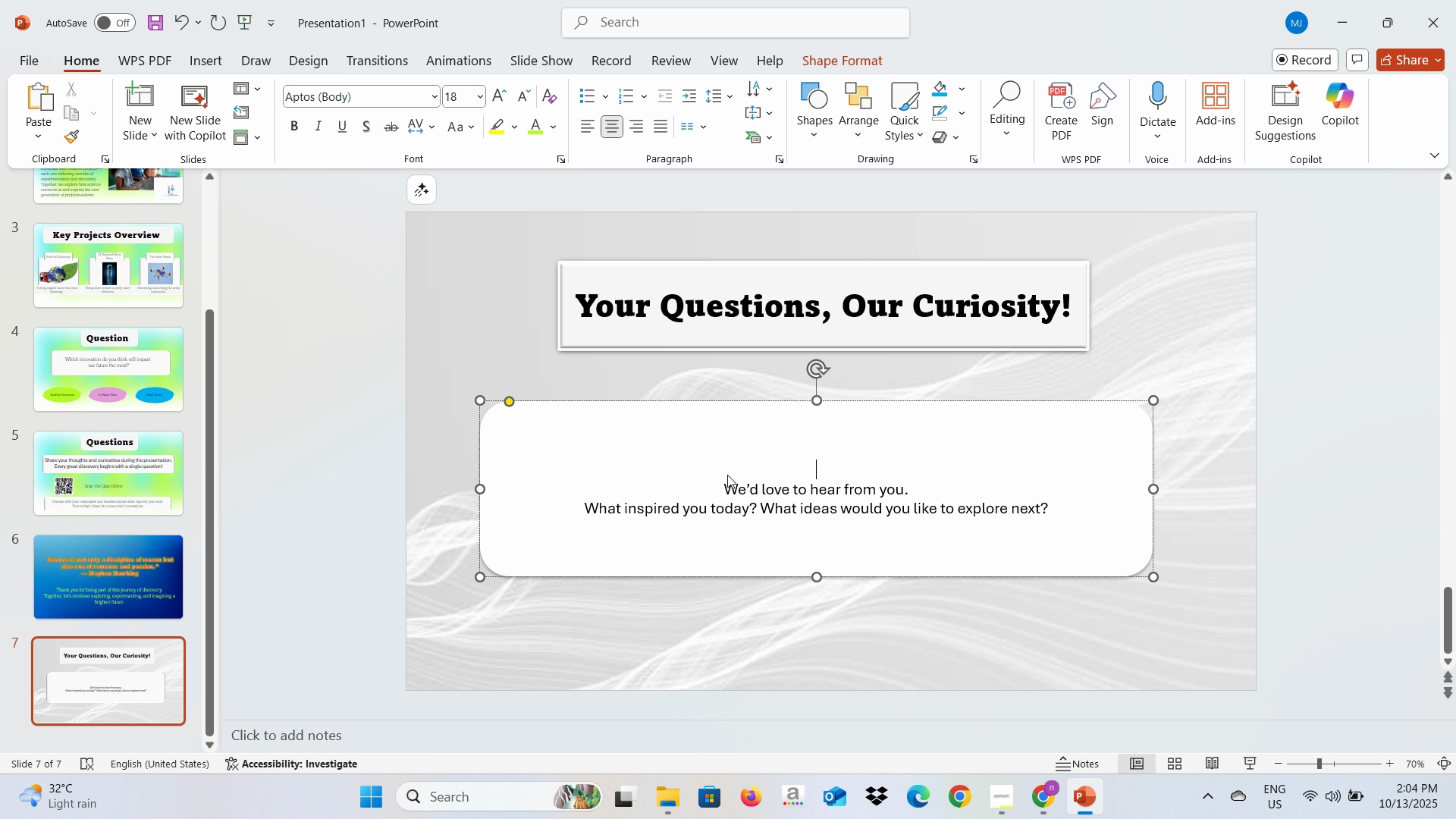 
key(Control+A)
 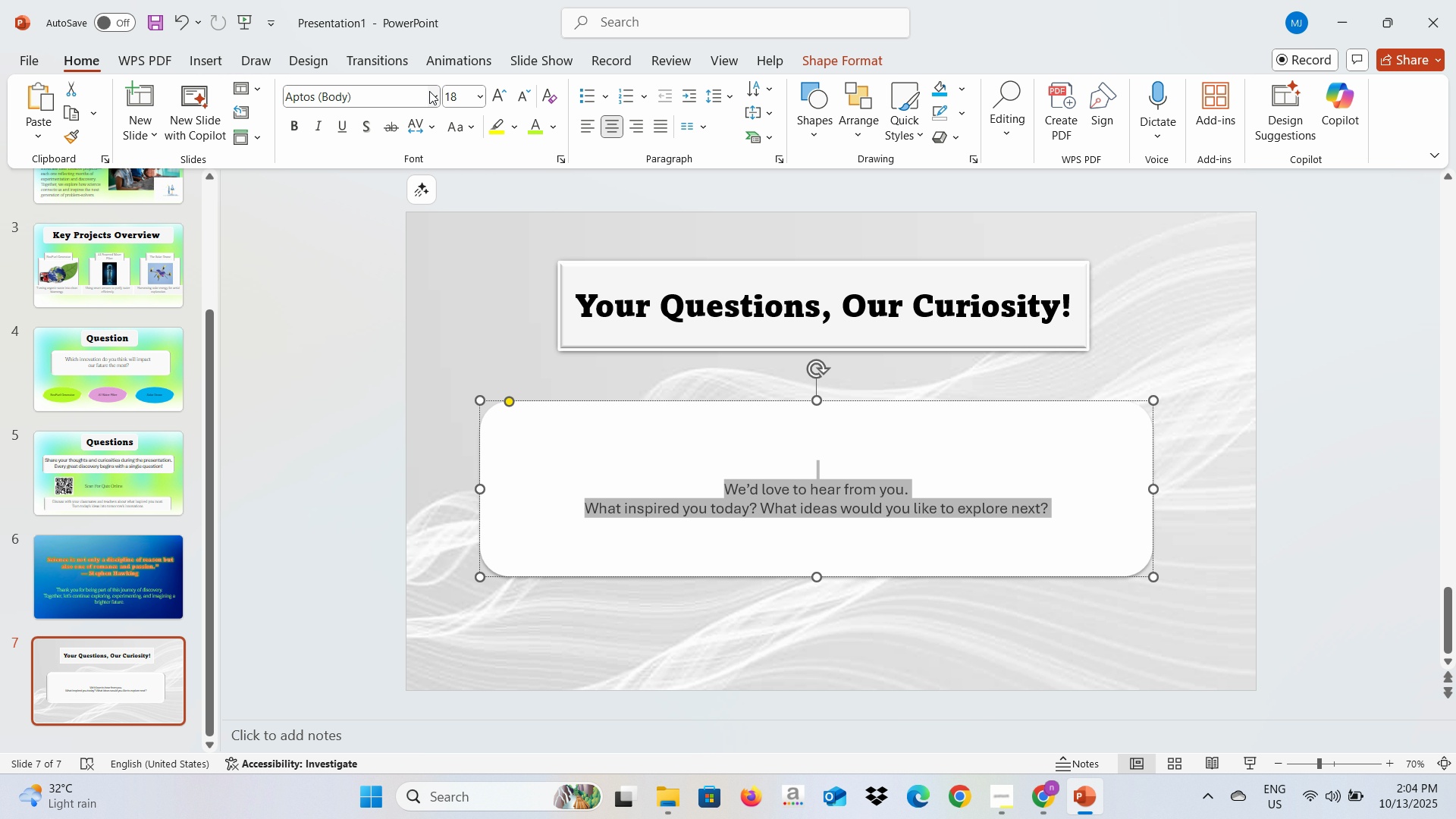 
left_click([428, 89])
 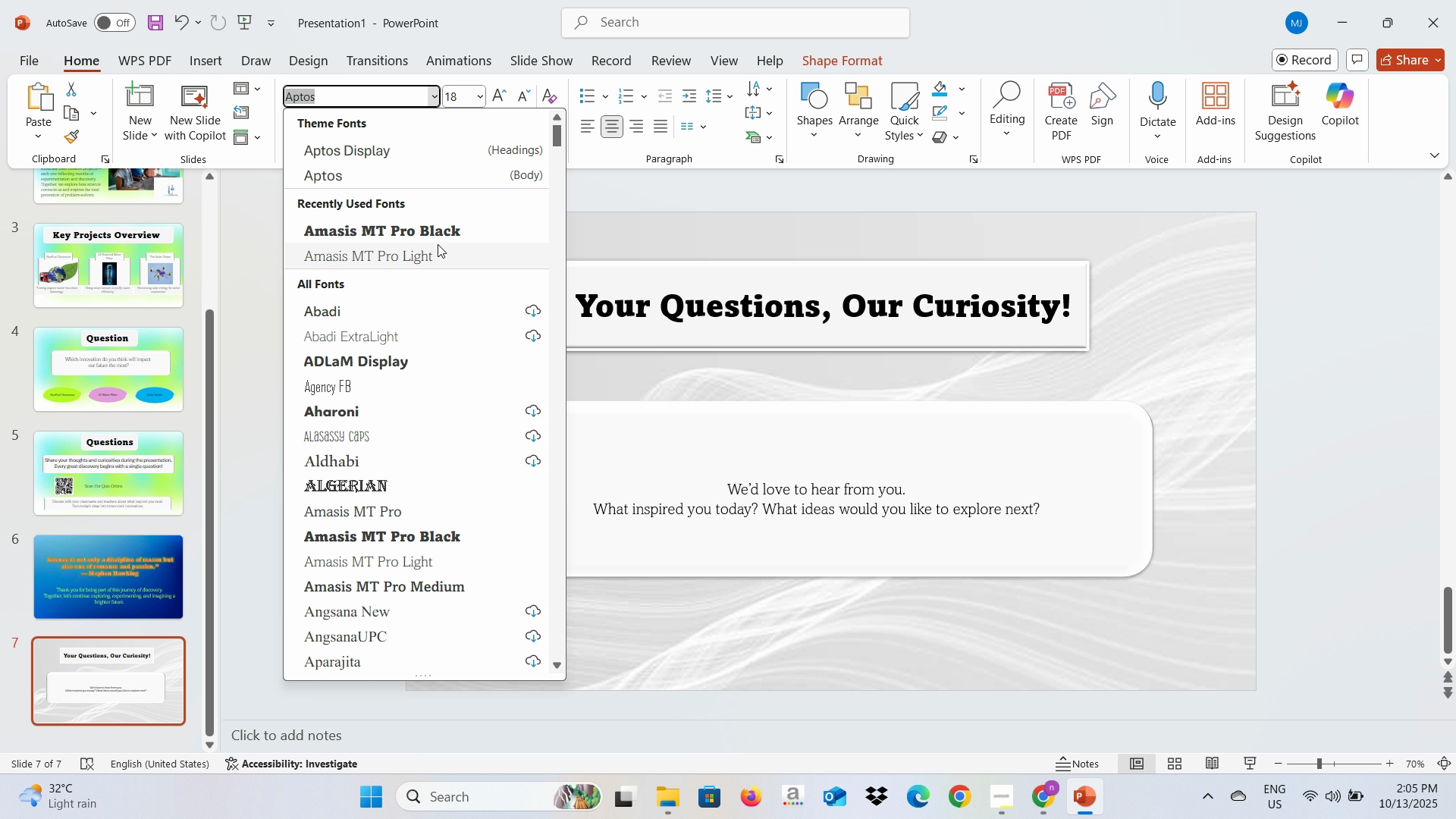 
left_click([438, 244])
 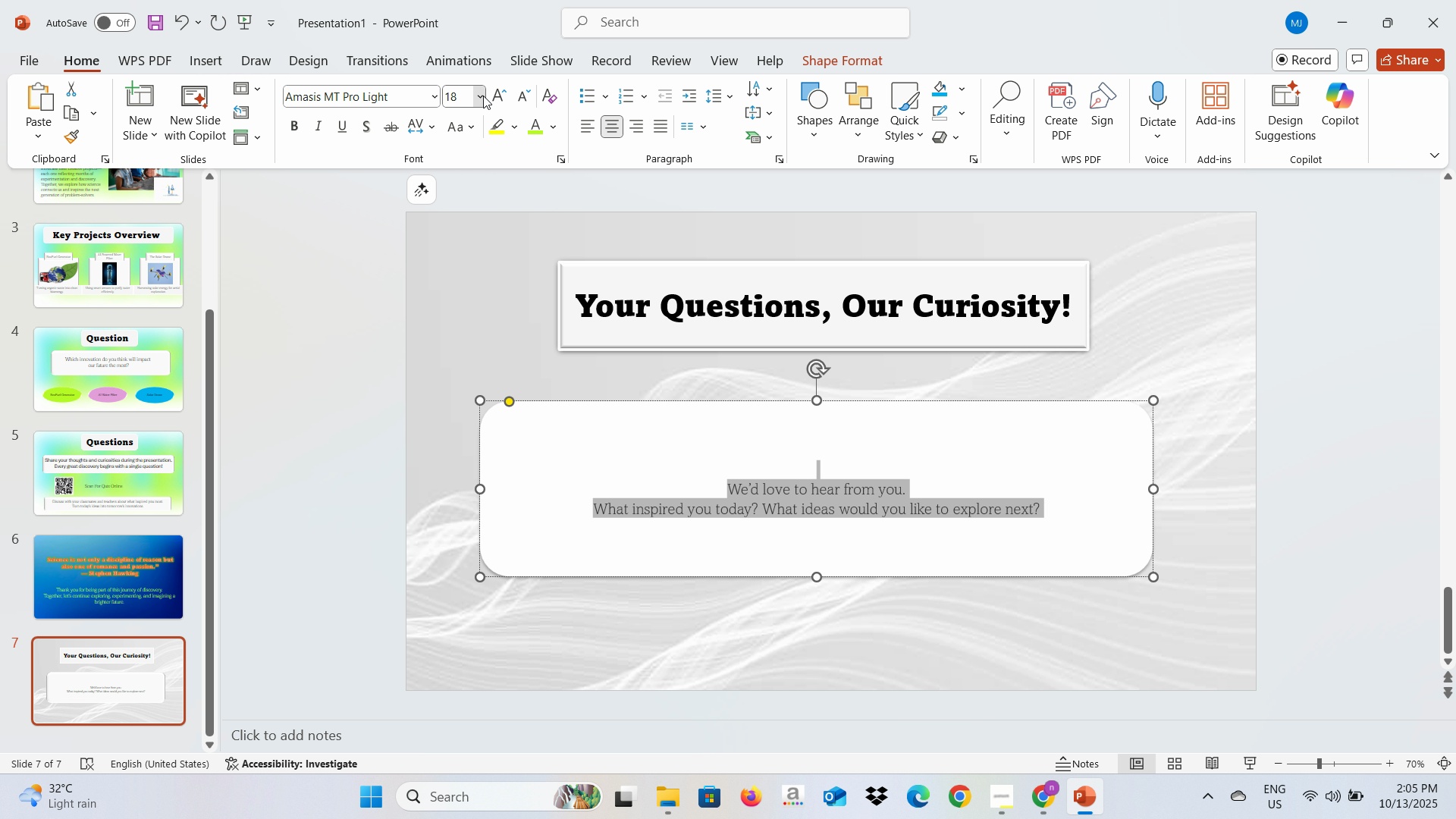 
left_click([483, 96])
 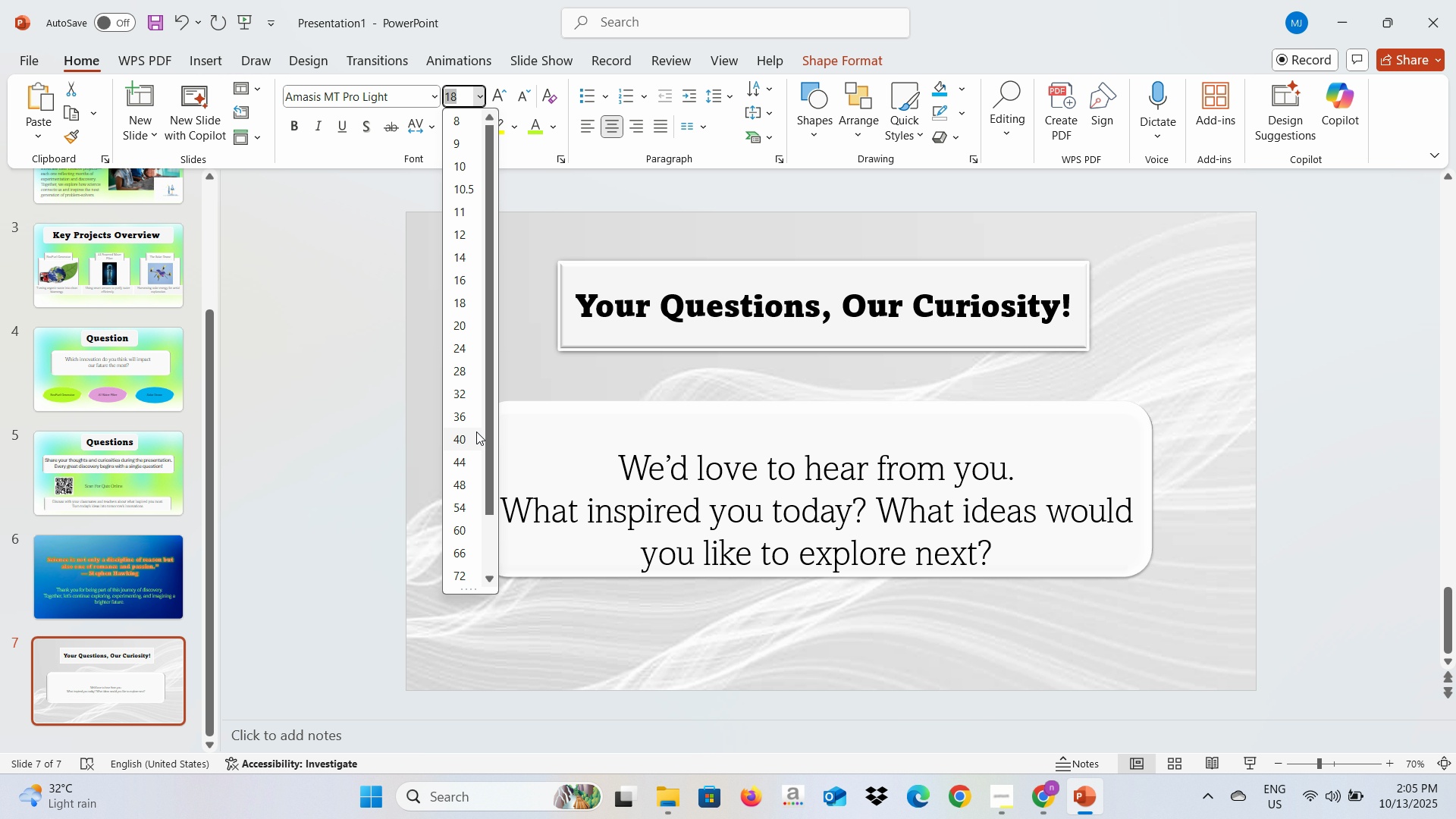 
left_click([475, 436])
 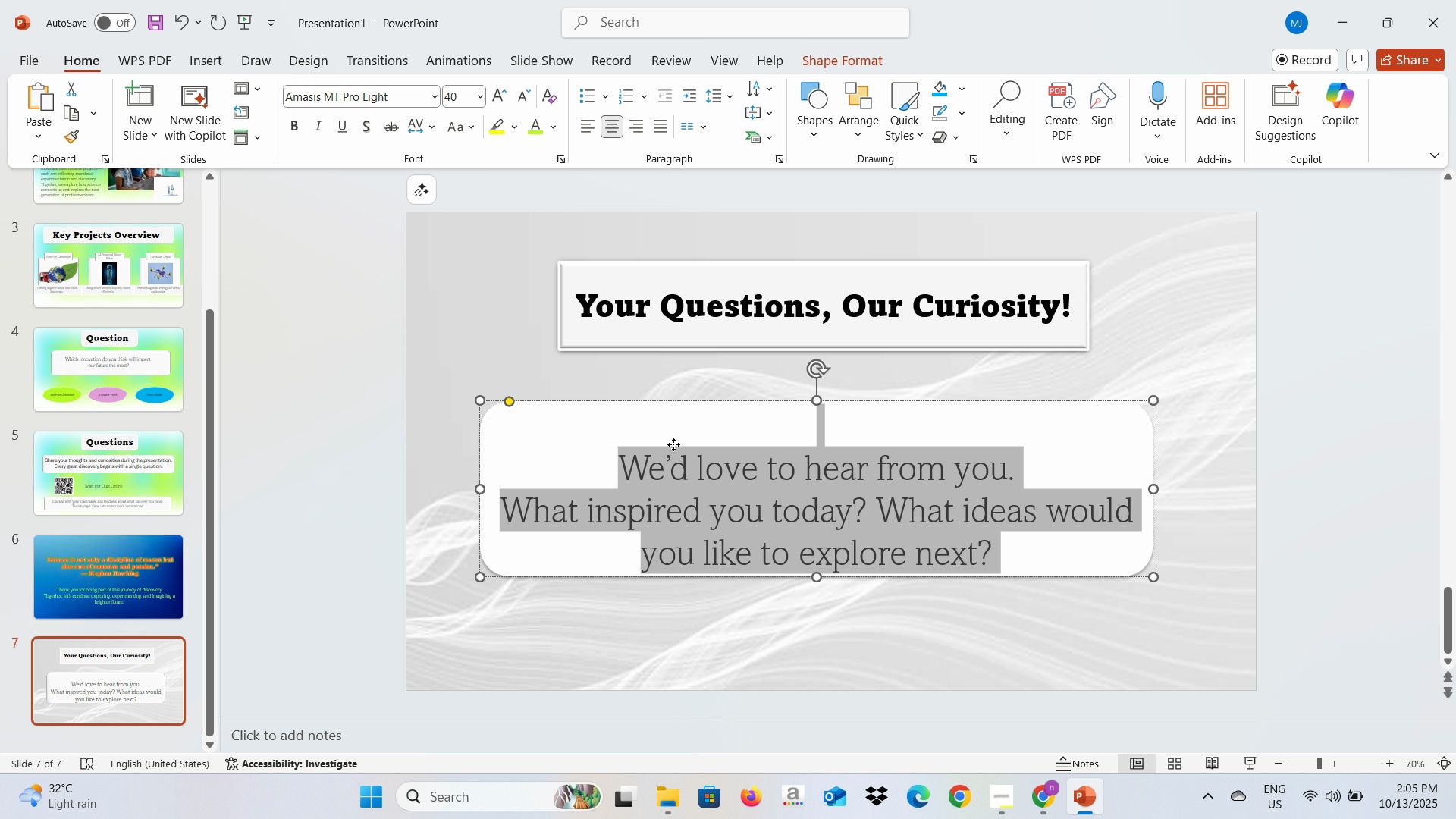 
left_click([673, 444])
 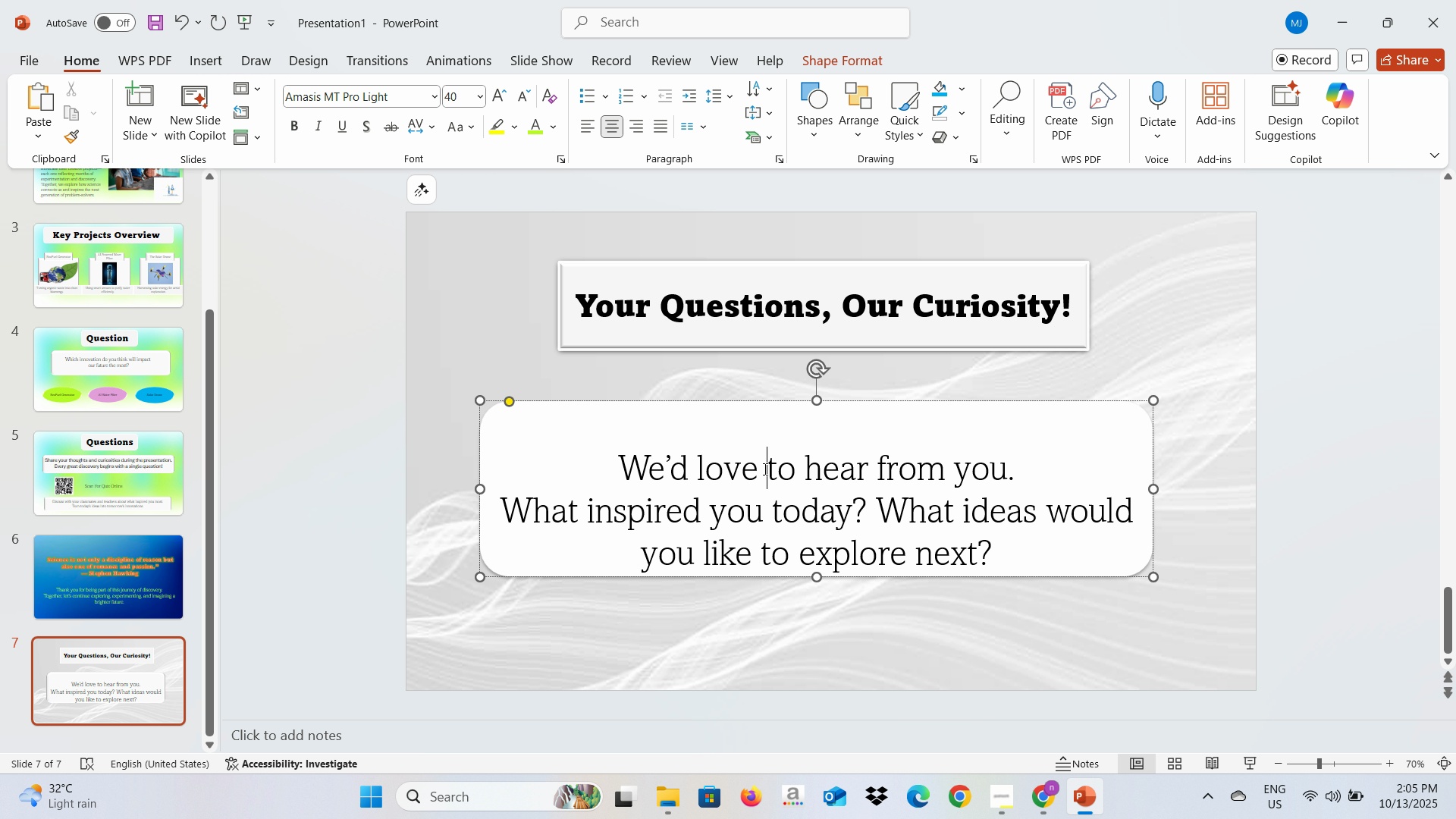 
left_click([764, 469])
 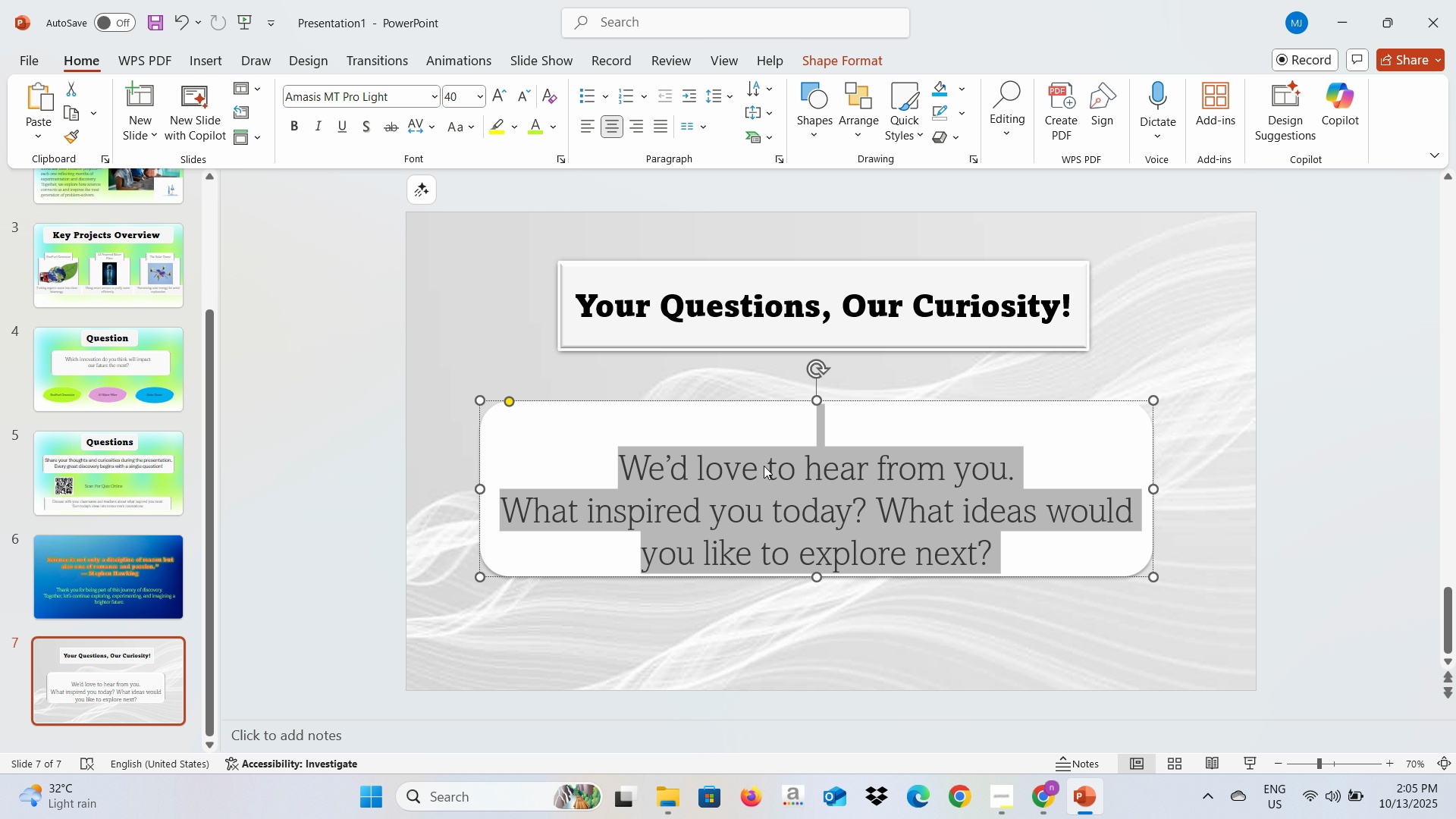 
key(Control+A)
 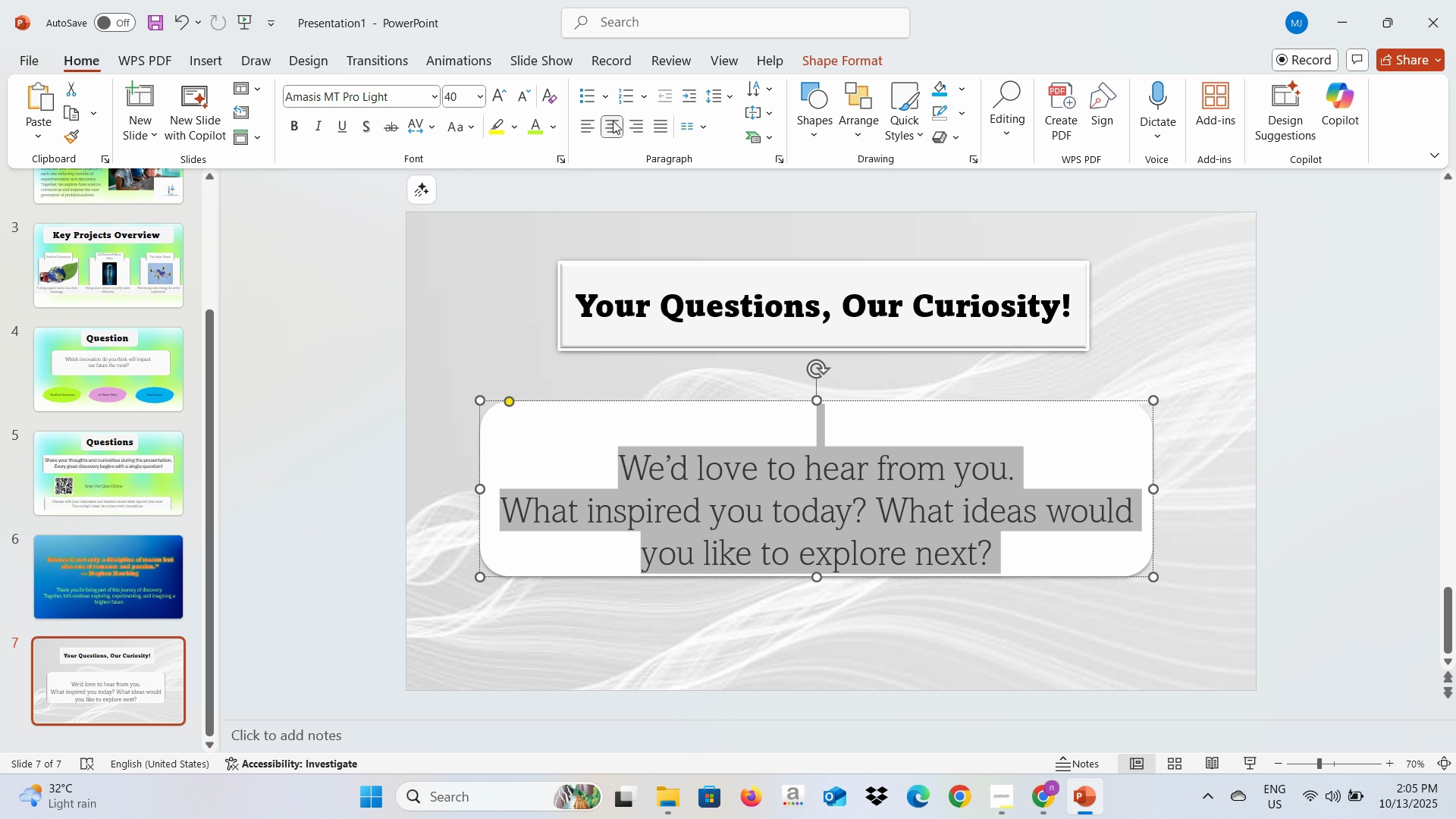 
left_click([613, 124])
 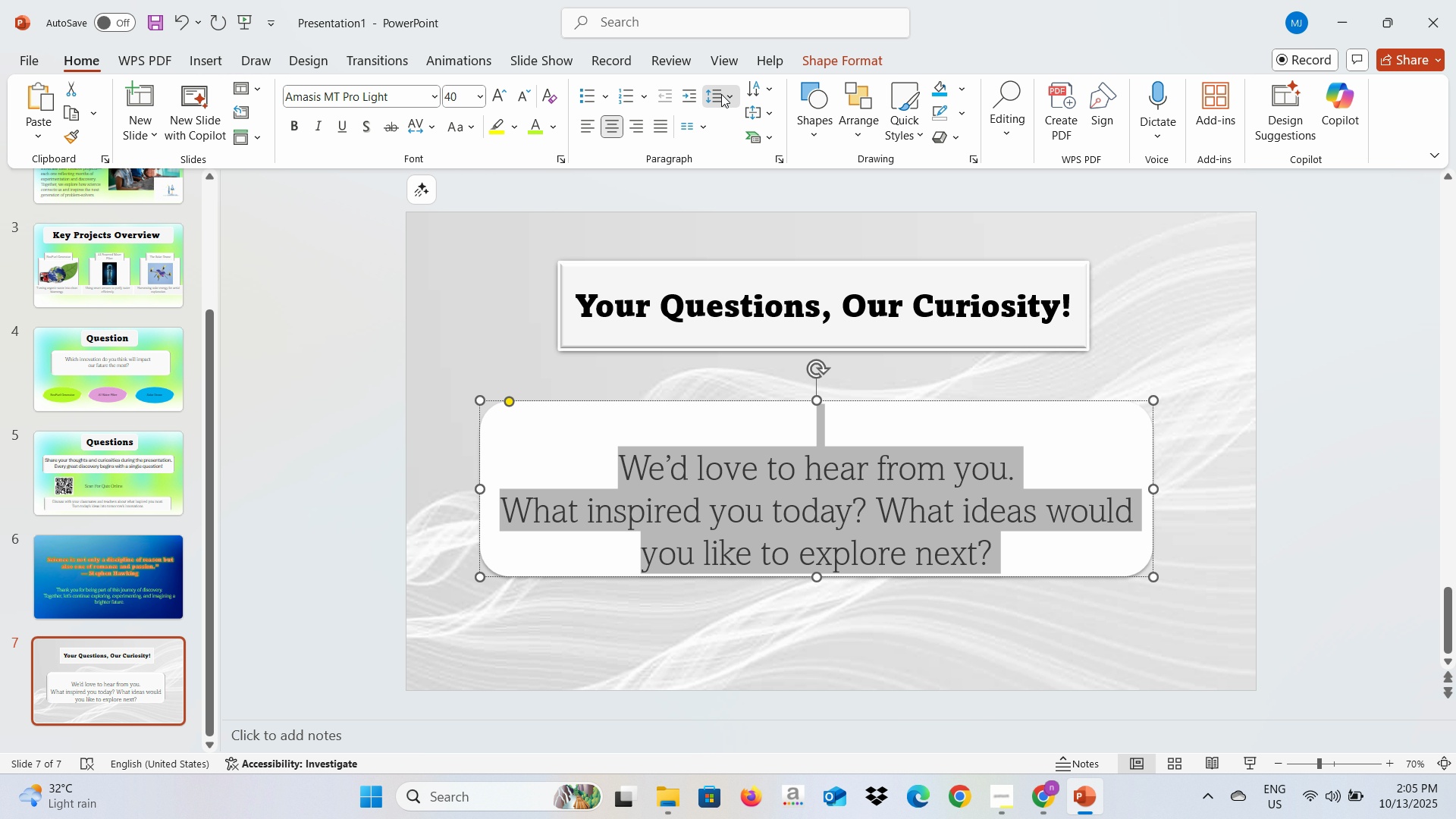 
left_click([721, 94])
 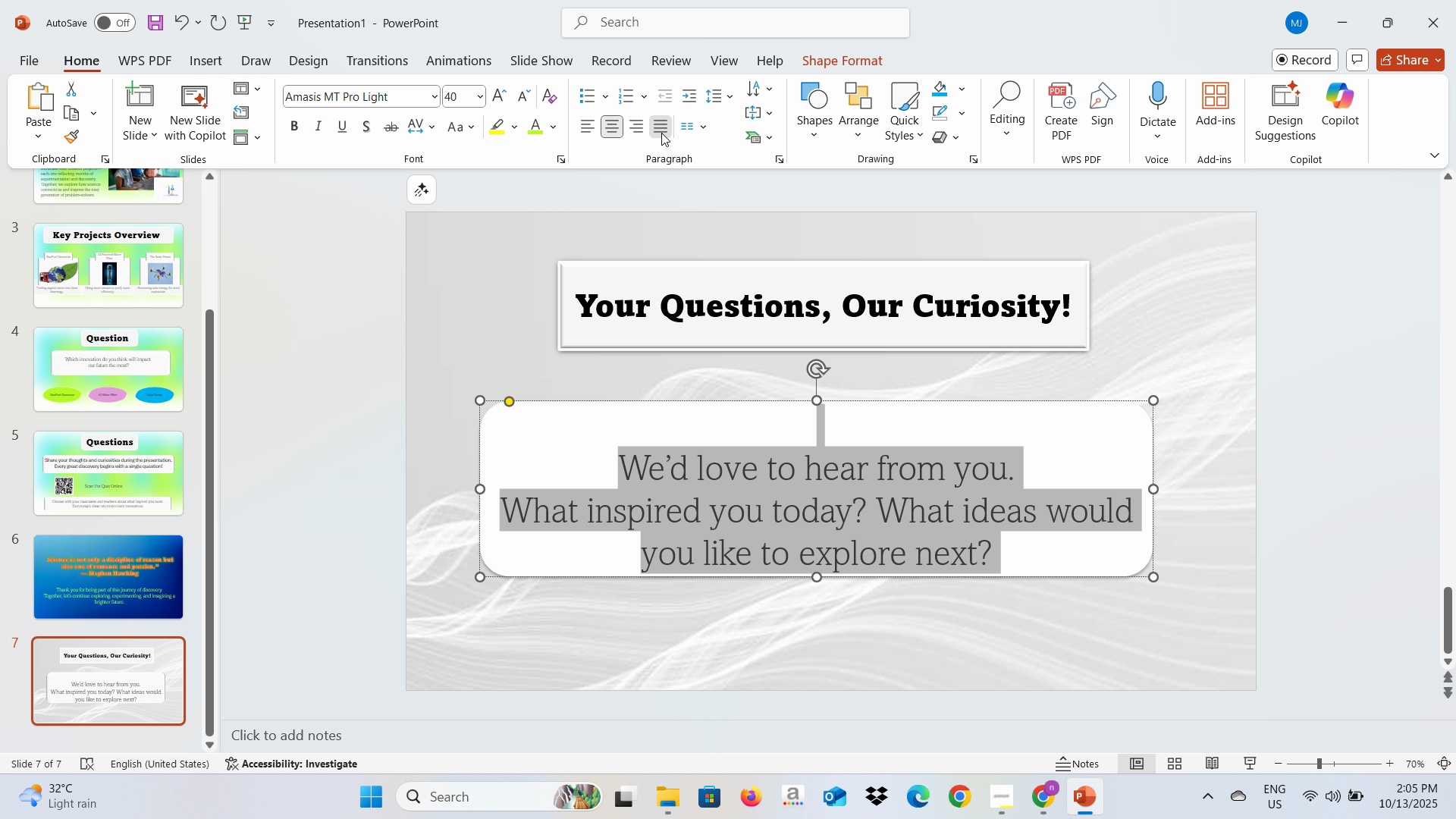 
left_click([661, 133])
 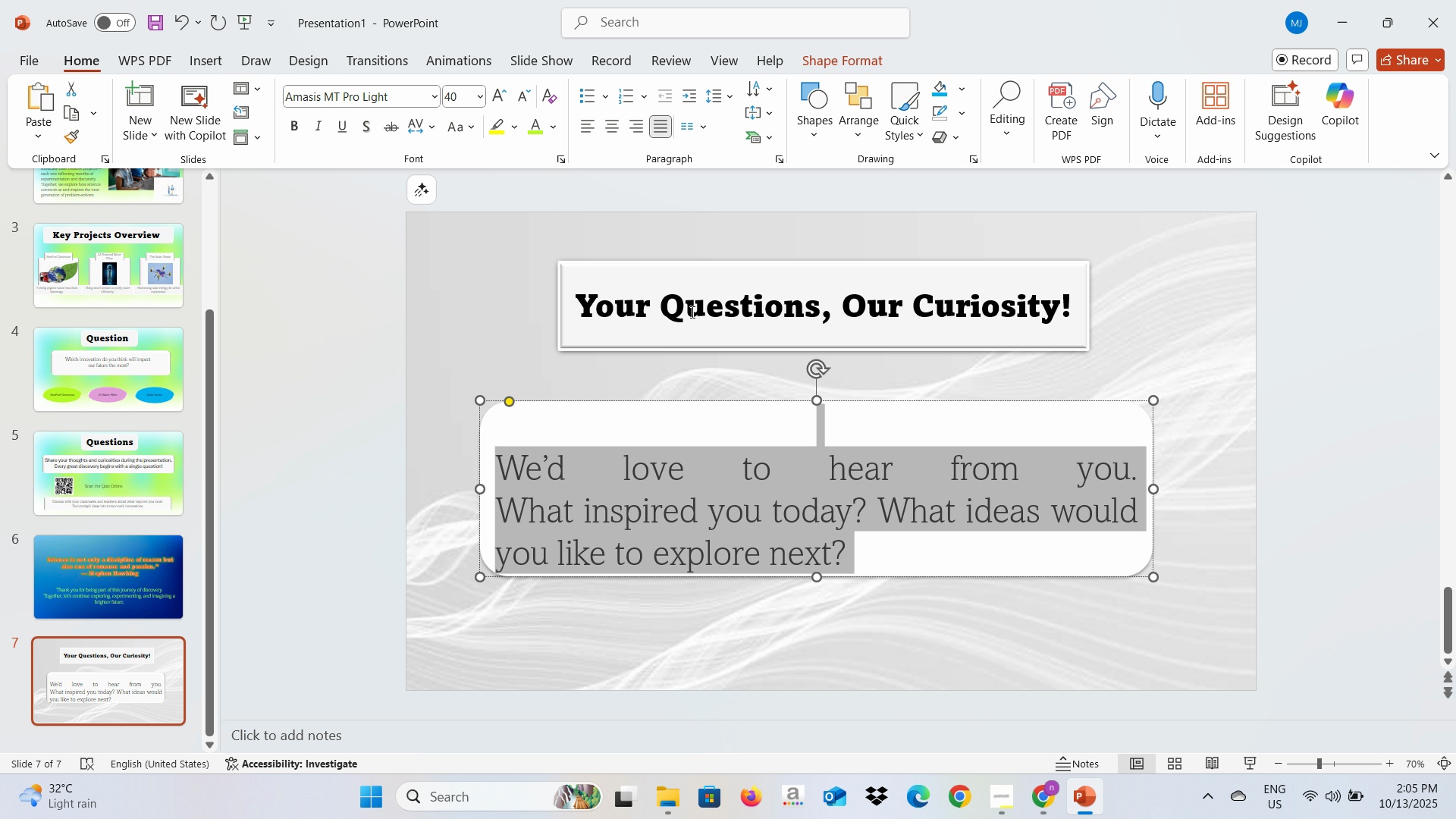 
key(Control+Z)
 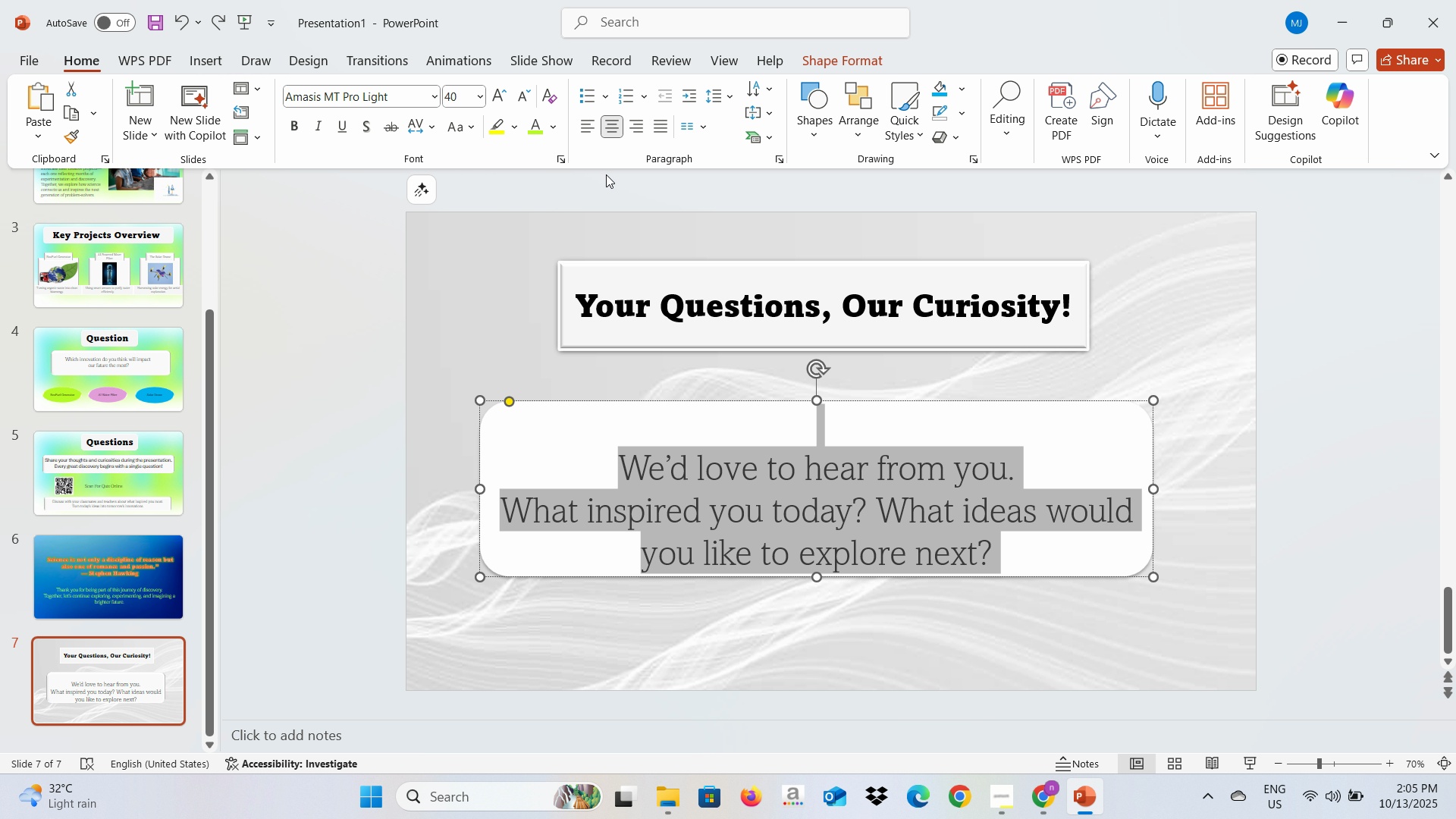 
left_click([474, 89])
 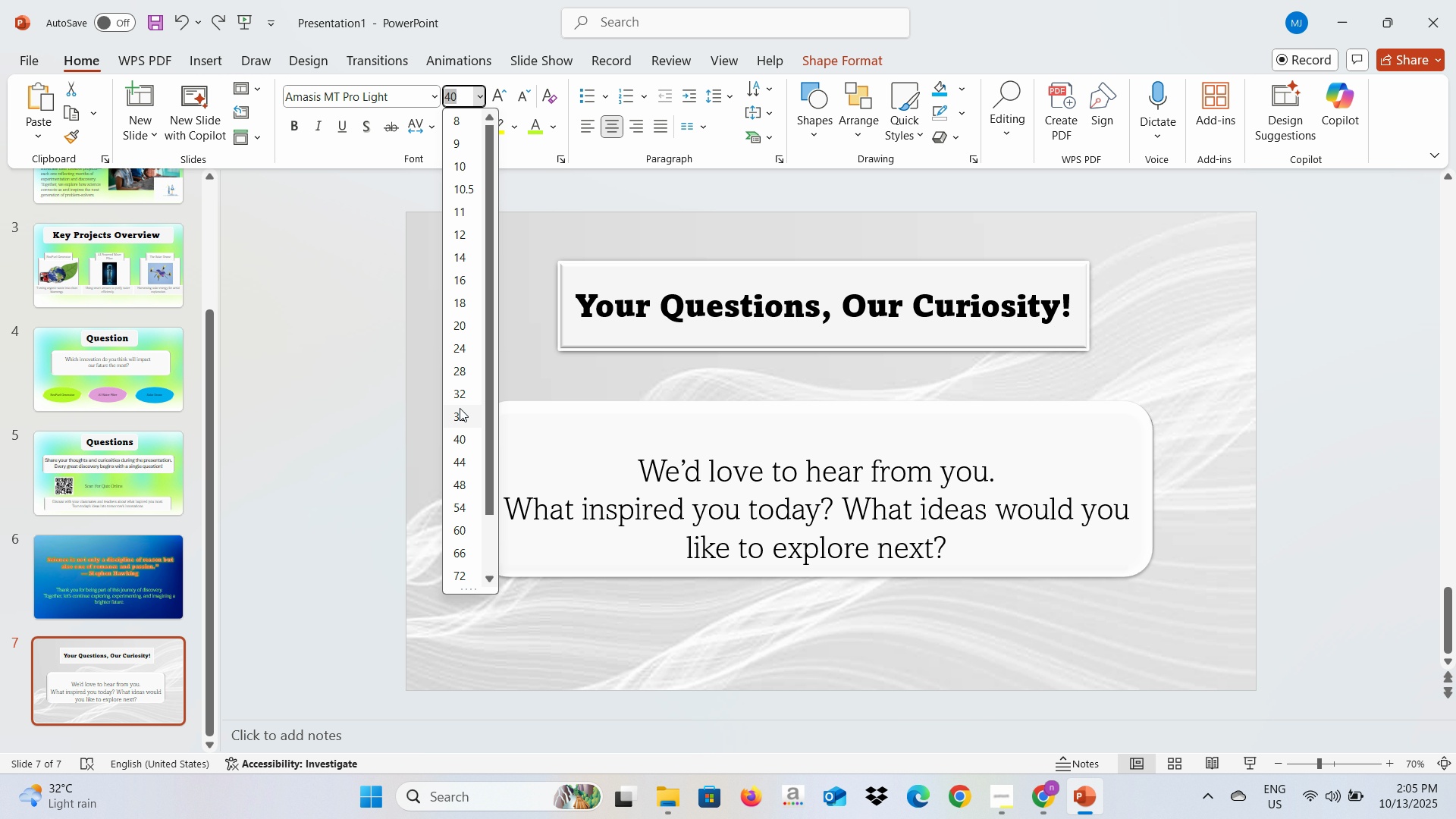 
left_click([460, 408])
 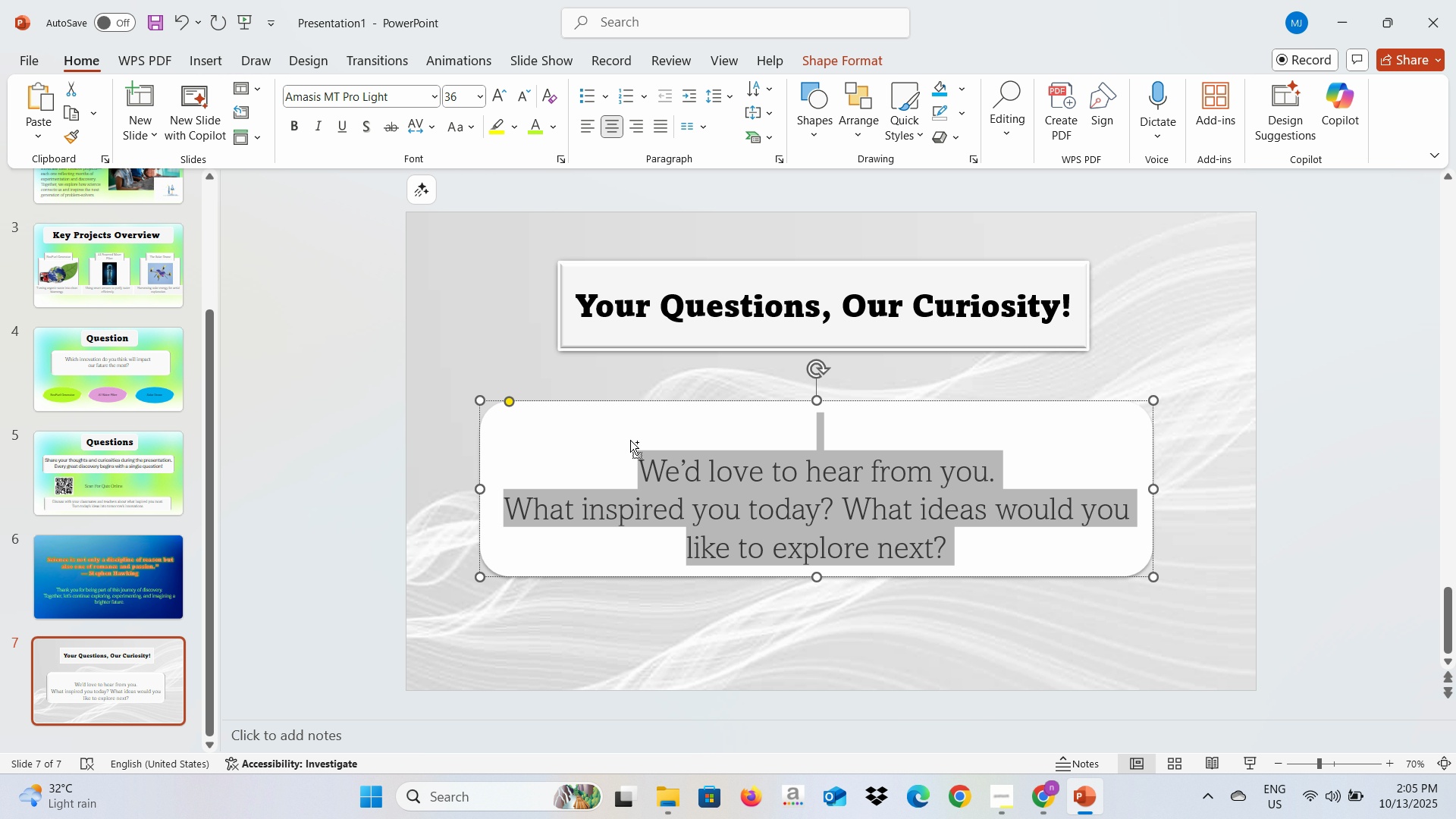 
key(Control+C)
 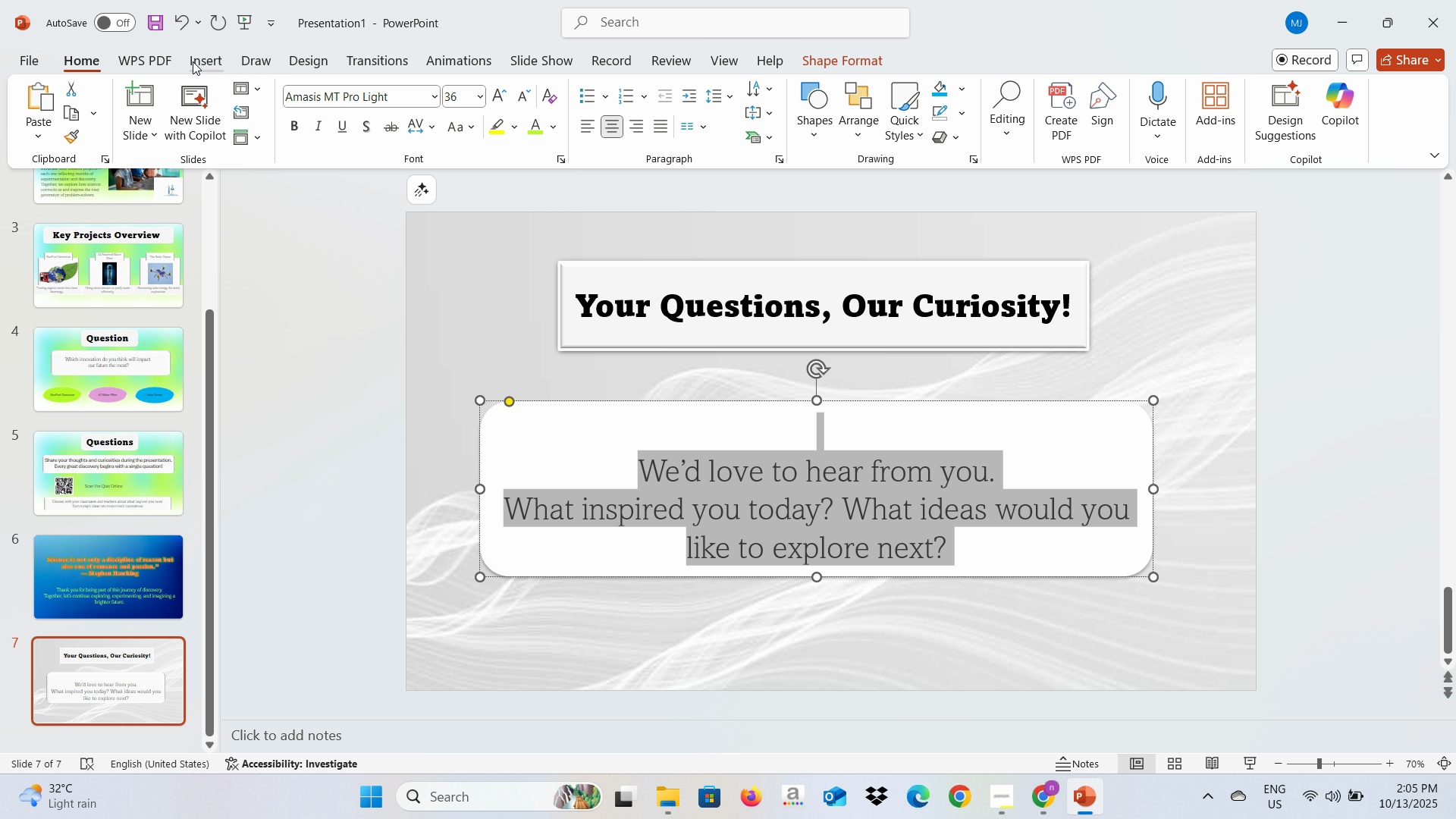 
left_click([193, 61])
 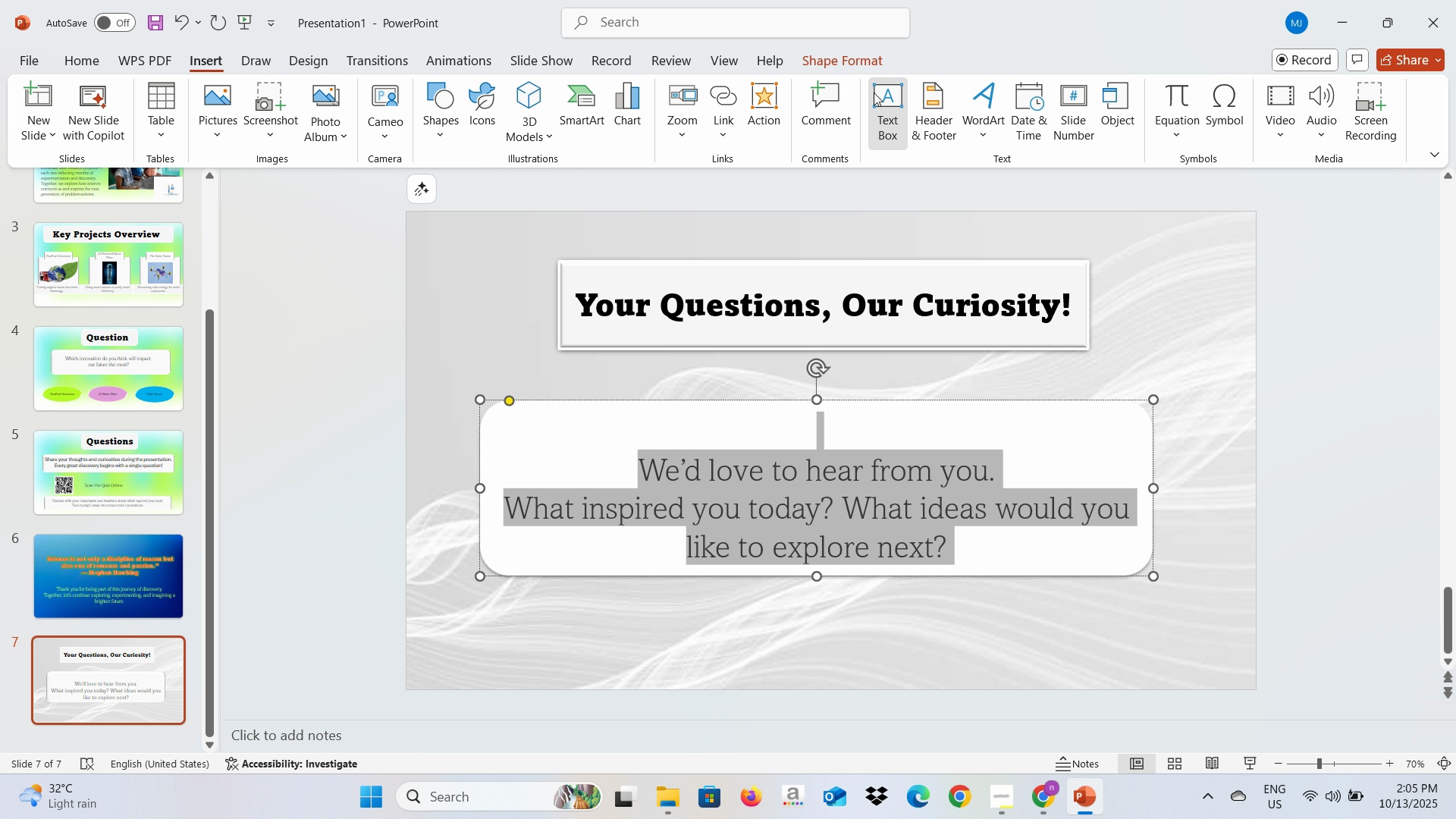 
left_click([874, 93])
 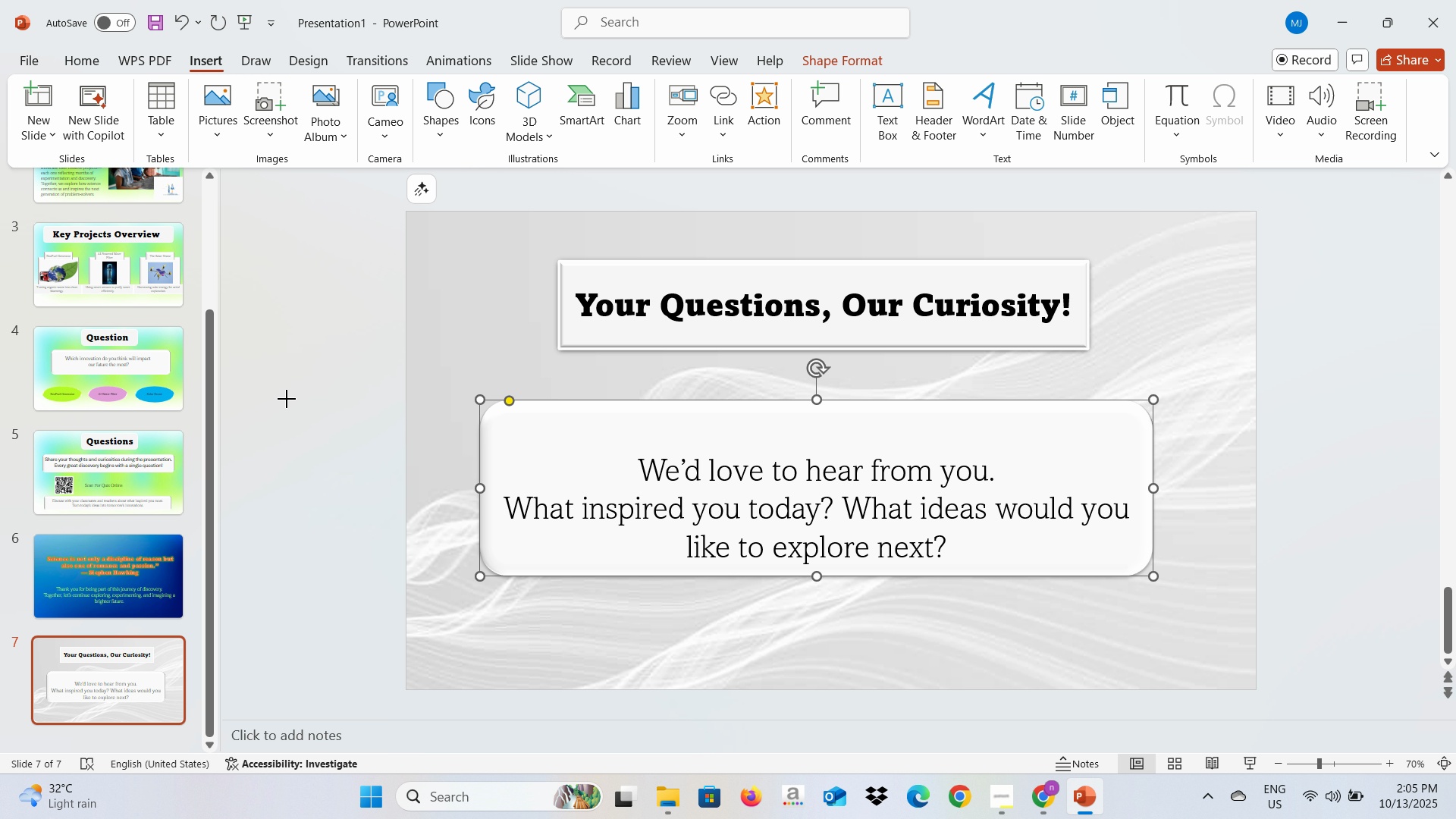 
left_click([287, 399])
 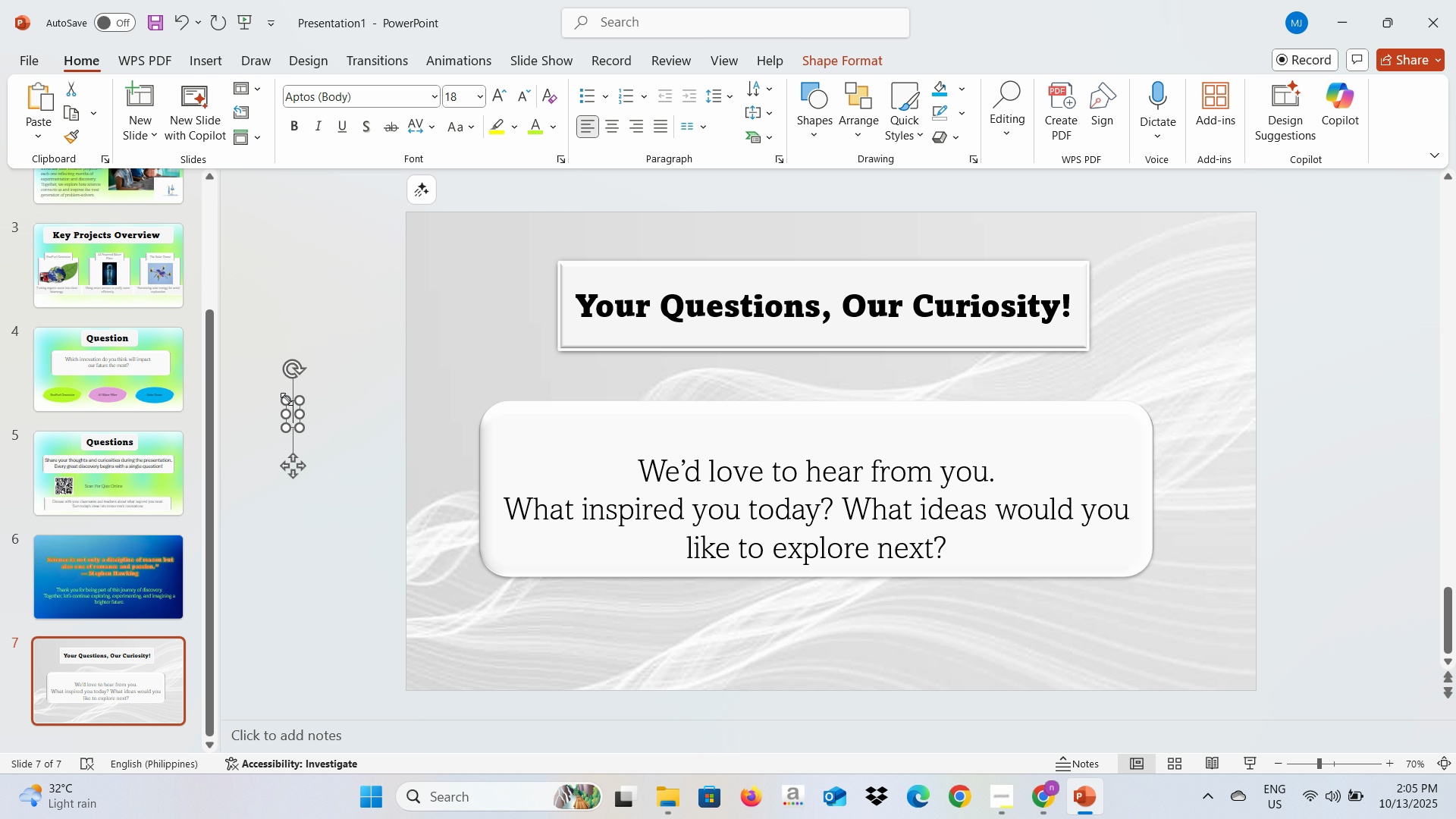 
key(Control+V)
 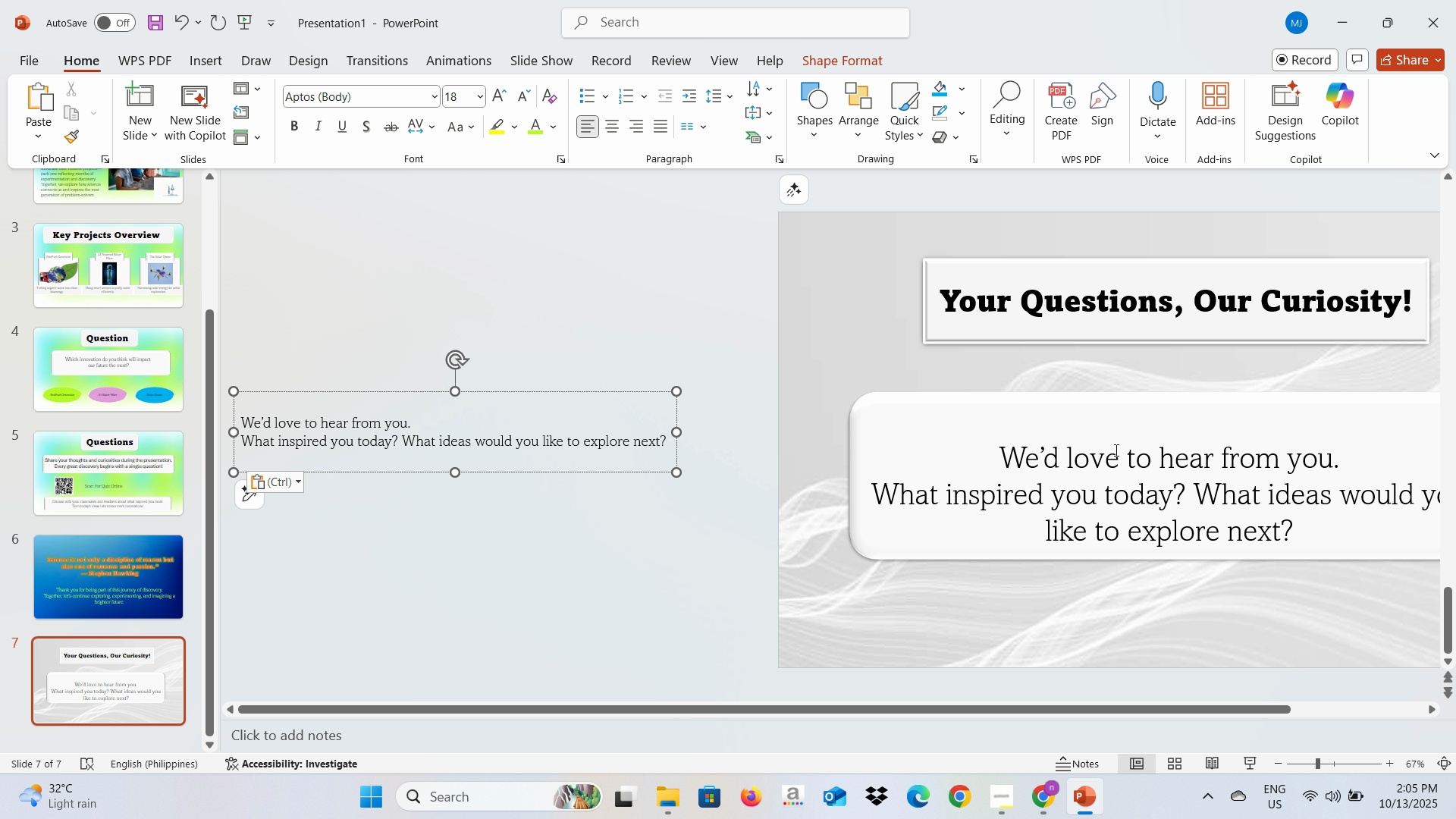 
left_click([1115, 456])
 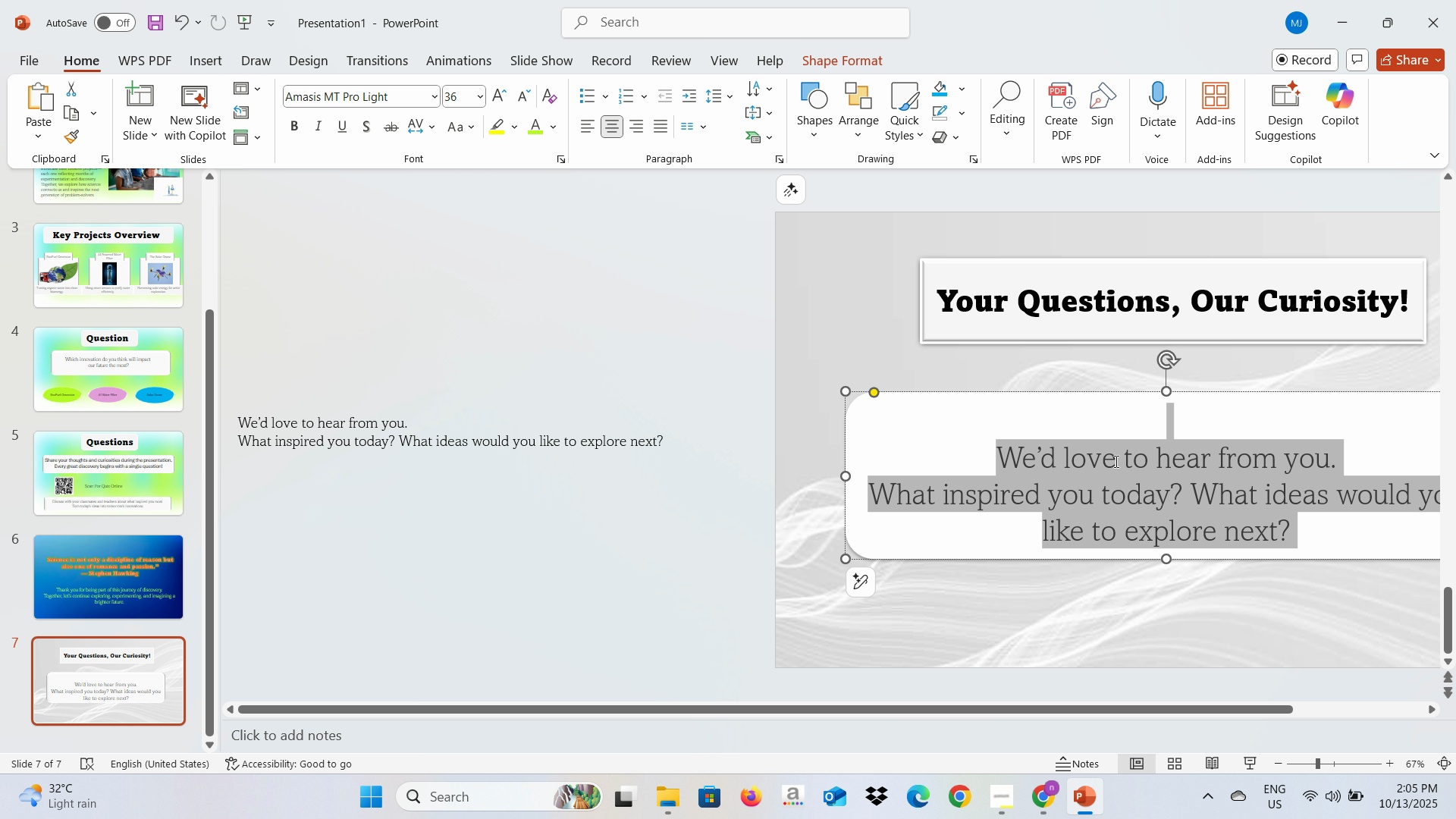 
key(Control+A)
 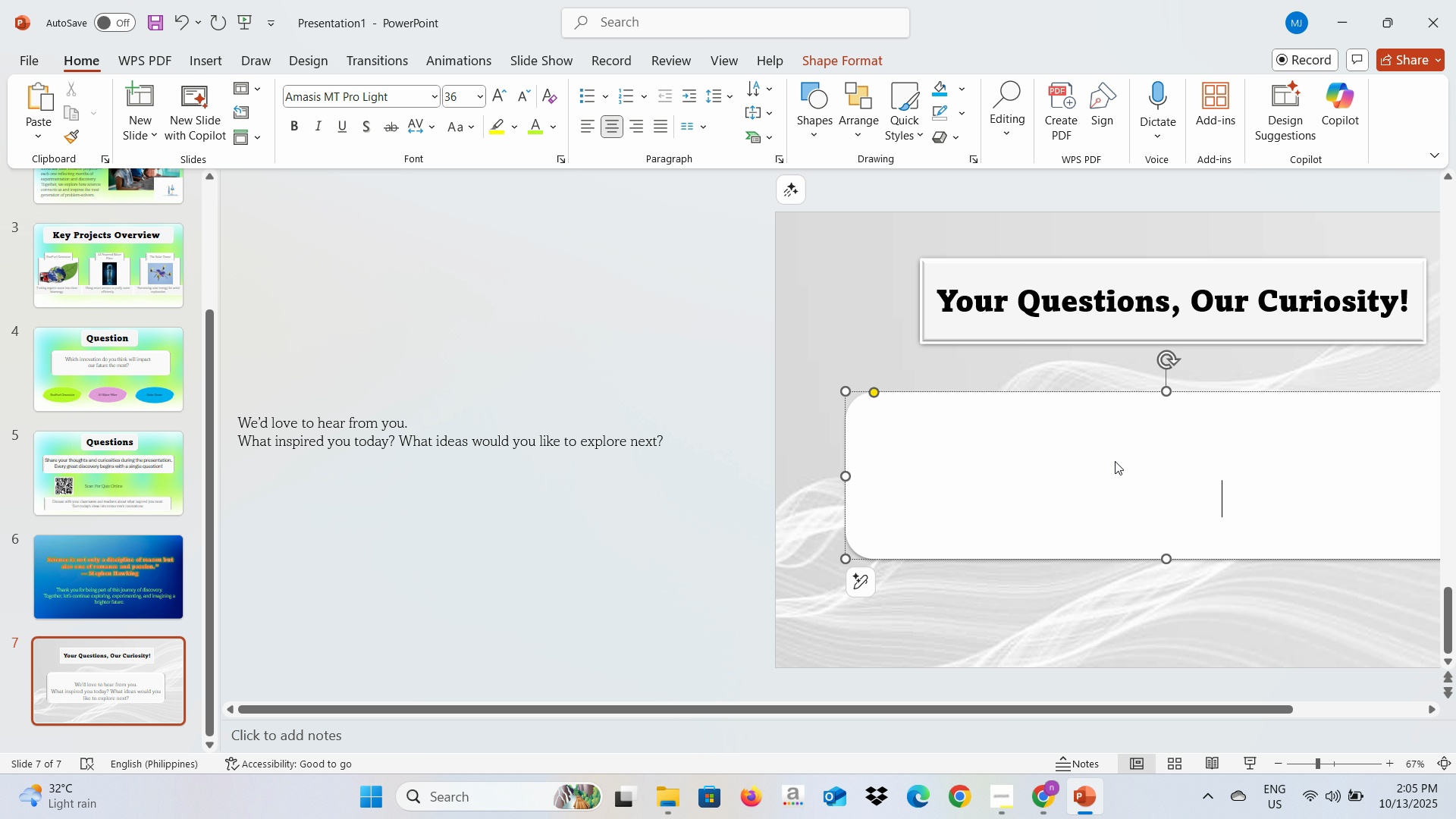 
key(Backspace)
 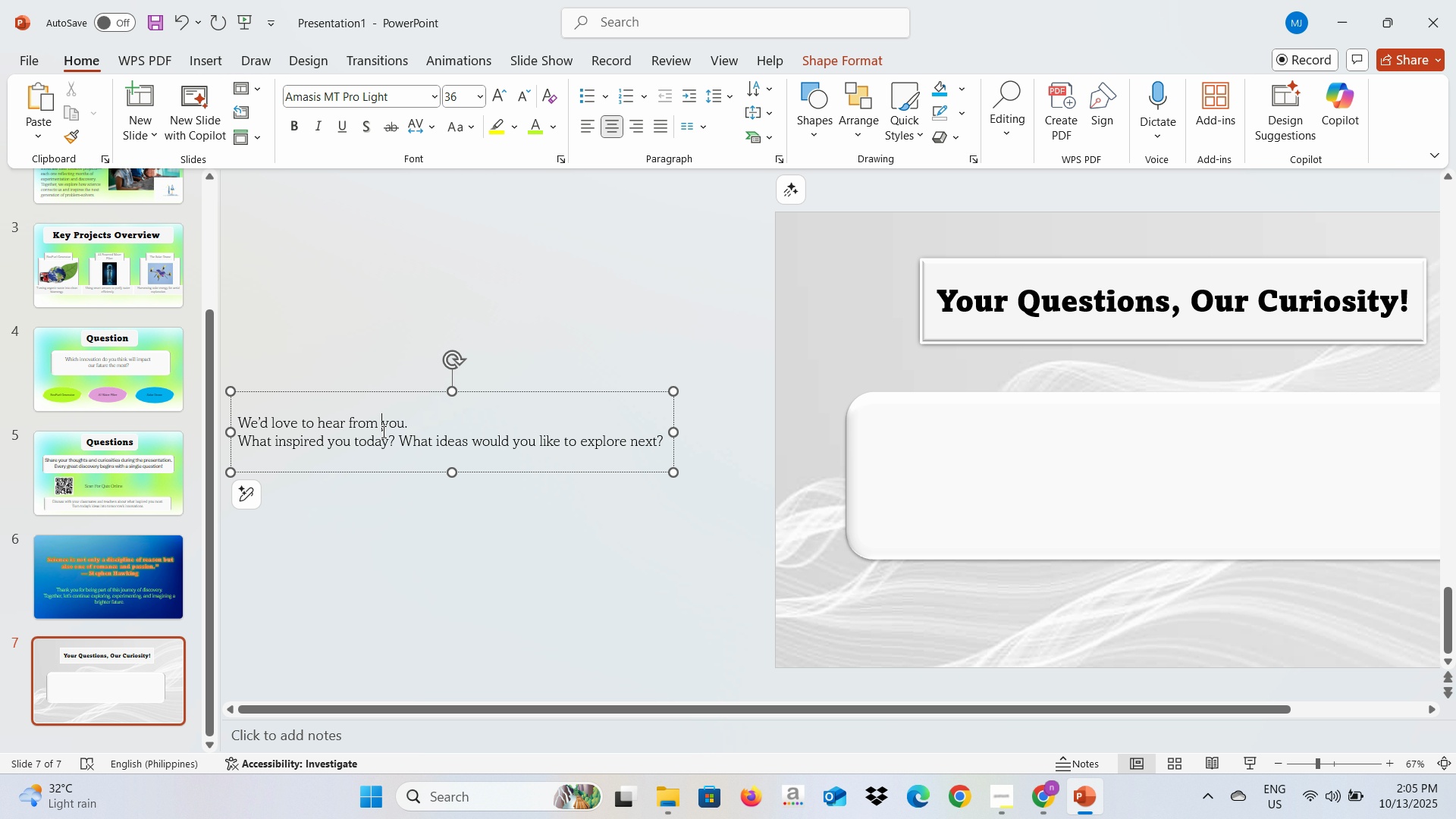 
left_click([382, 431])
 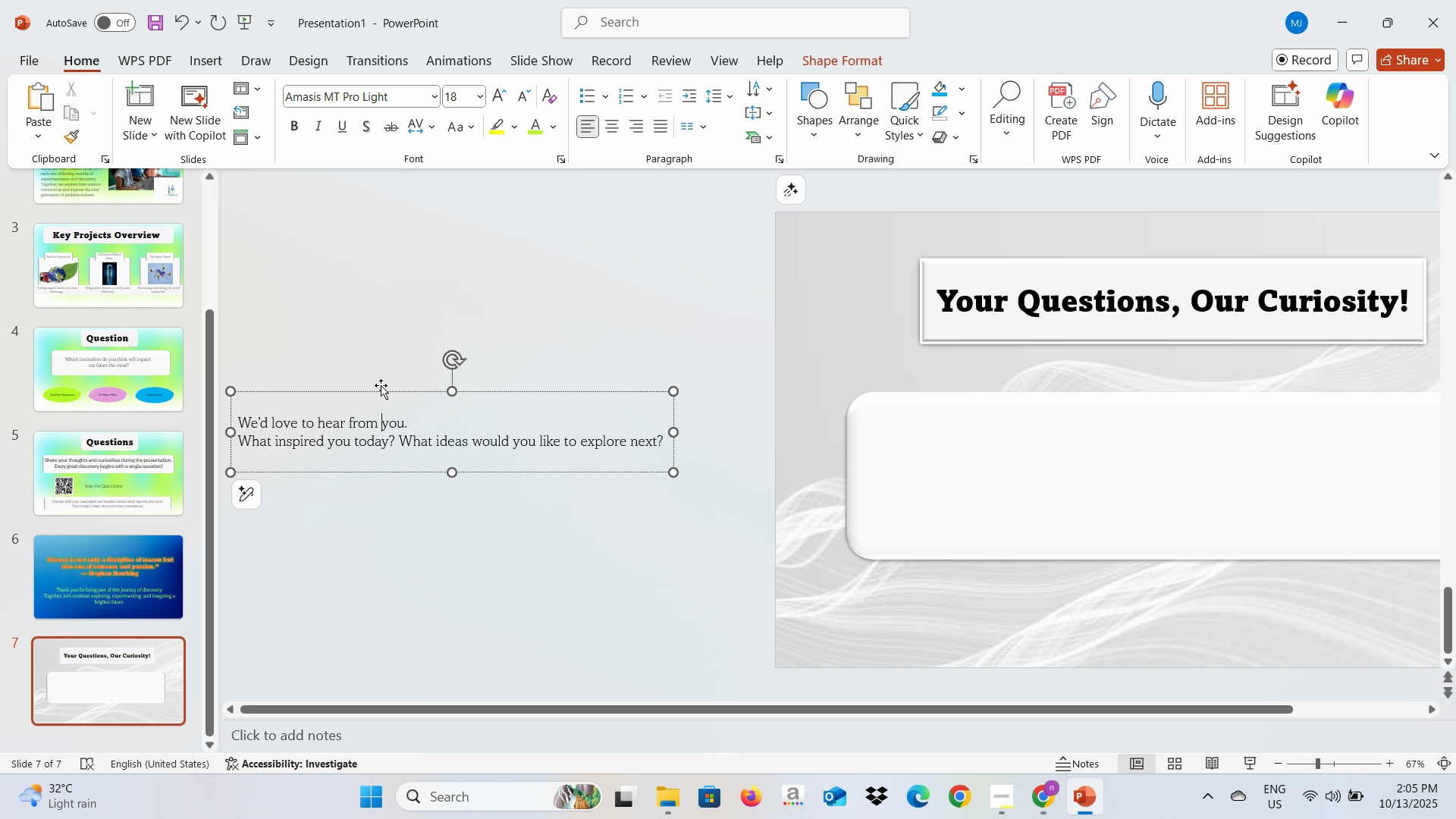 
left_click_drag(start_coordinate=[381, 385], to_coordinate=[1051, 428])
 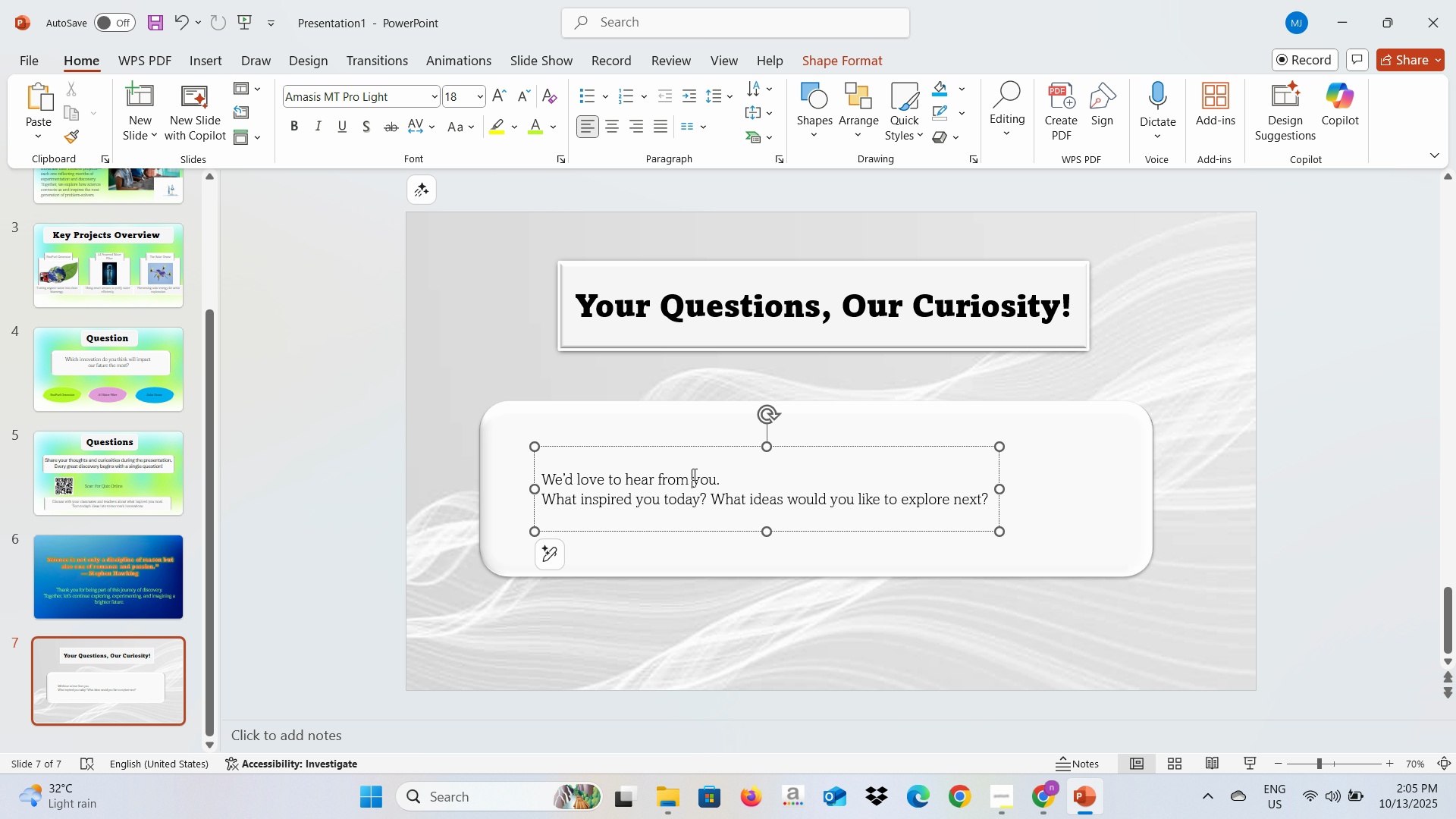 
left_click([693, 474])
 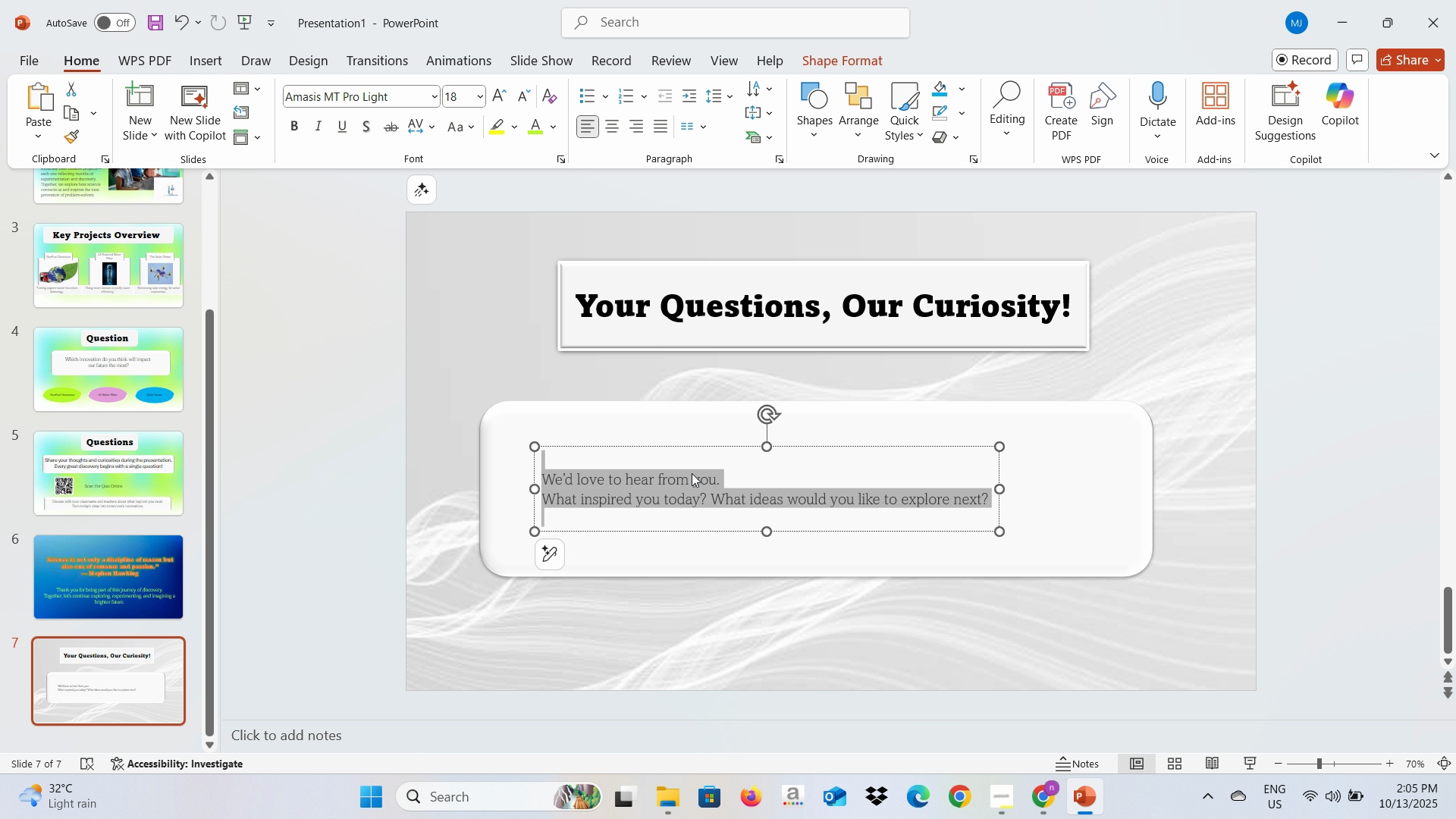 
key(Control+A)
 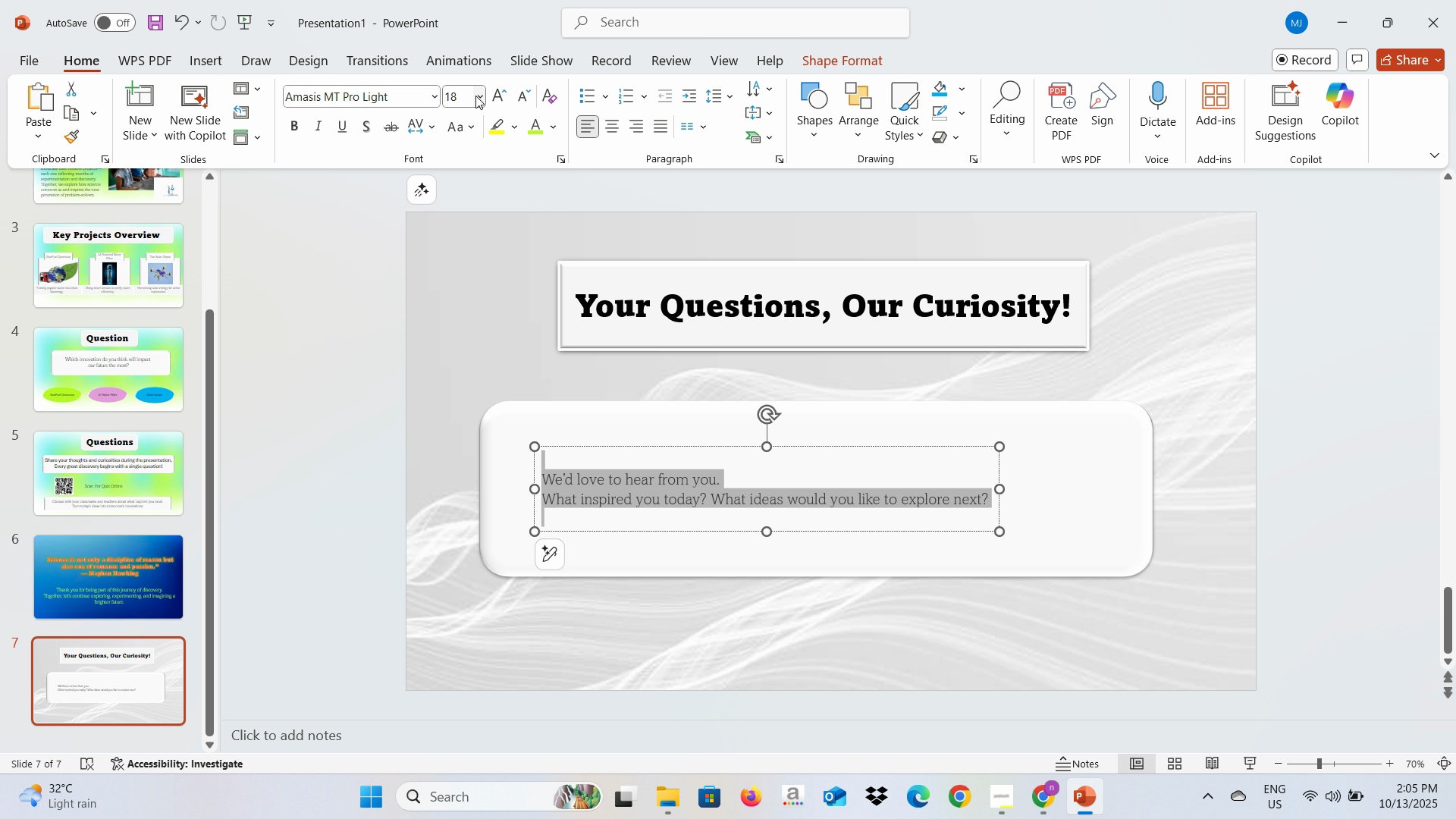 
left_click([475, 96])
 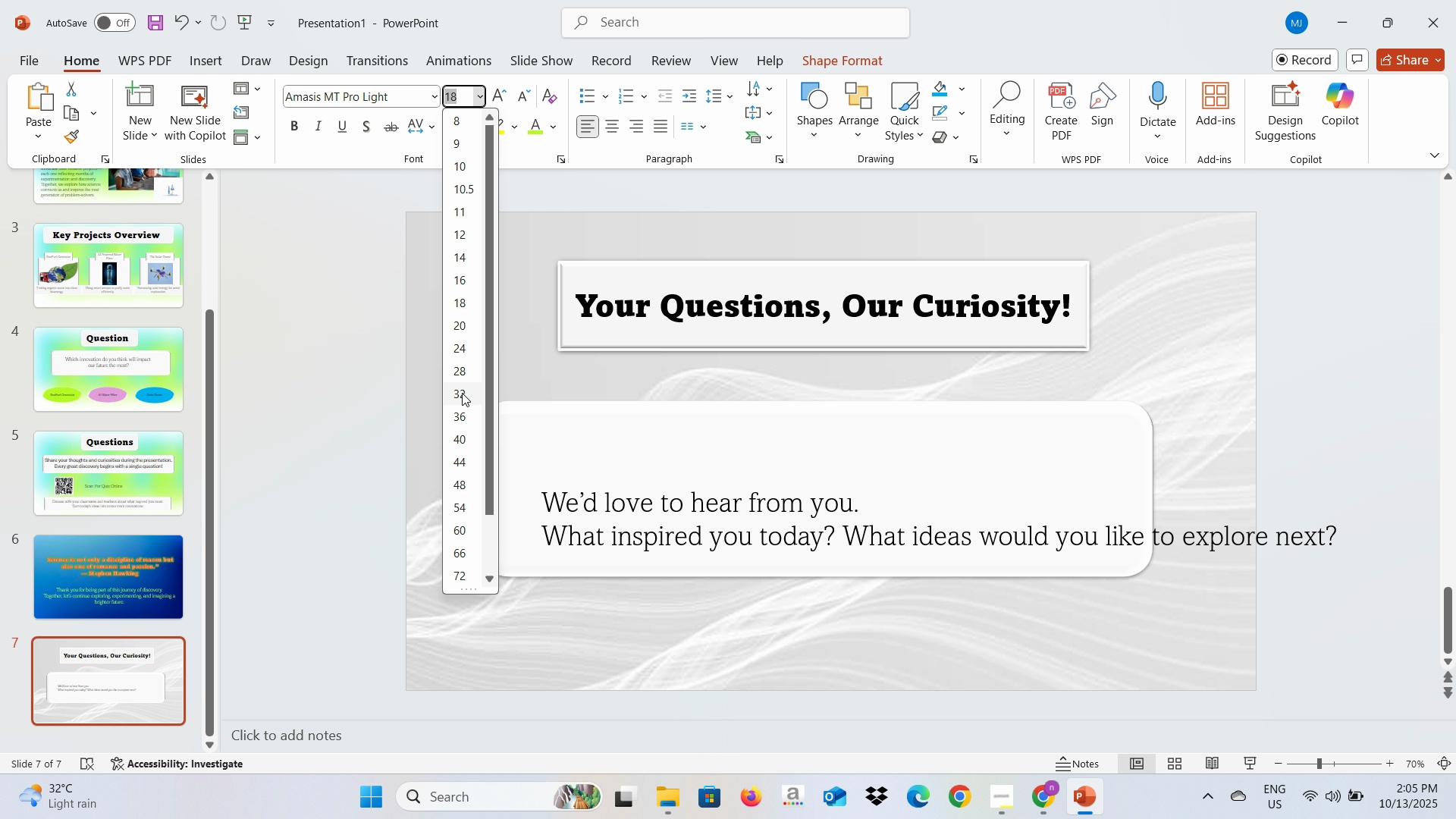 
left_click([462, 393])
 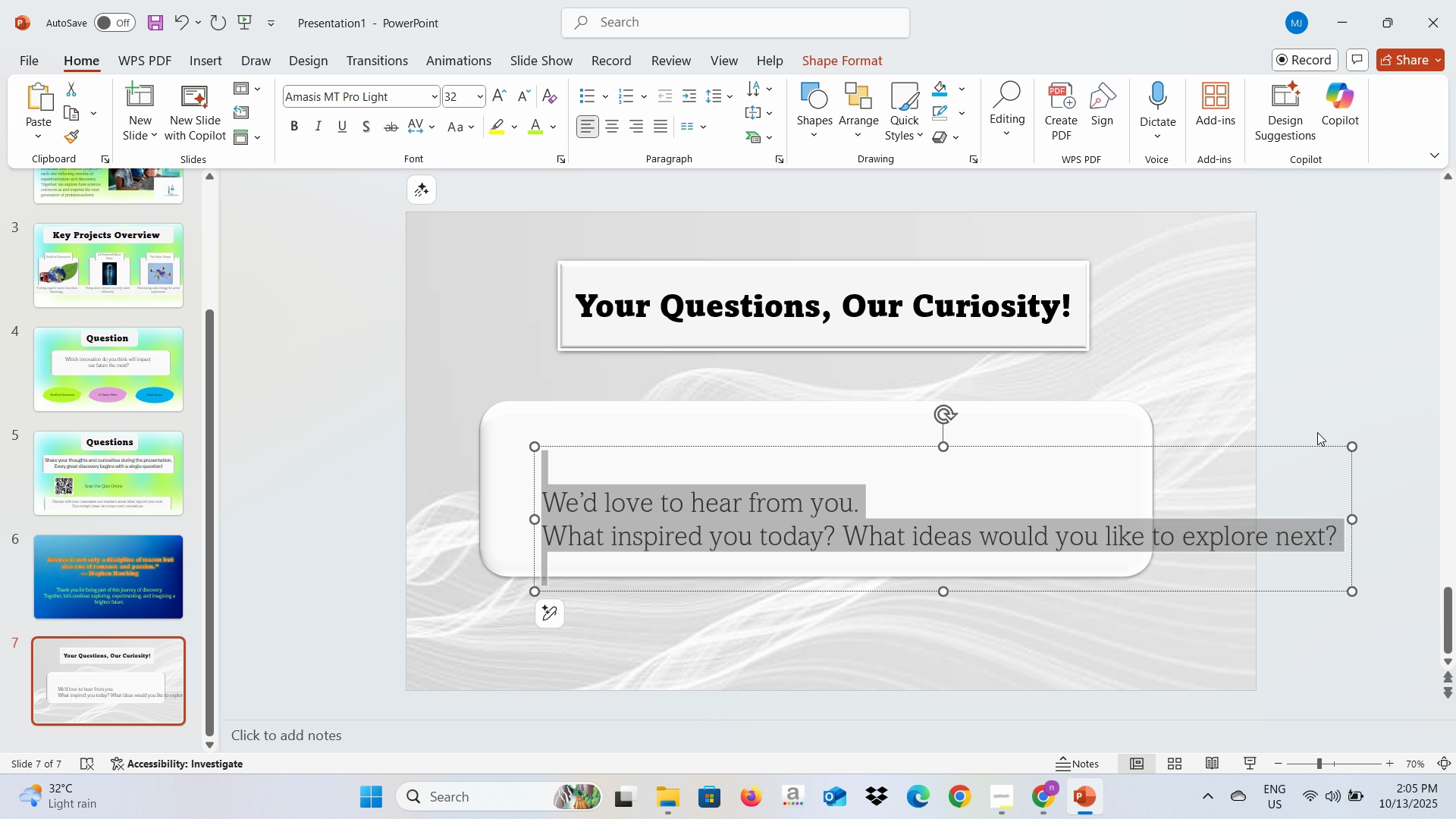 
wait(6.13)
 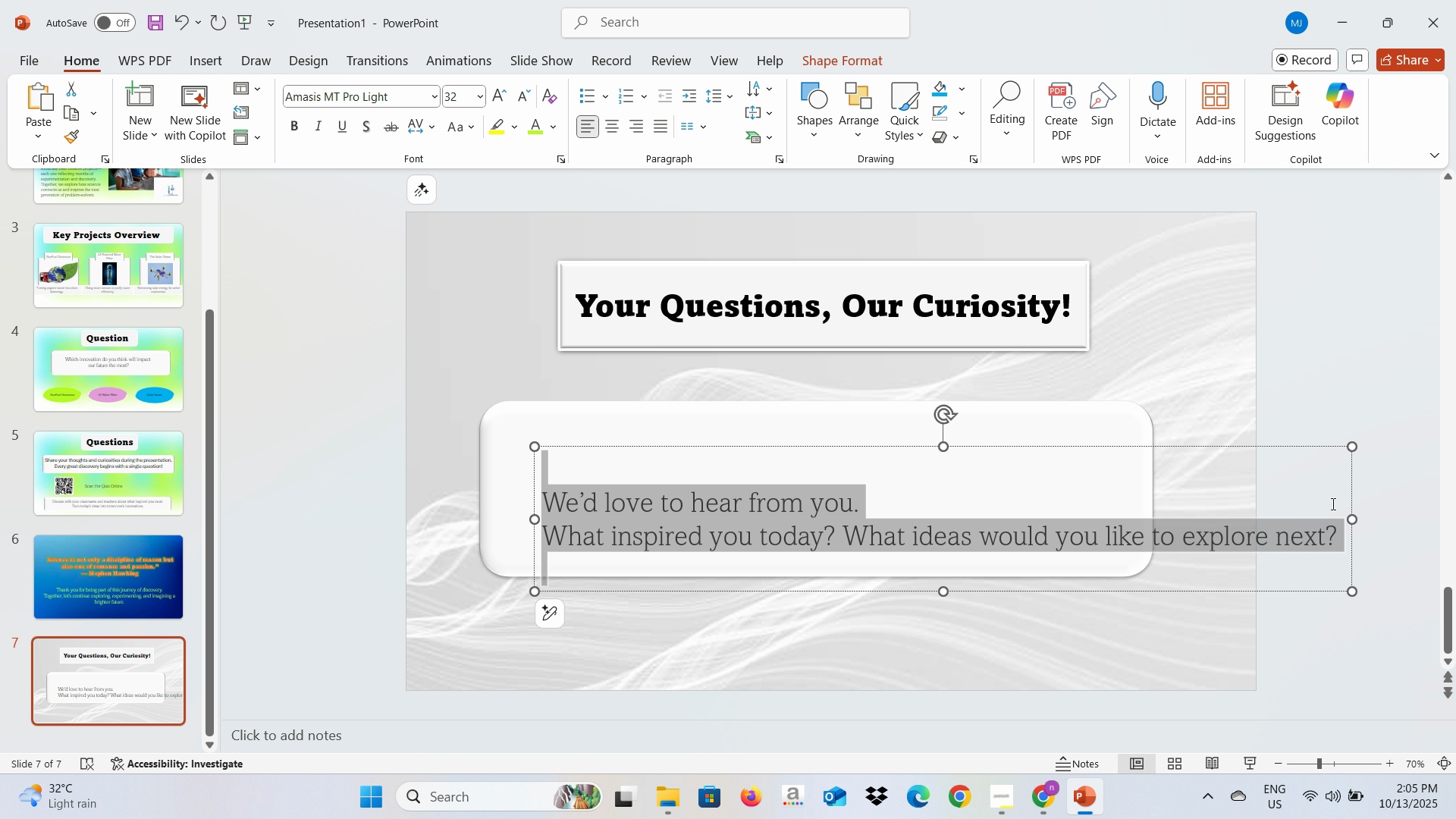 
left_click_drag(start_coordinate=[1353, 520], to_coordinate=[1126, 492])
 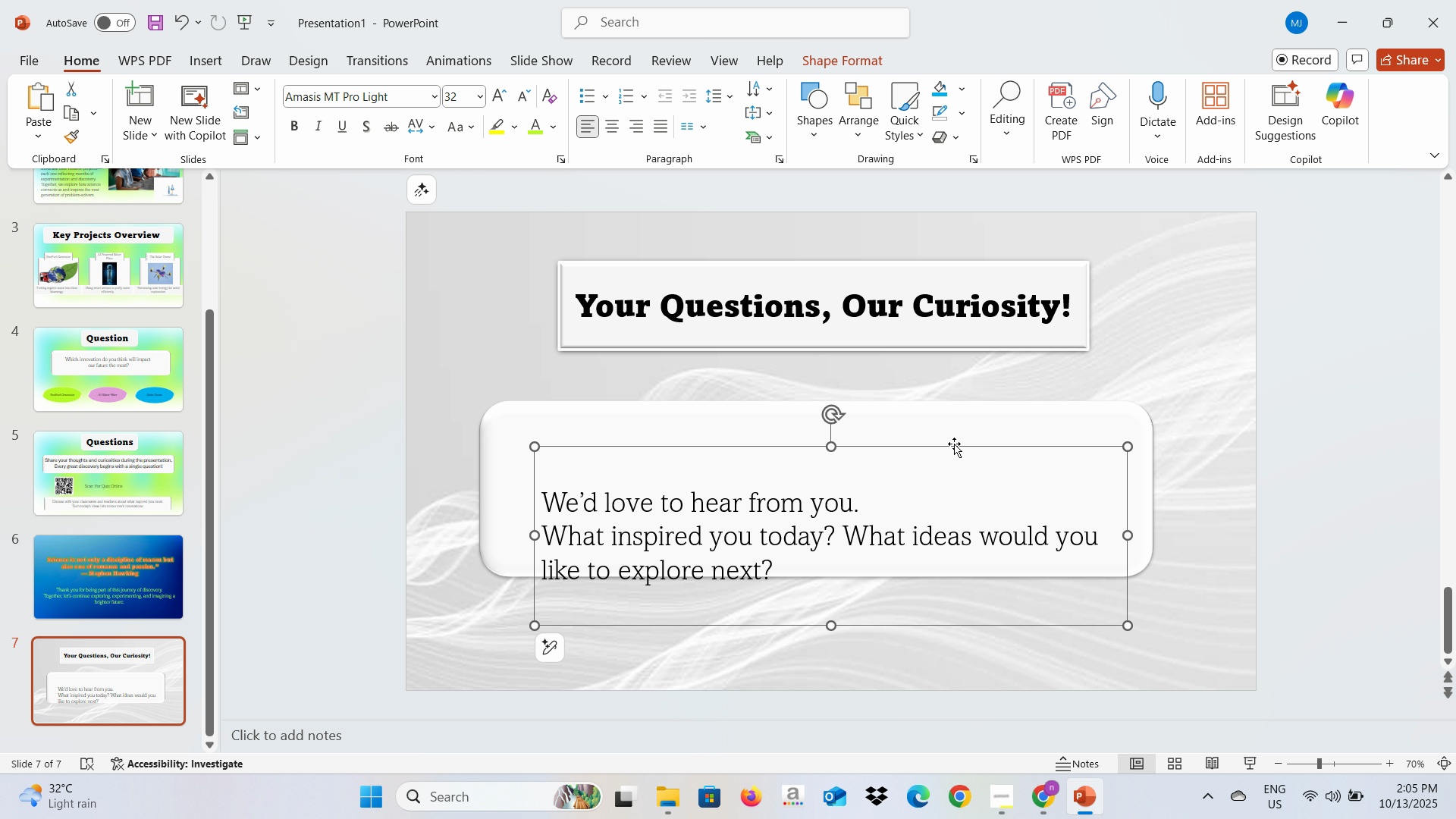 
left_click_drag(start_coordinate=[954, 444], to_coordinate=[930, 406])
 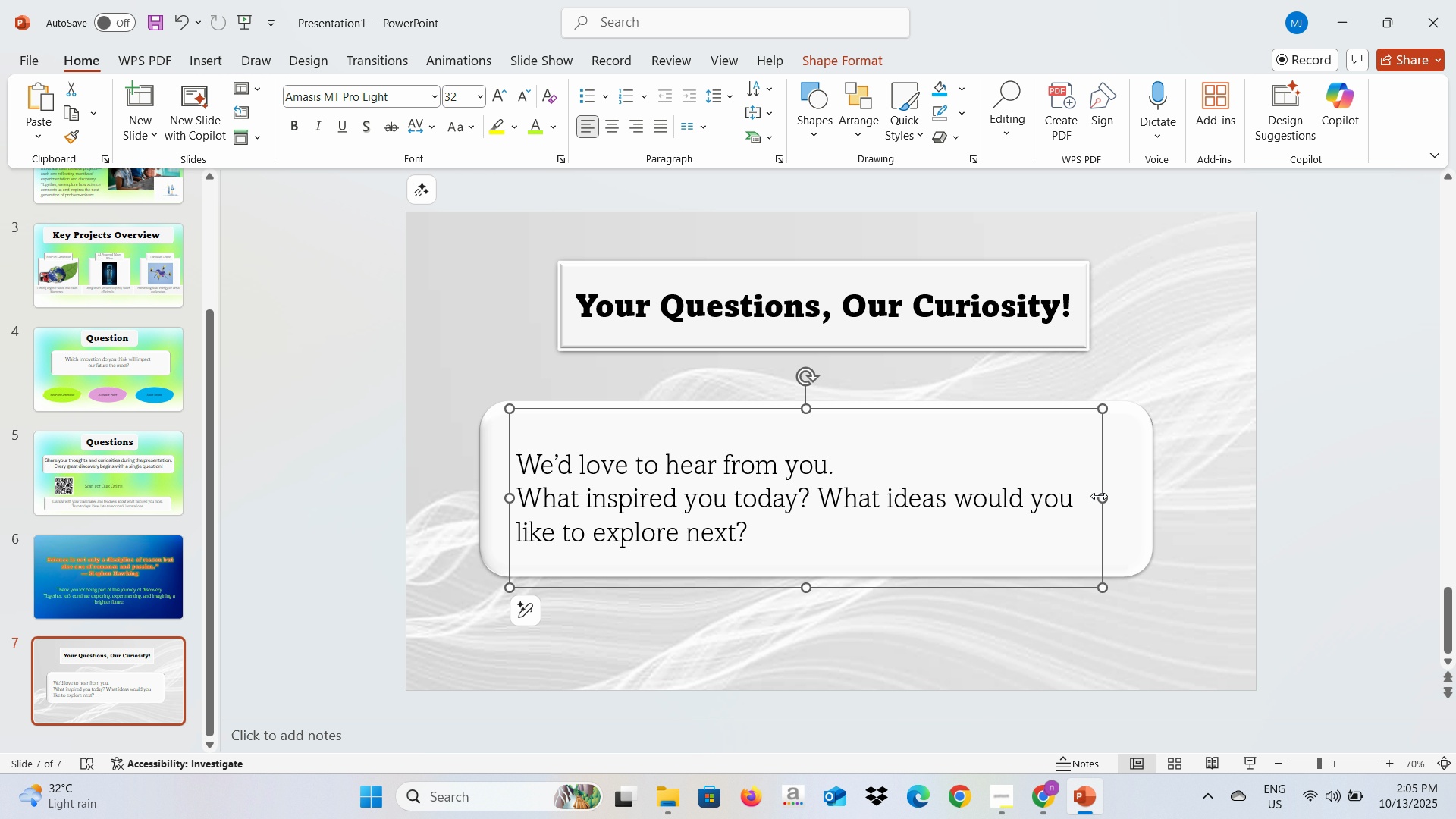 
left_click_drag(start_coordinate=[1099, 496], to_coordinate=[1136, 492])
 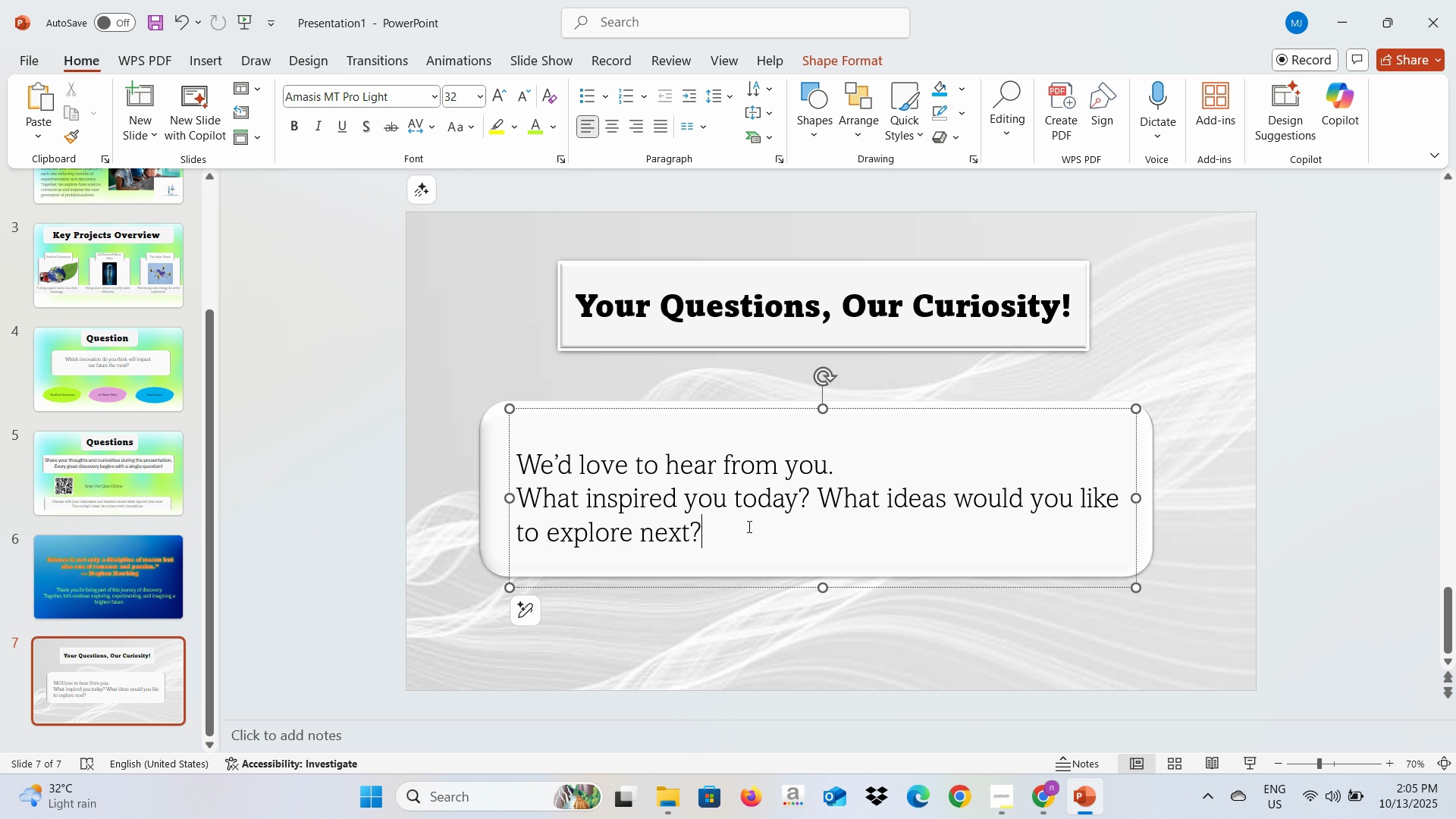 
left_click([748, 526])
 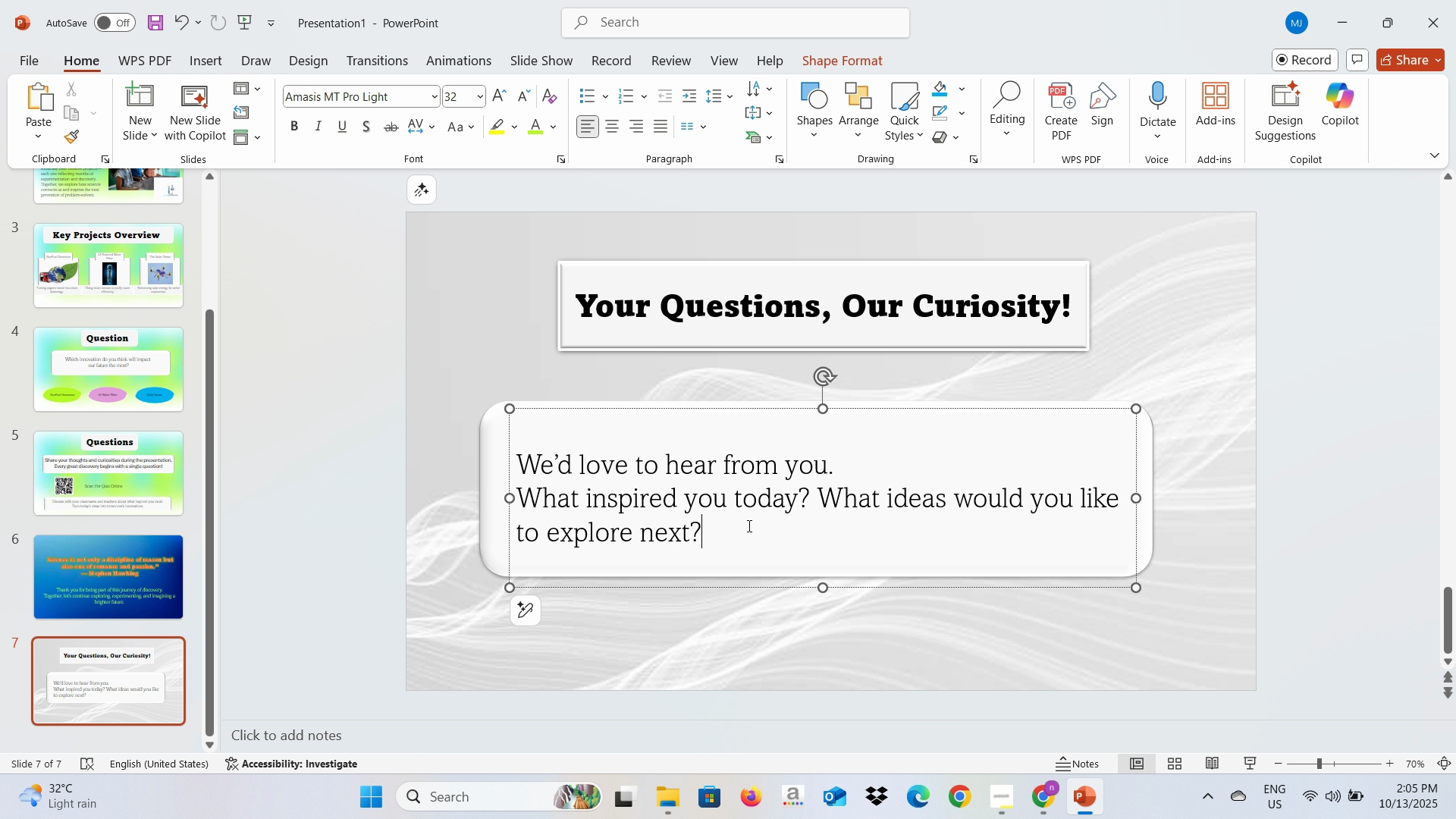 
key(Control+A)
 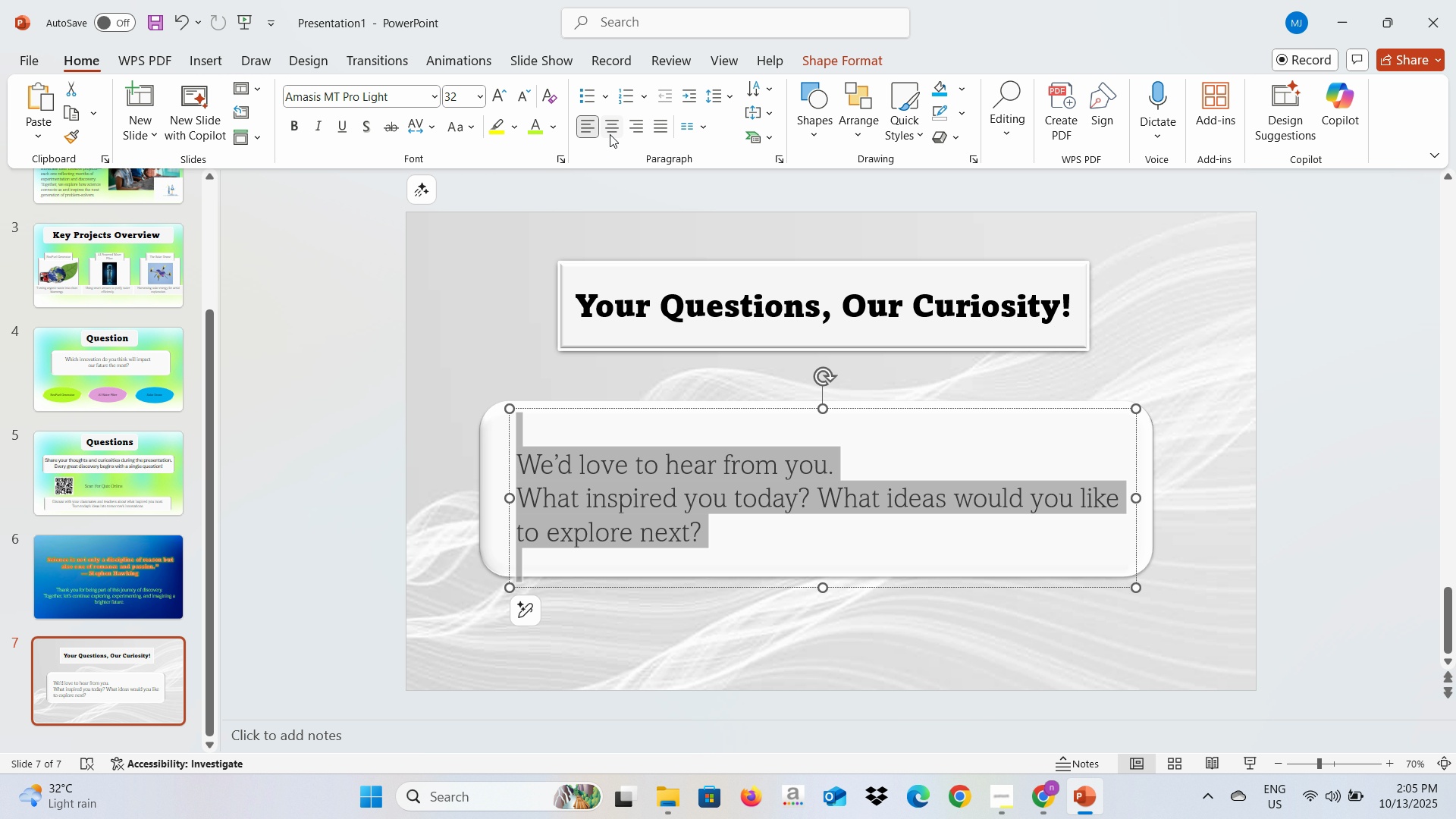 
left_click([610, 134])
 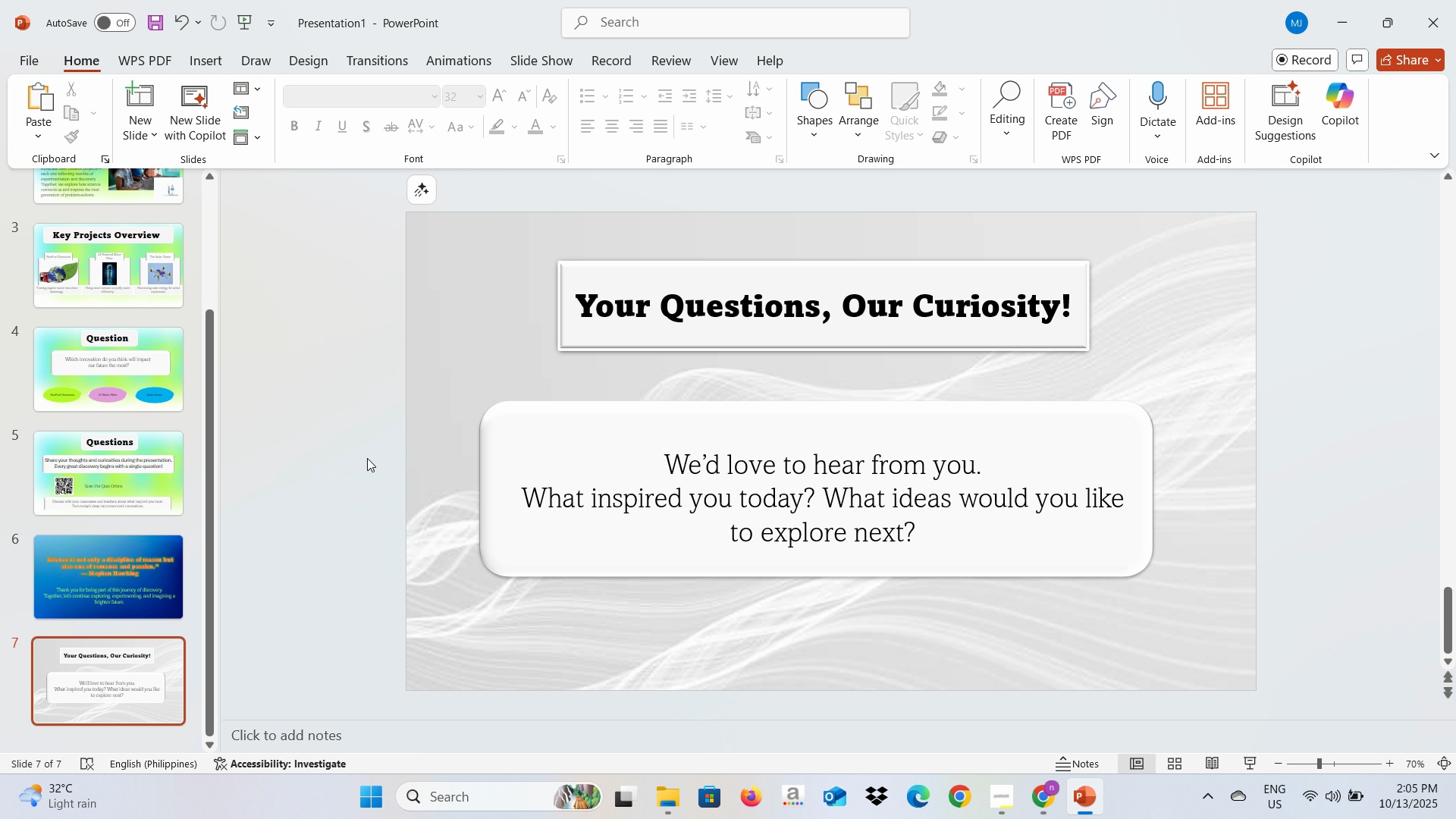 
left_click([367, 458])
 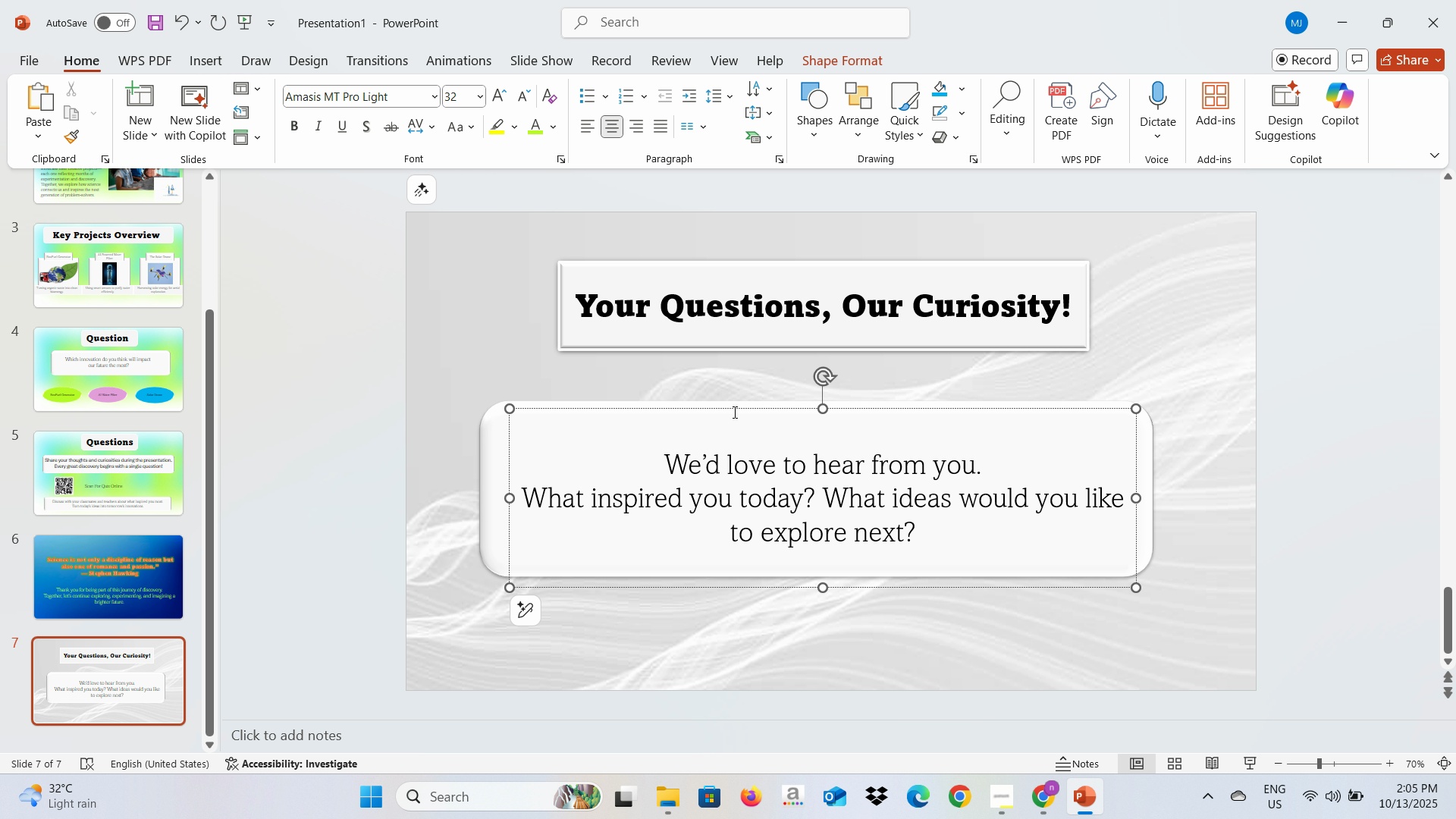 
left_click_drag(start_coordinate=[734, 410], to_coordinate=[734, 406])
 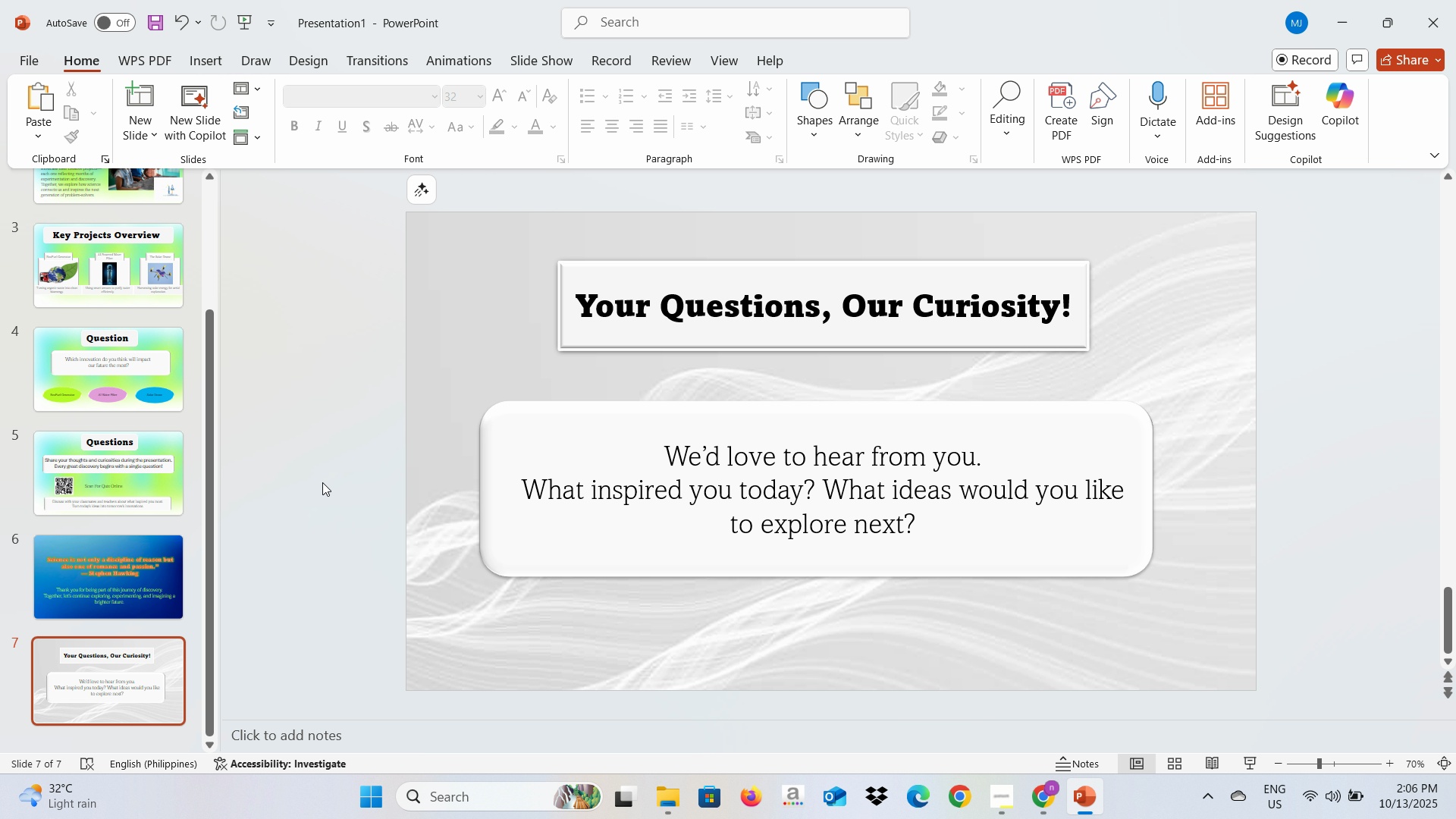 
left_click([322, 482])
 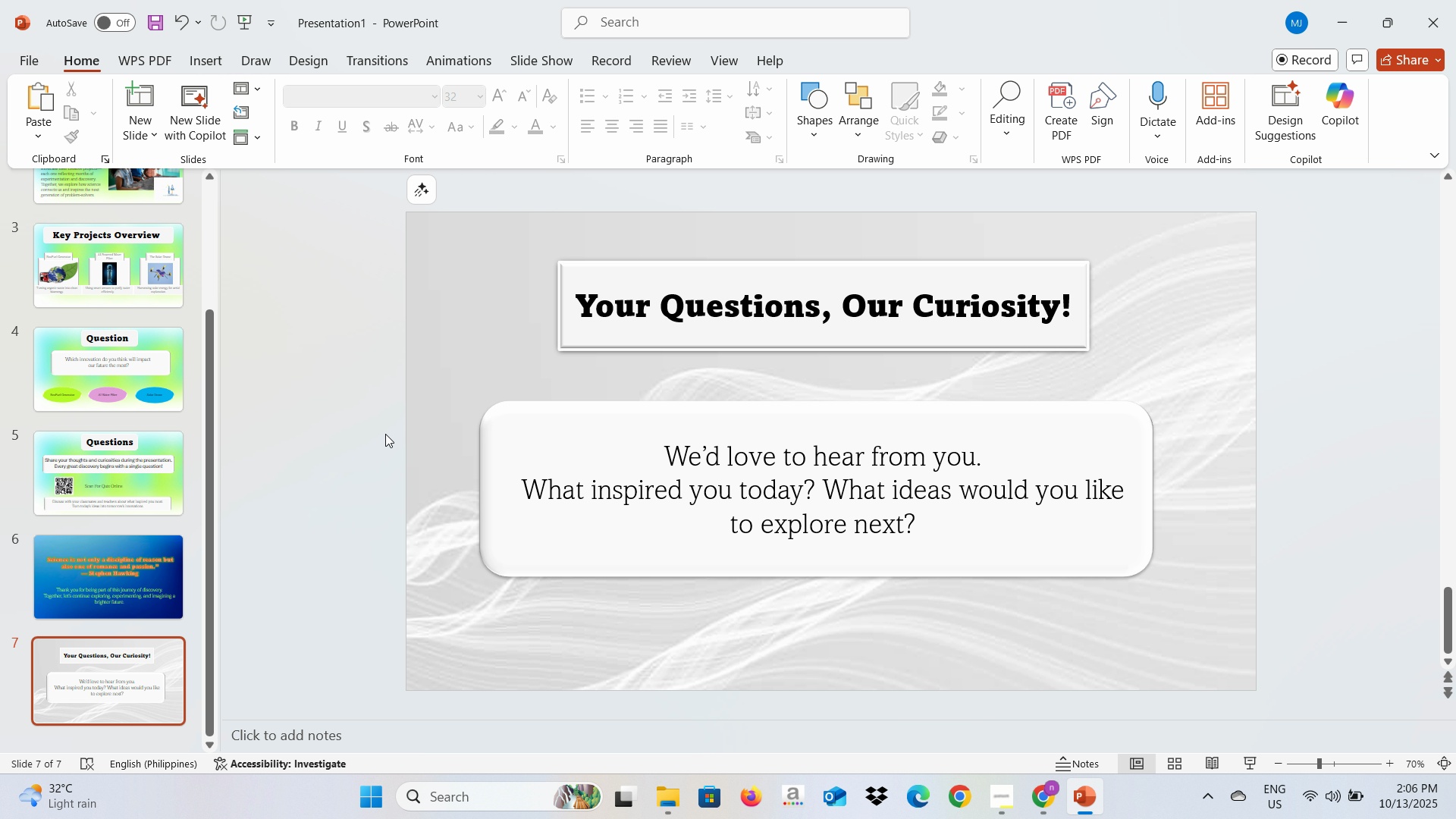 
key(Alt+AltLeft)
 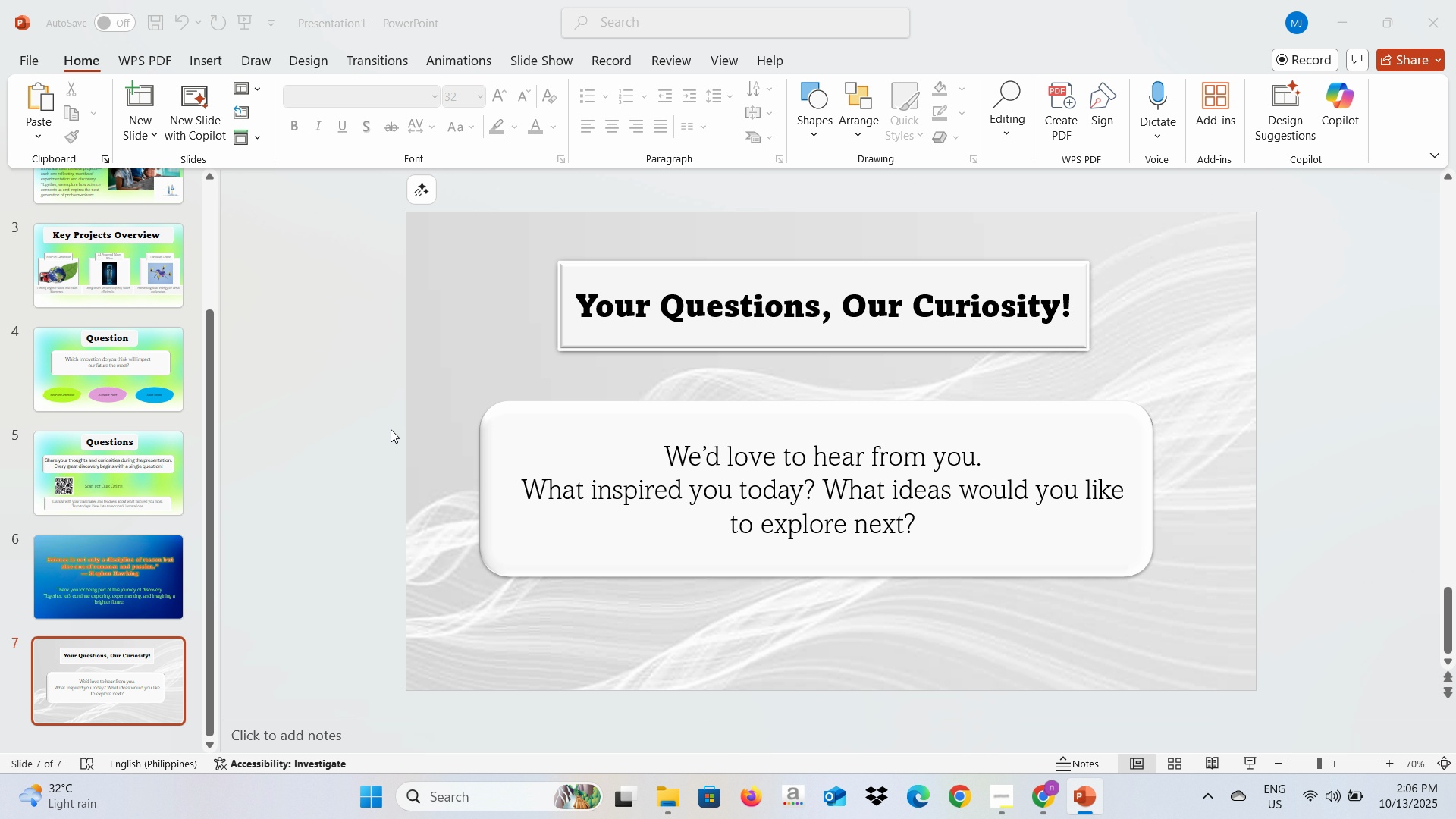 
key(Alt+Tab)
 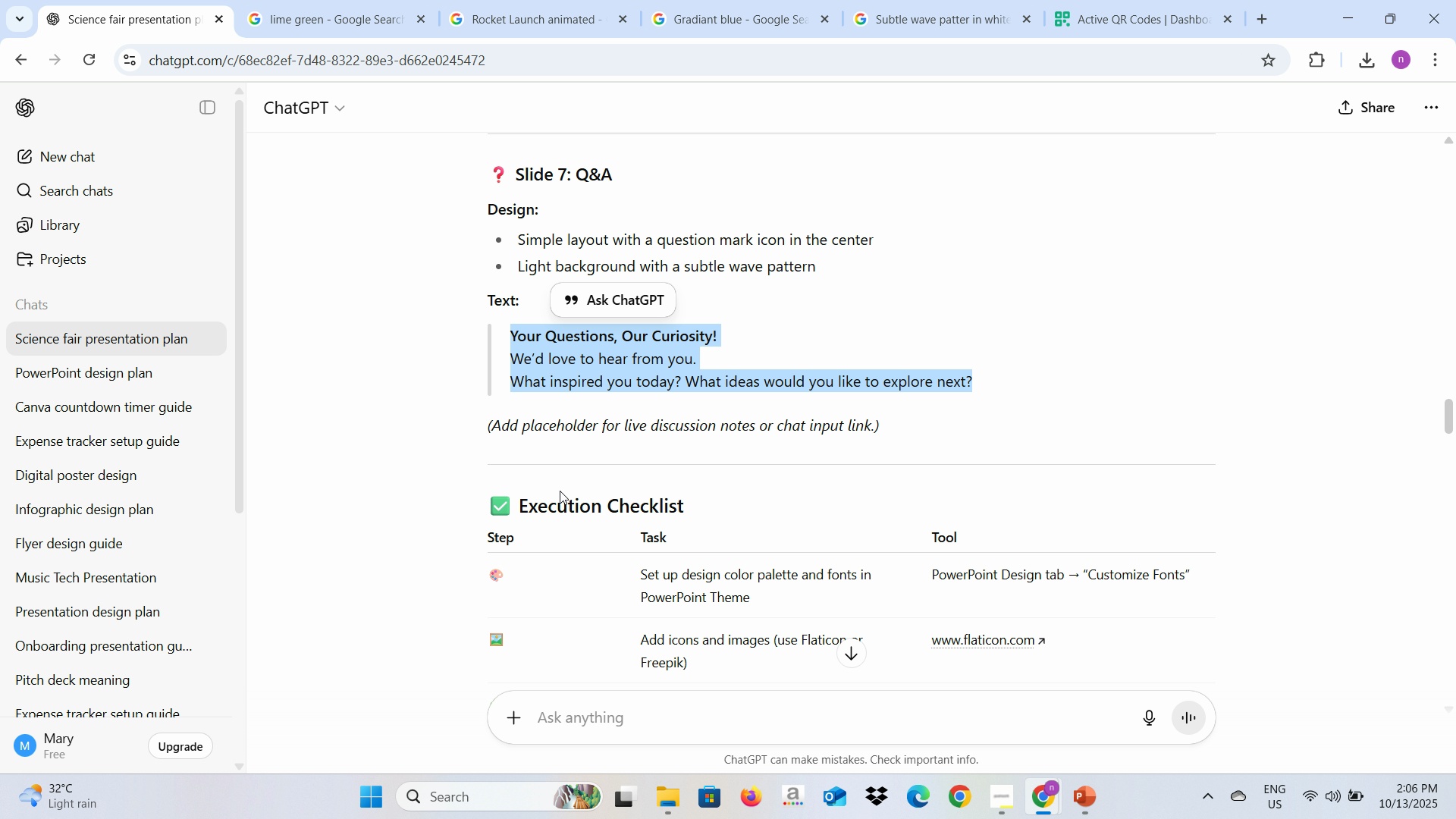 
scroll: coordinate [568, 496], scroll_direction: up, amount: 8.0
 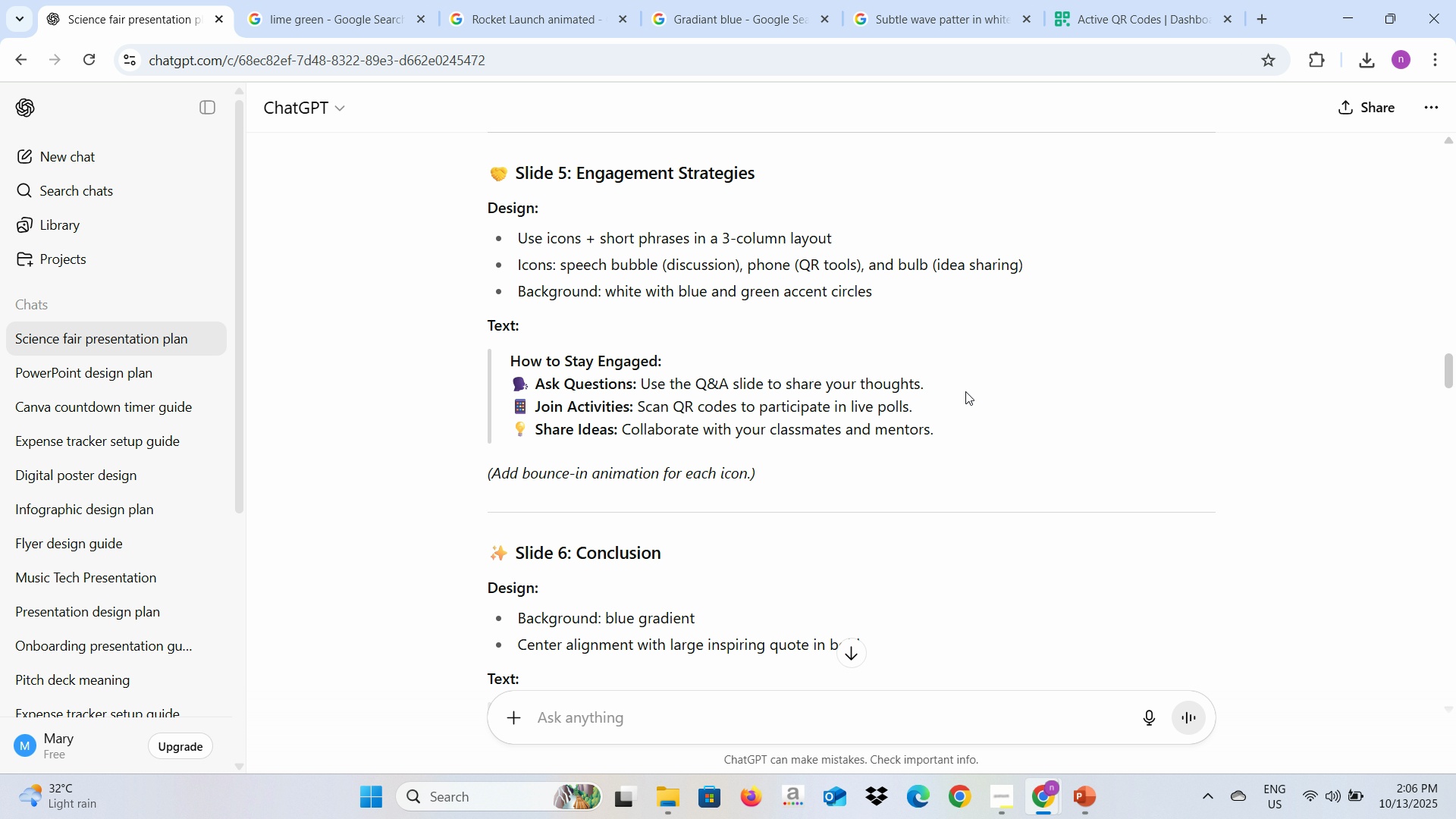 
wait(24.35)
 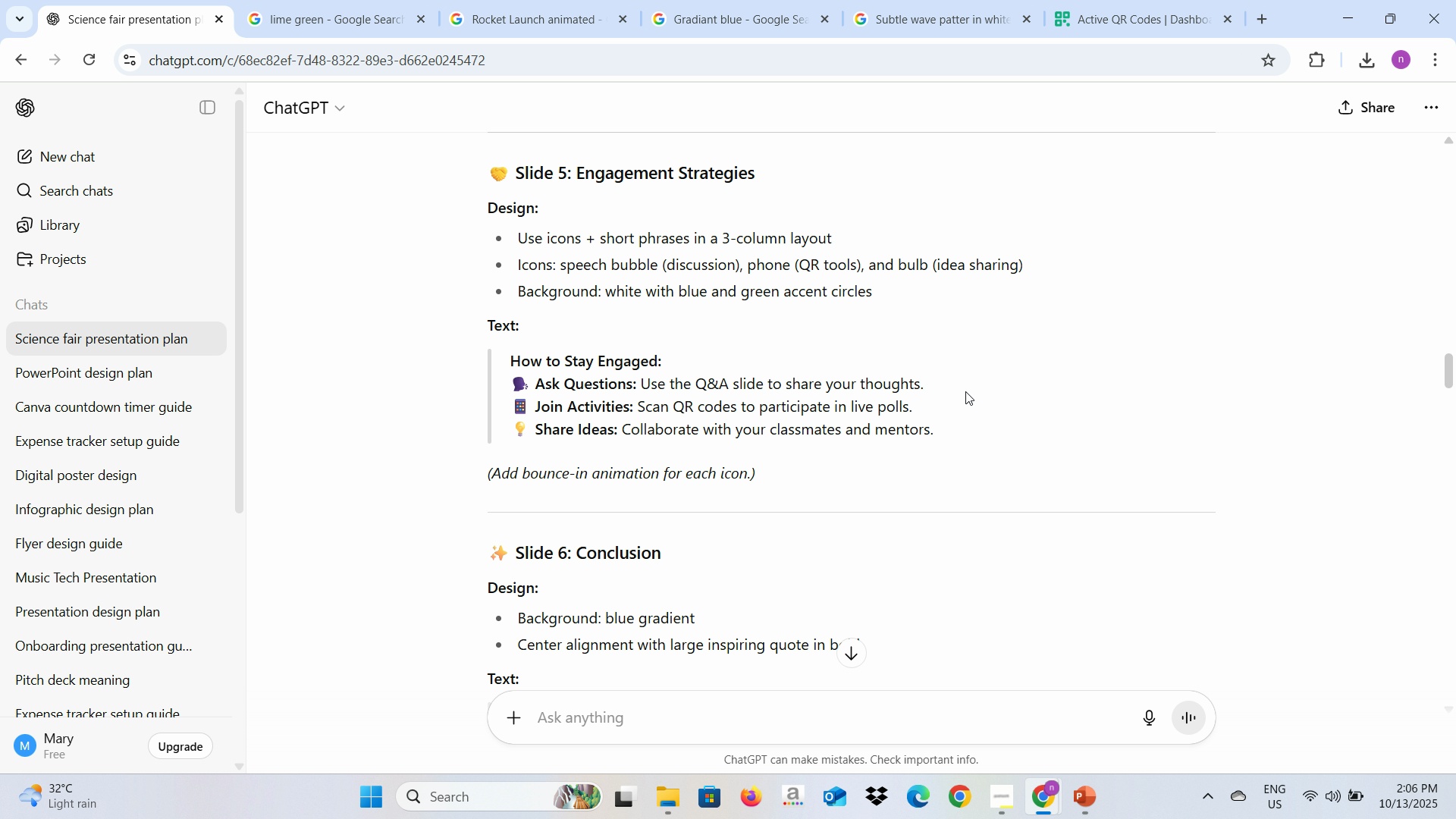 
key(Alt+AltLeft)
 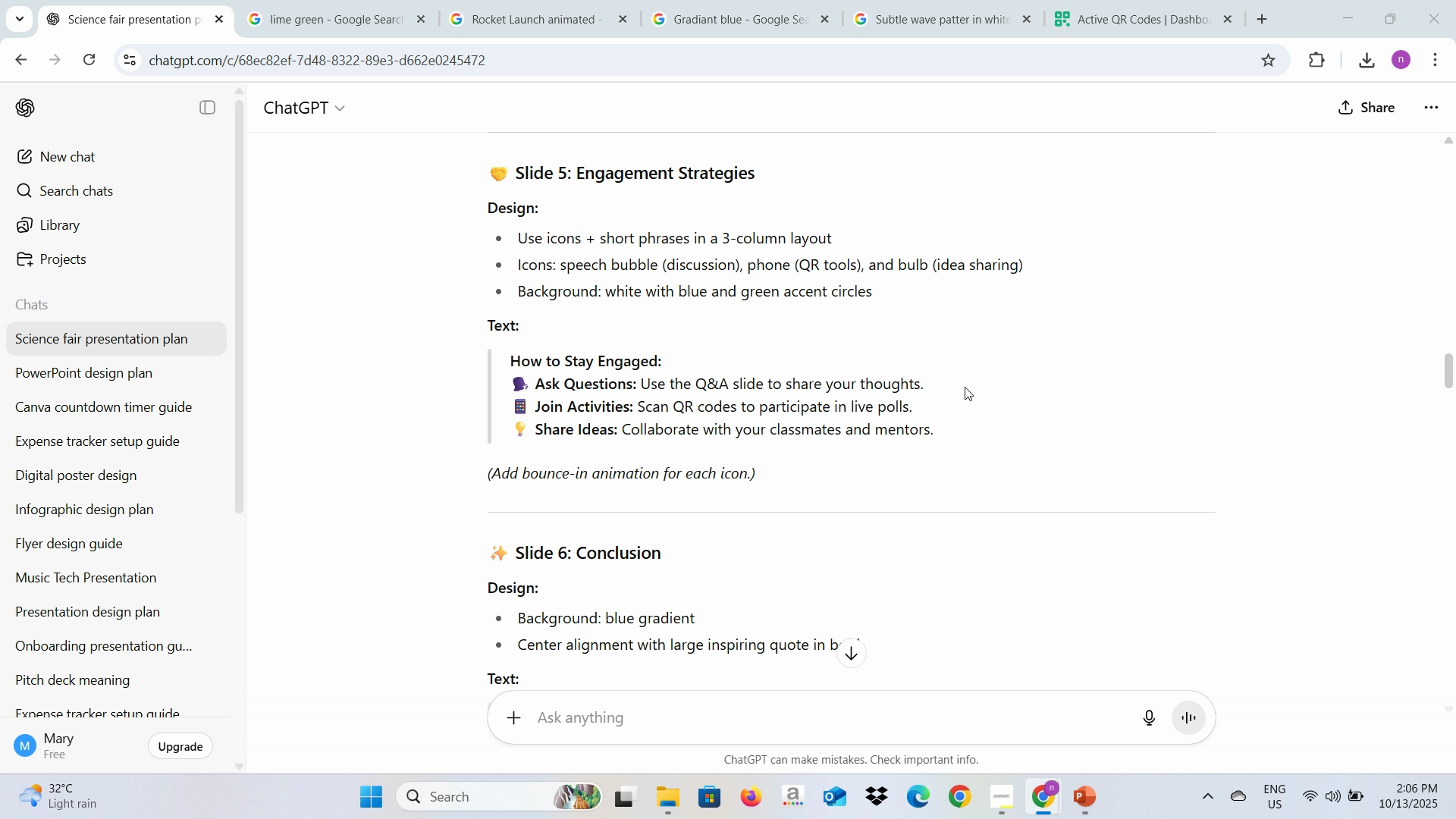 
key(Alt+Tab)
 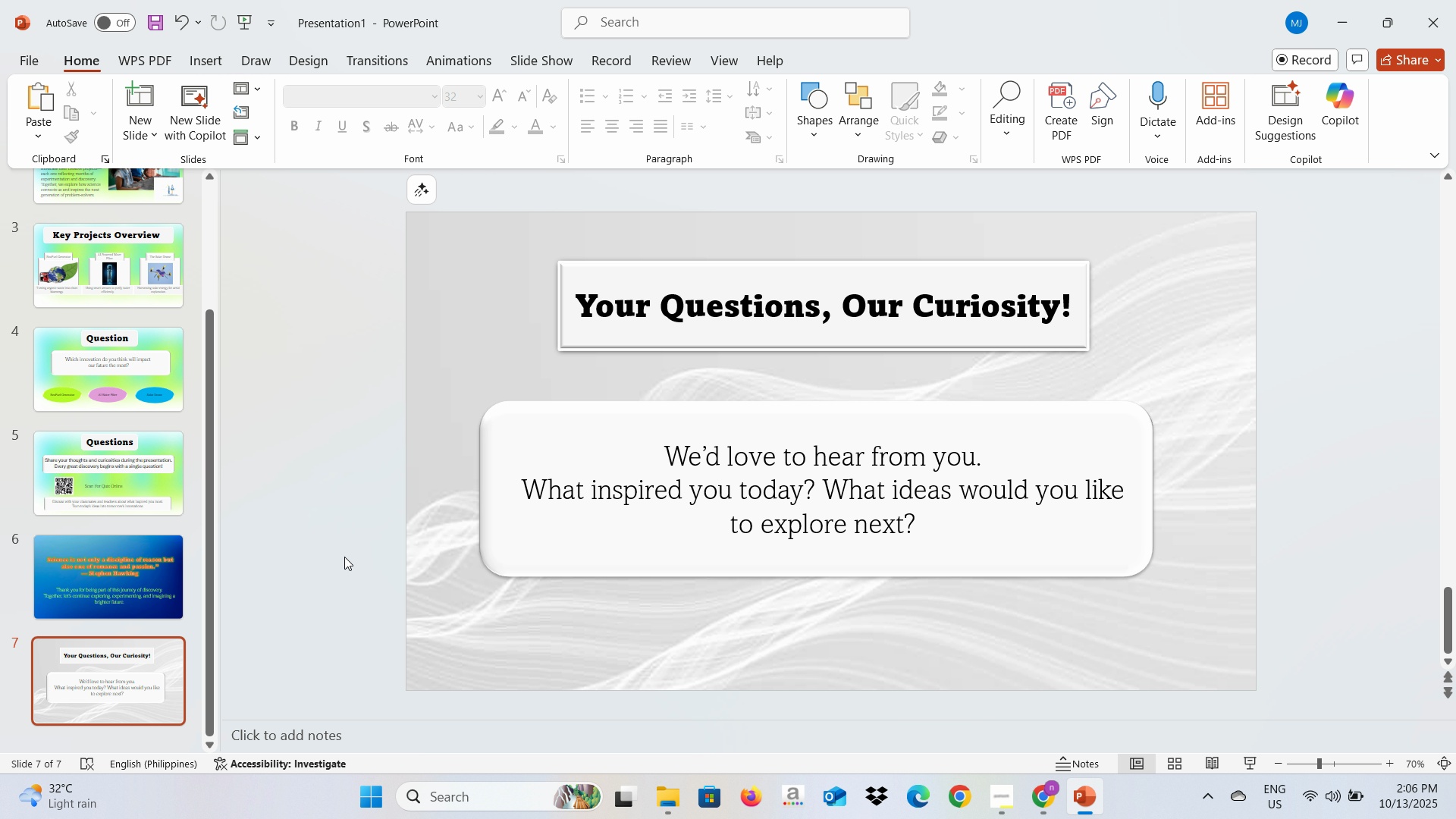 
scroll: coordinate [347, 556], scroll_direction: down, amount: 2.0
 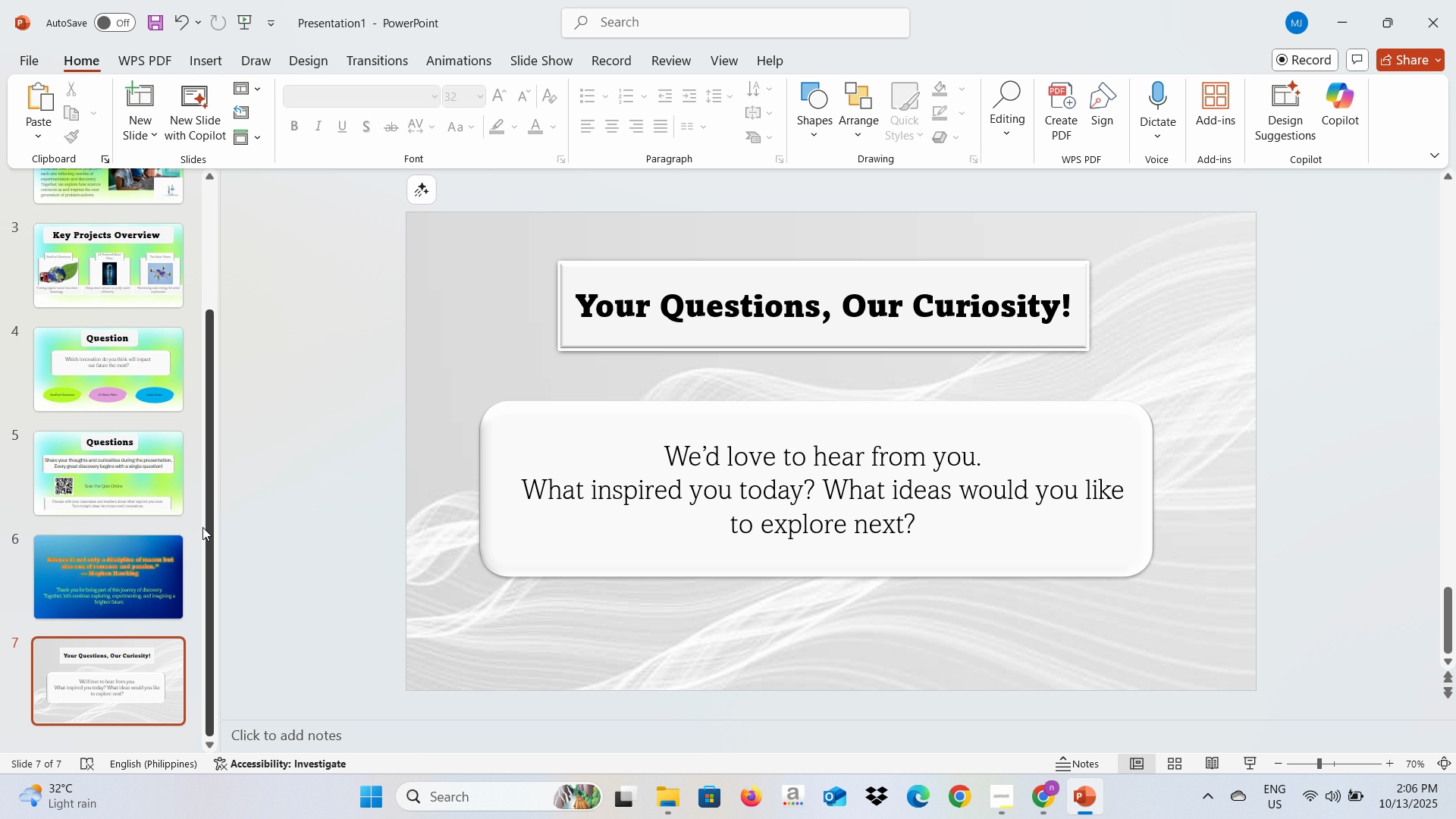 
key(Alt+AltLeft)
 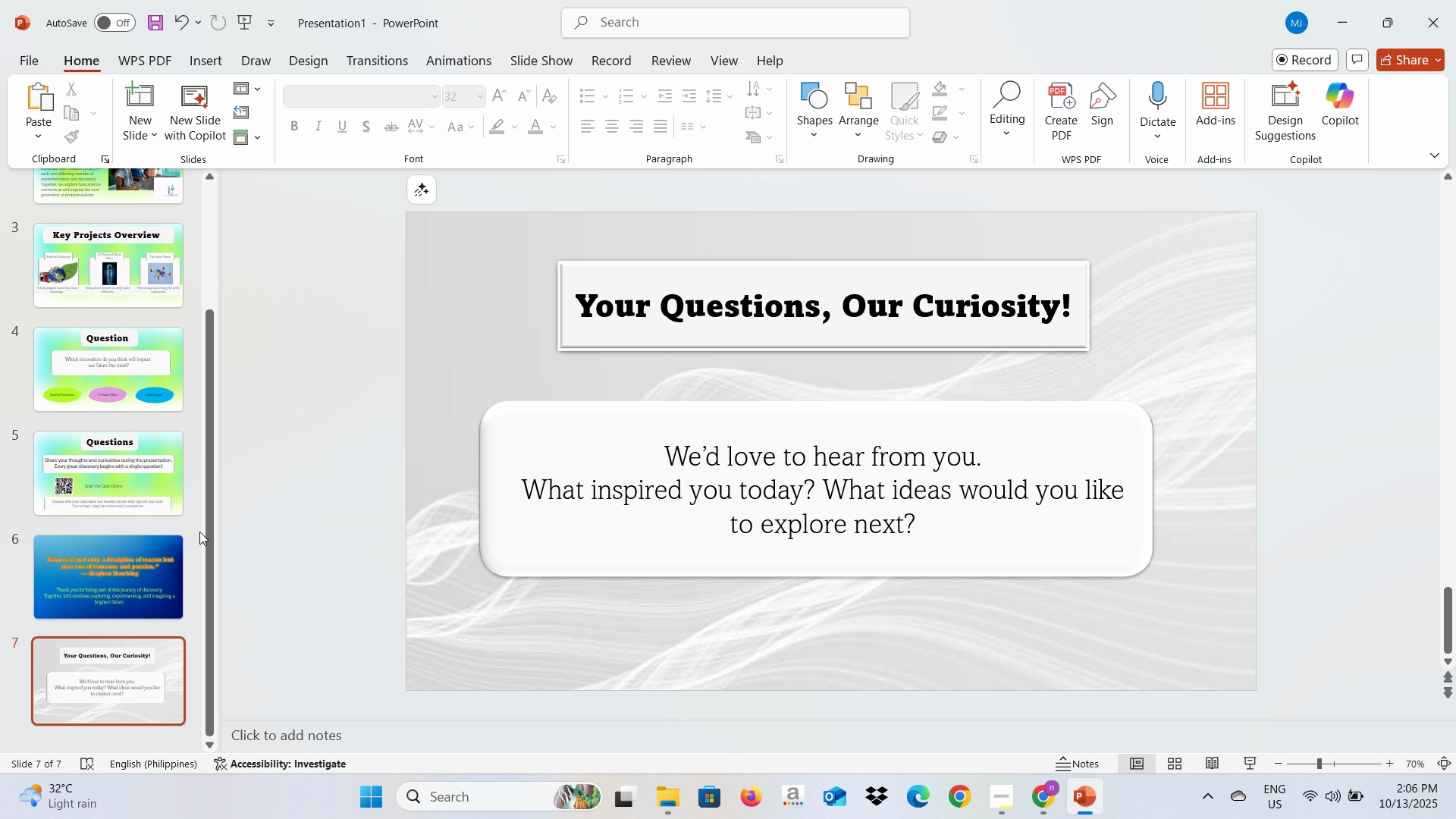 
key(Alt+Tab)
 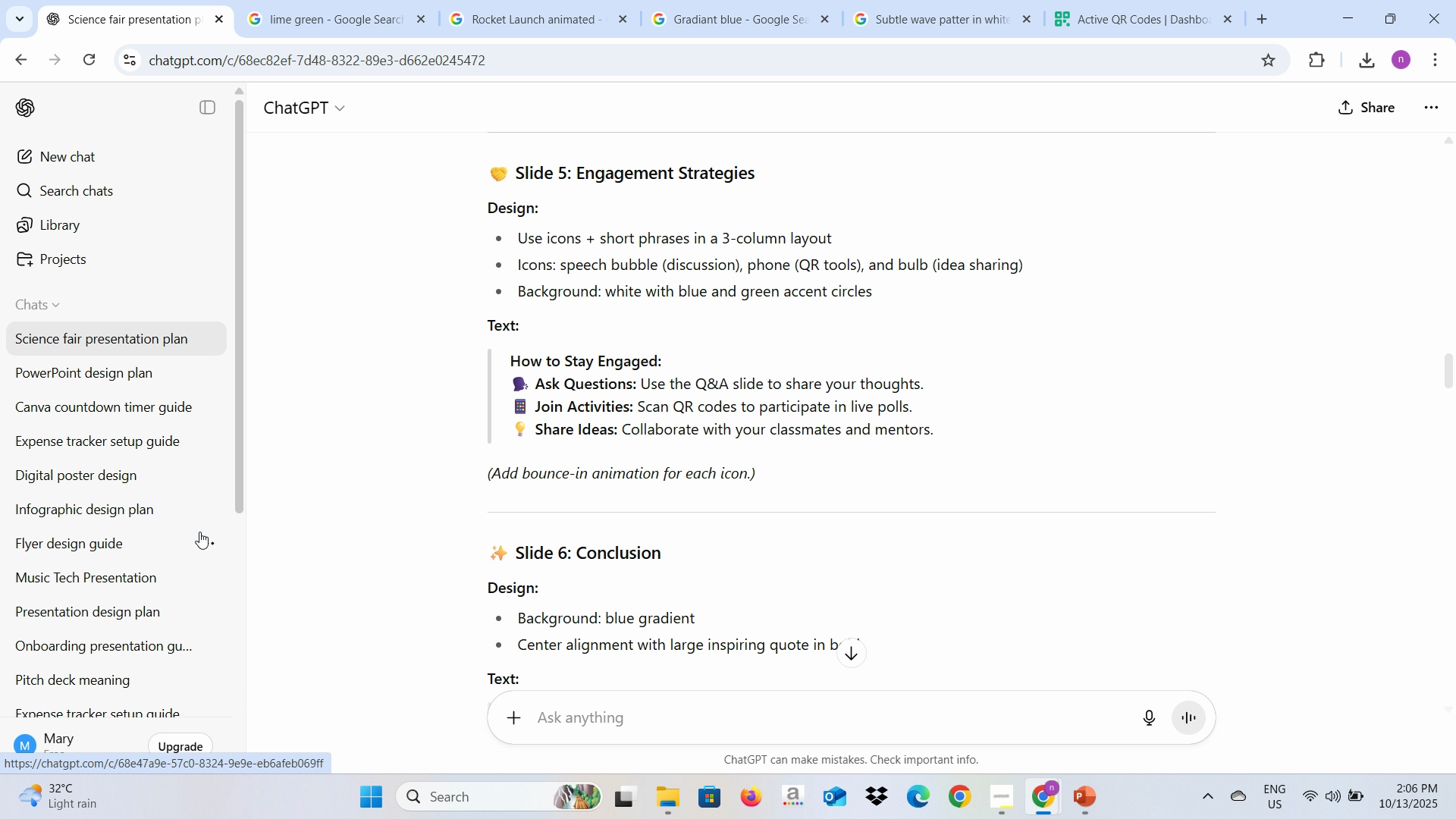 
key(Alt+AltLeft)
 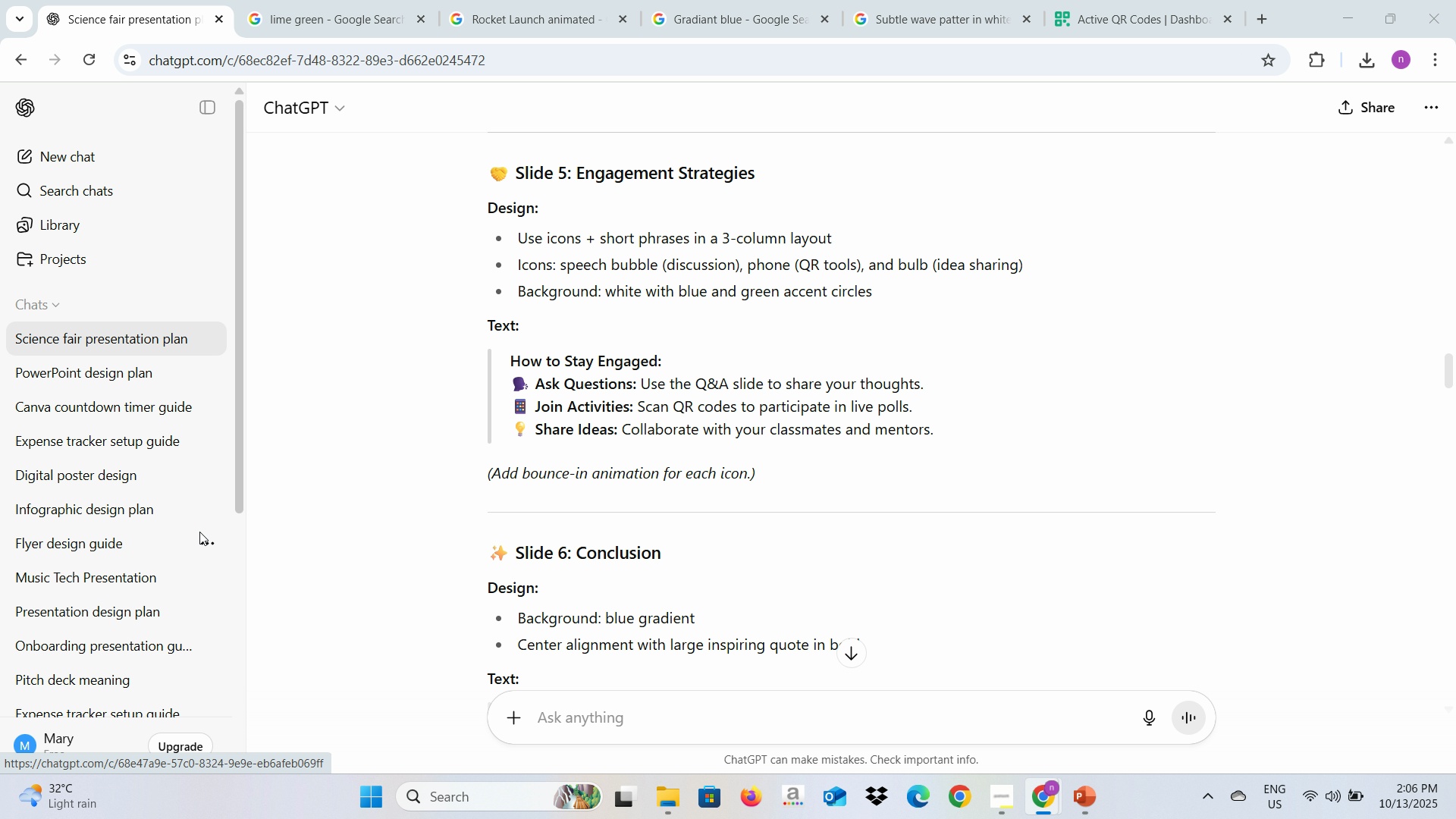 
key(Alt+Tab)
 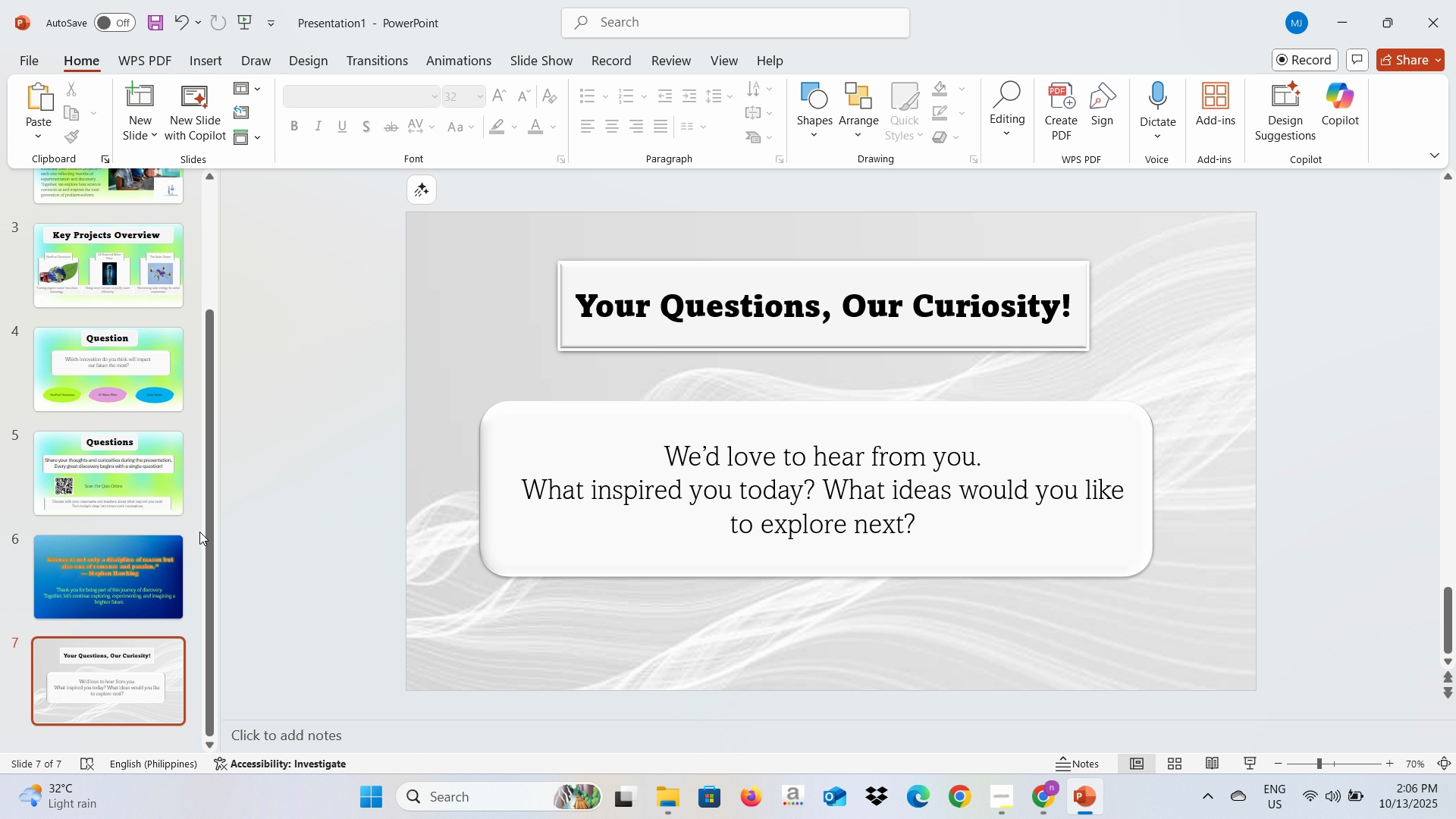 
key(Alt+AltLeft)
 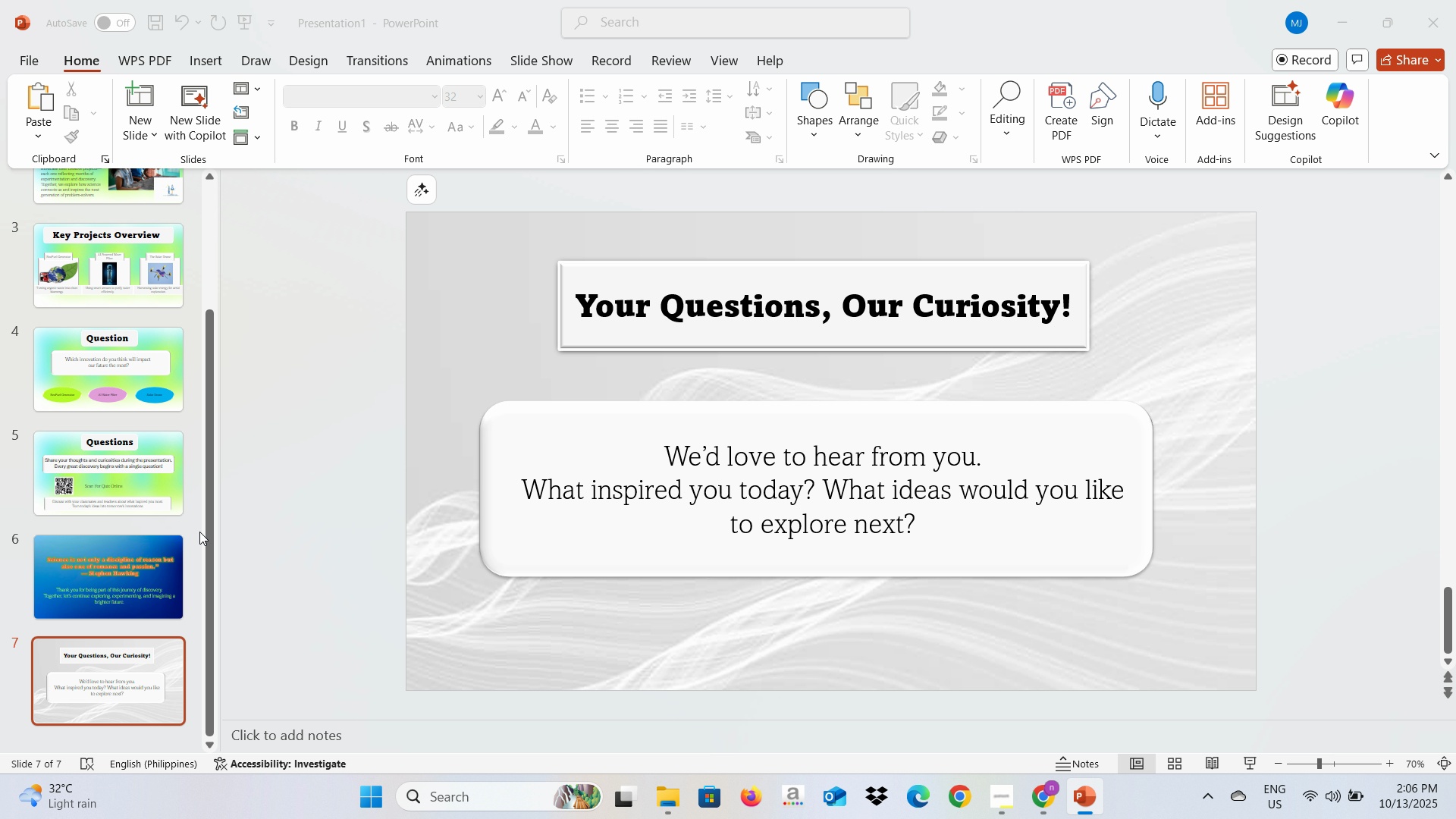 
key(Alt+Tab)
 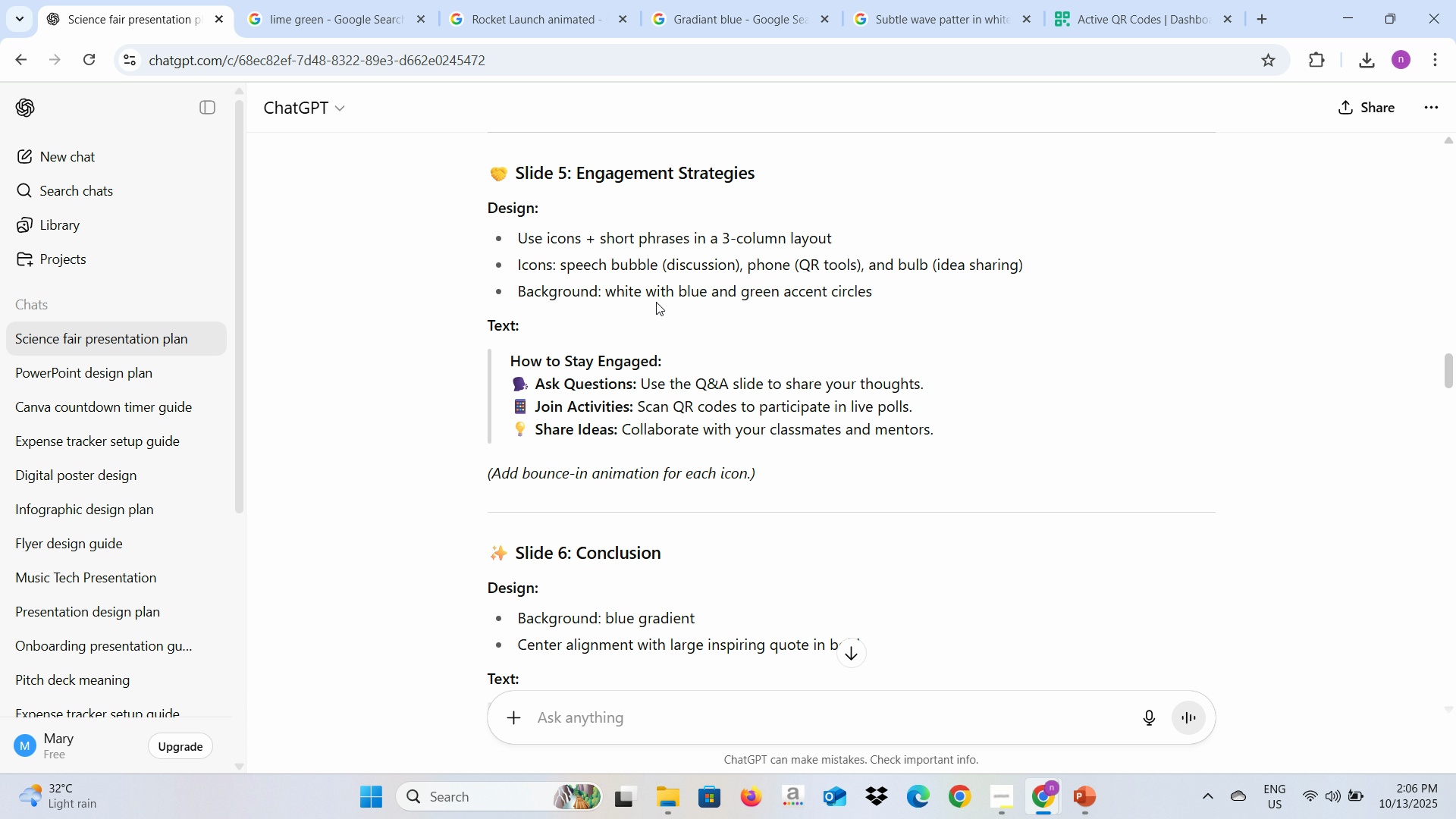 
key(Alt+AltLeft)
 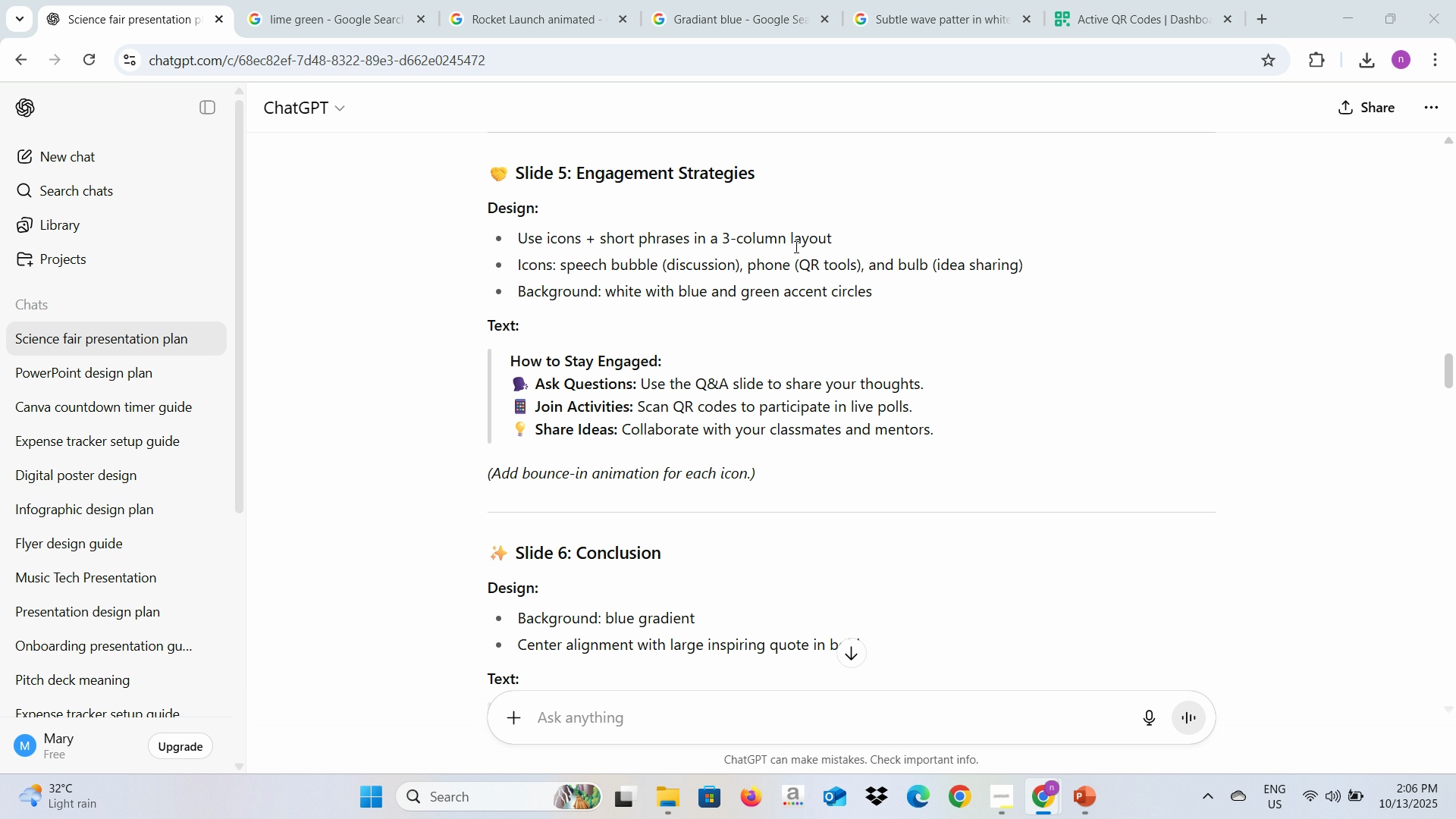 
key(Alt+Tab)
 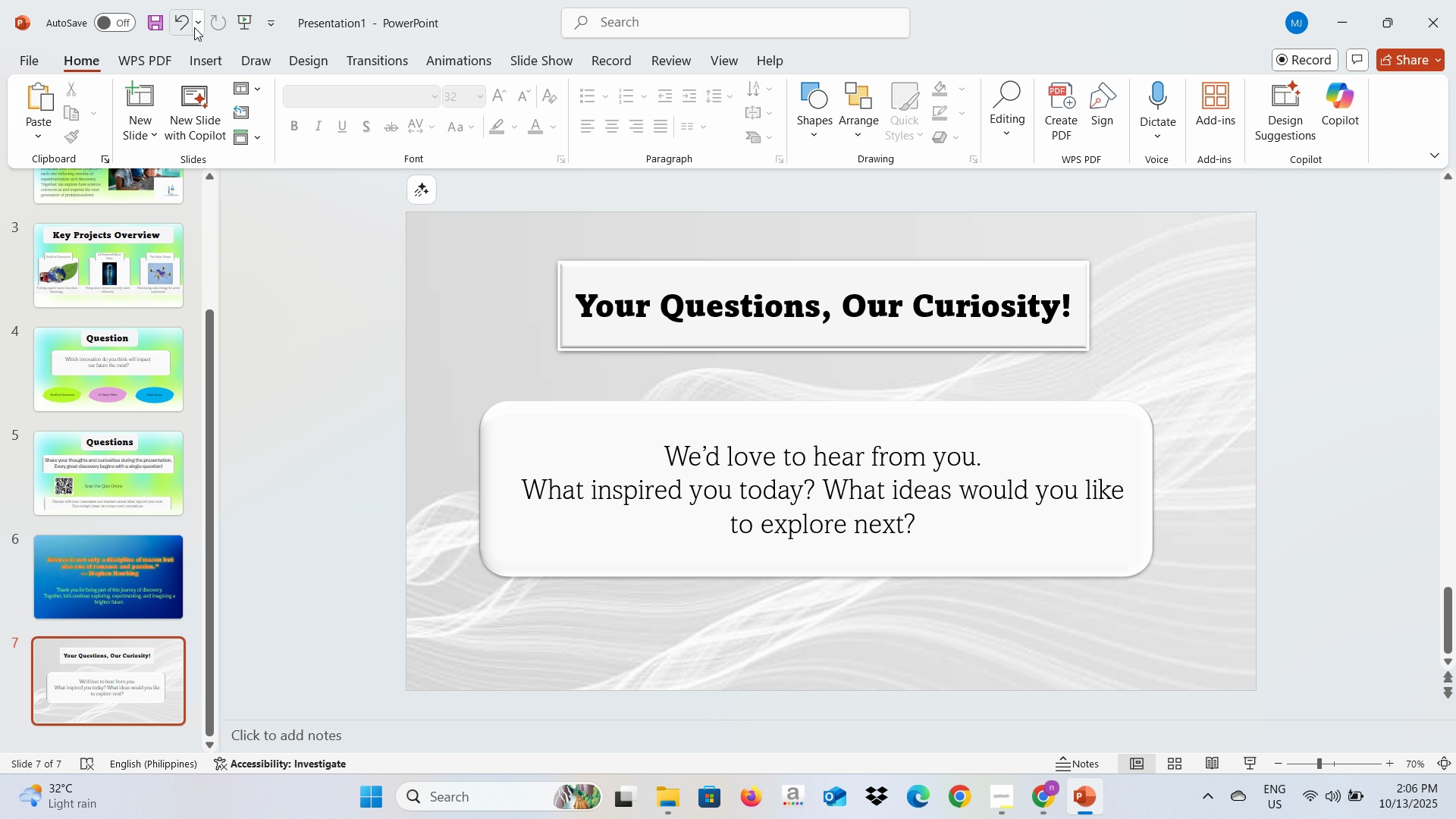 
wait(6.53)
 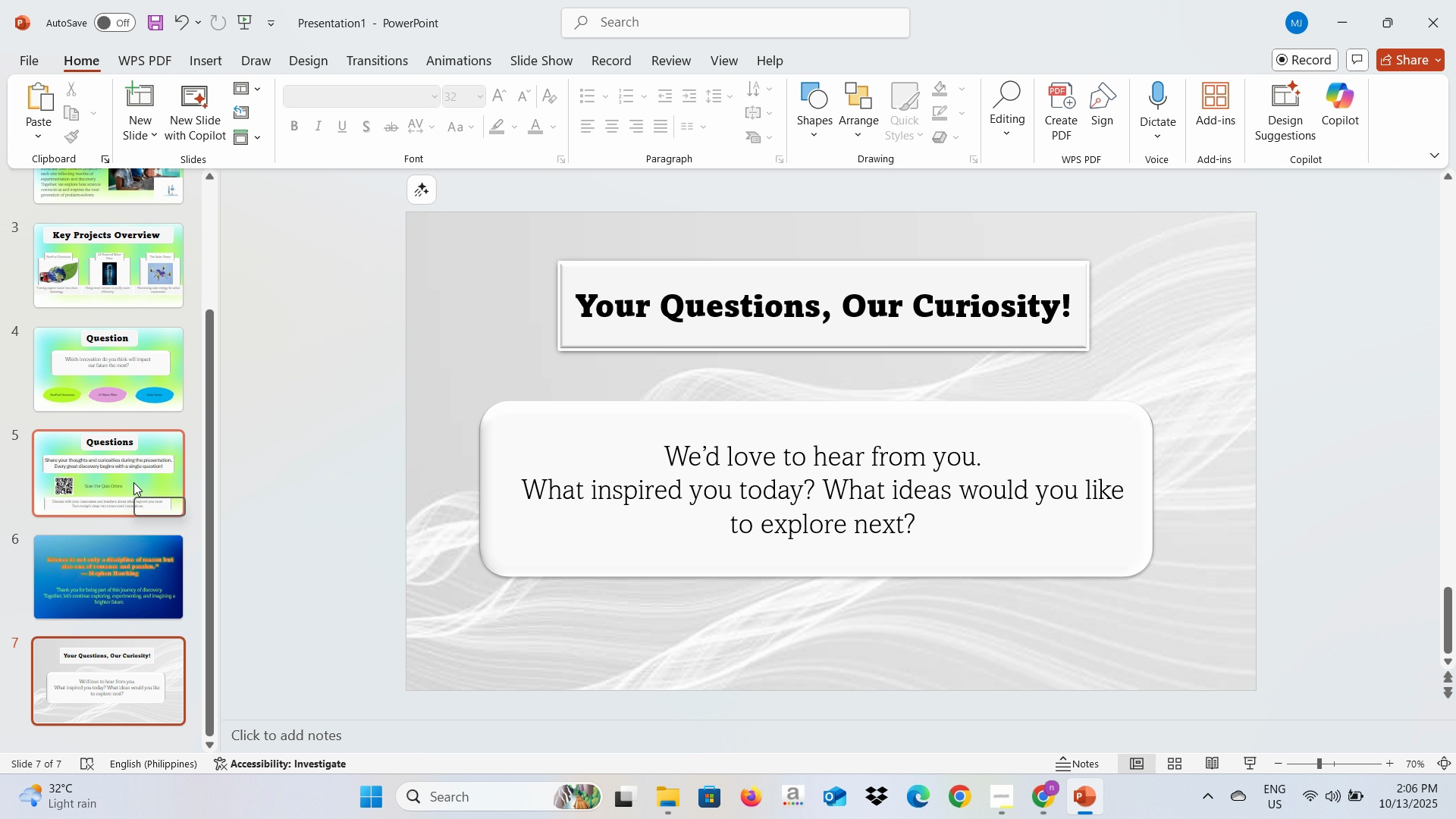 
key(Alt+AltLeft)
 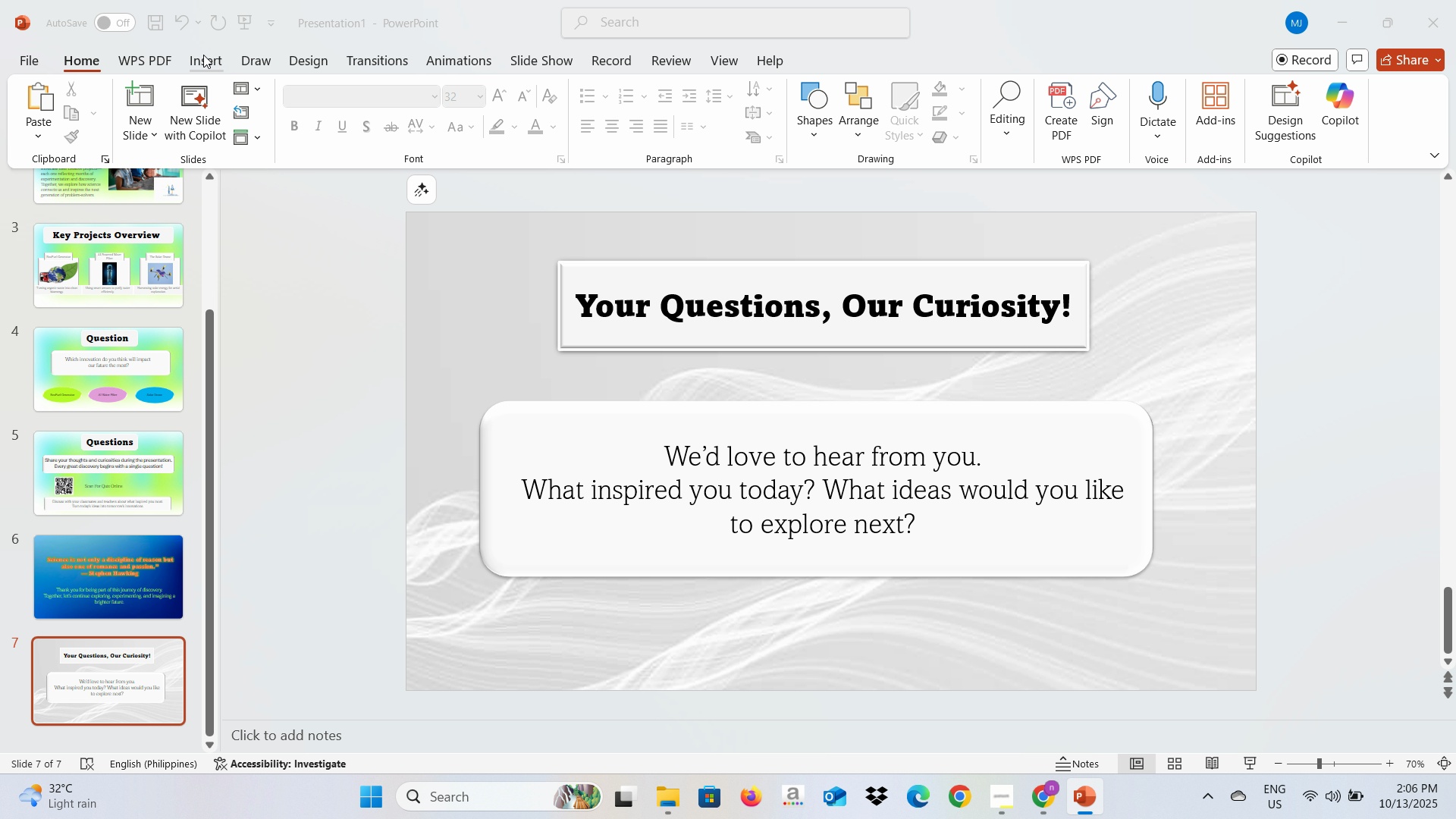 
key(Alt+Tab)
 